 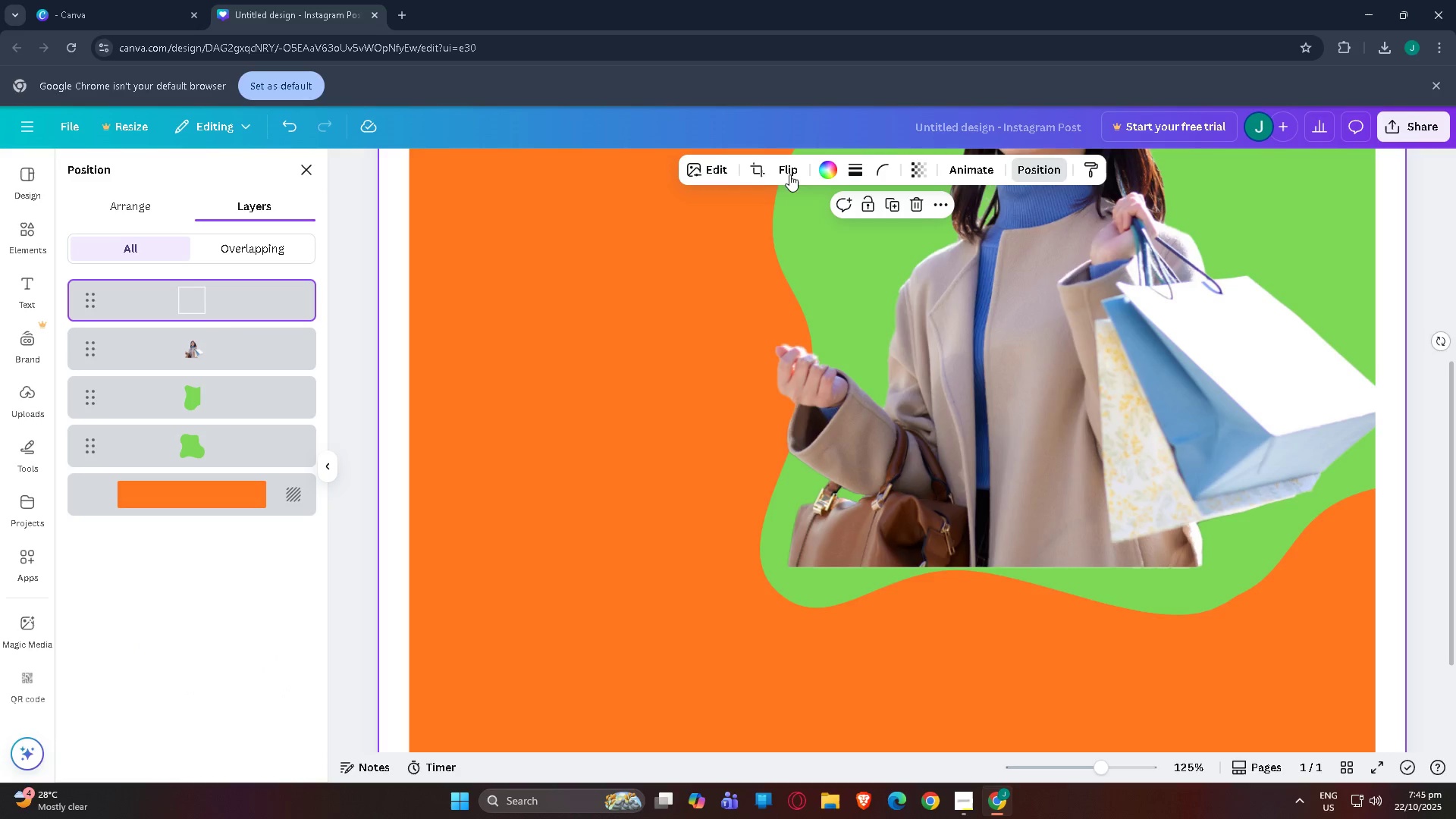 
double_click([181, 435])
 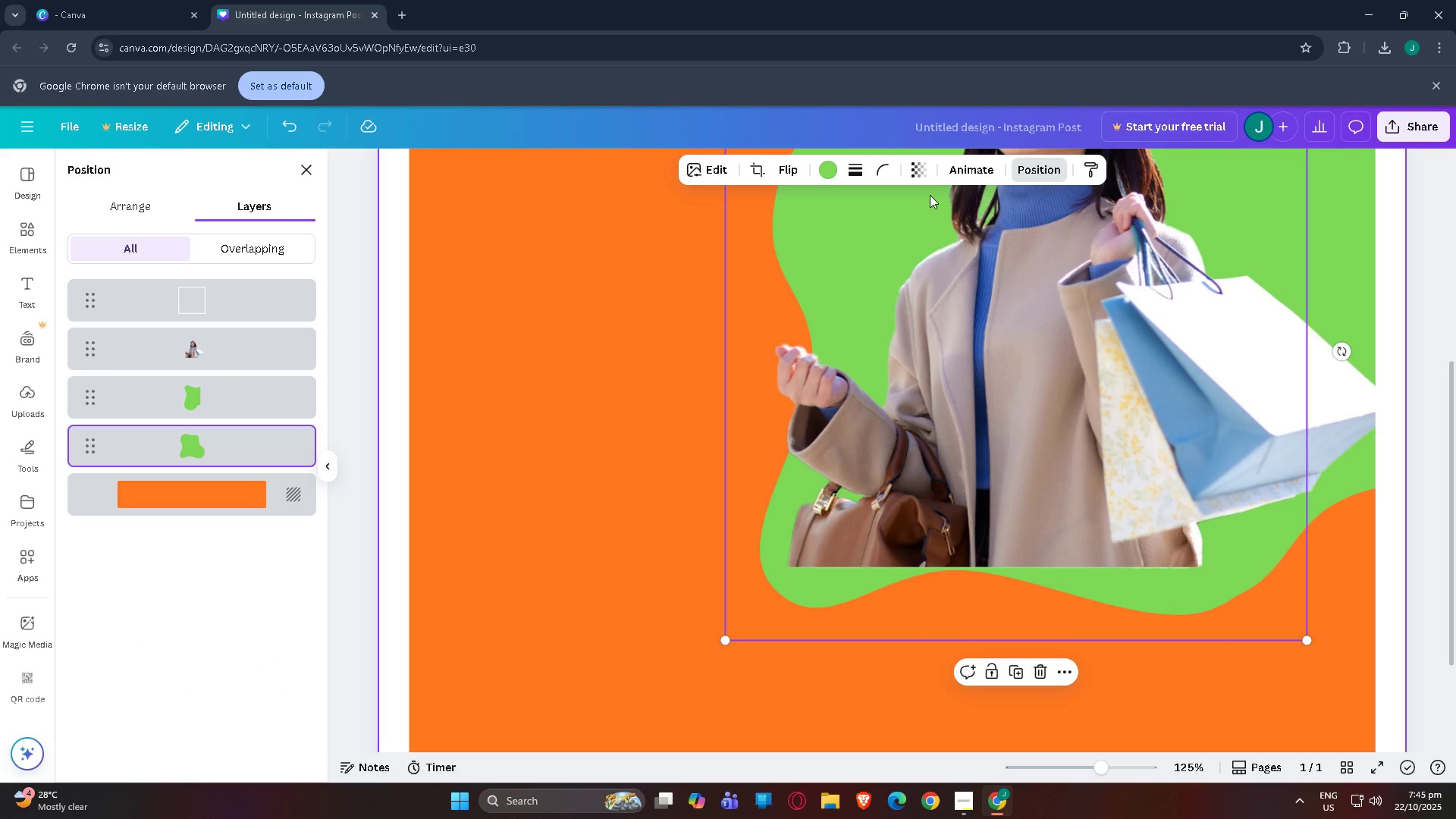 
key(Control+ControlLeft)
 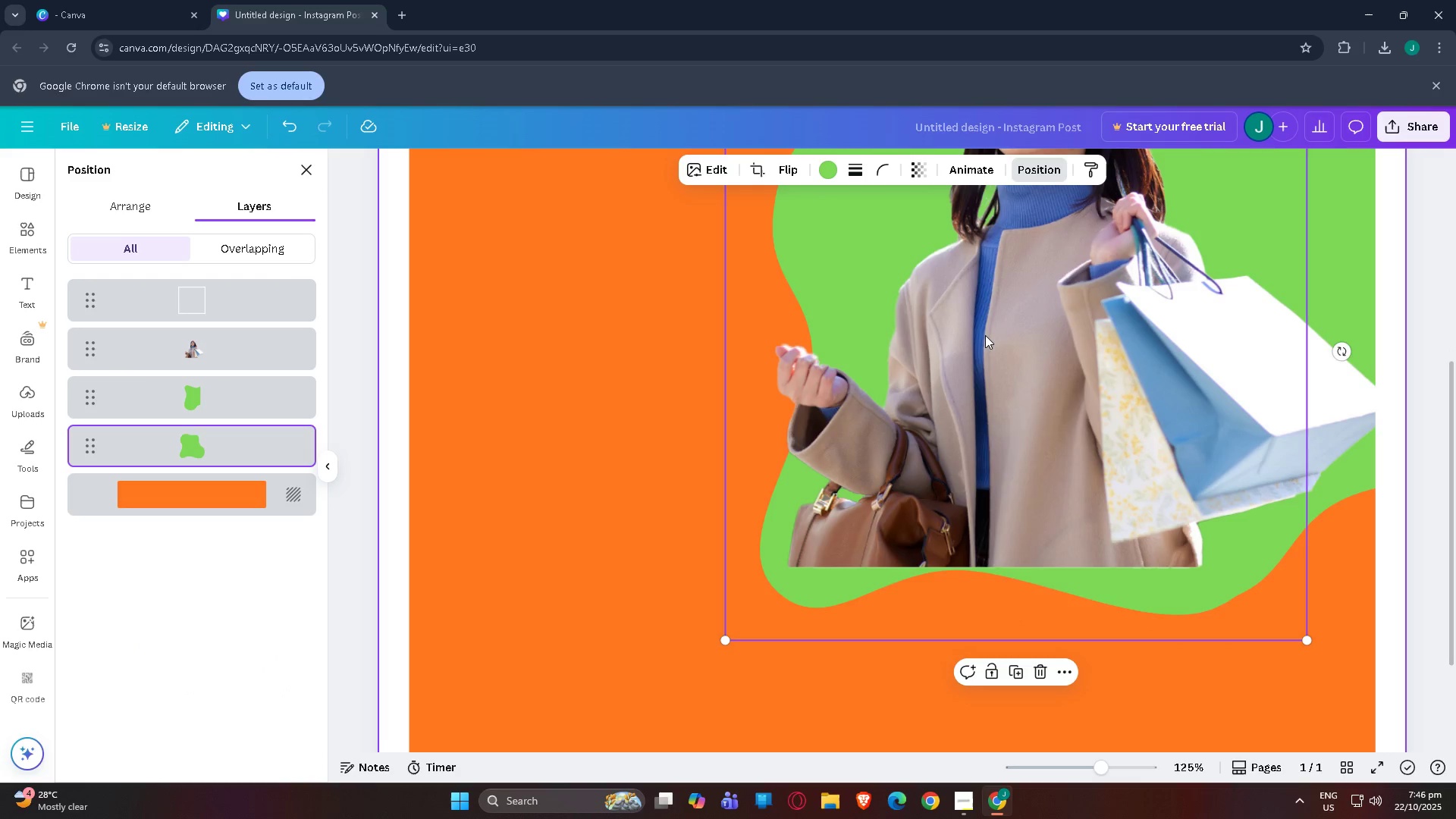 
key(Control+C)
 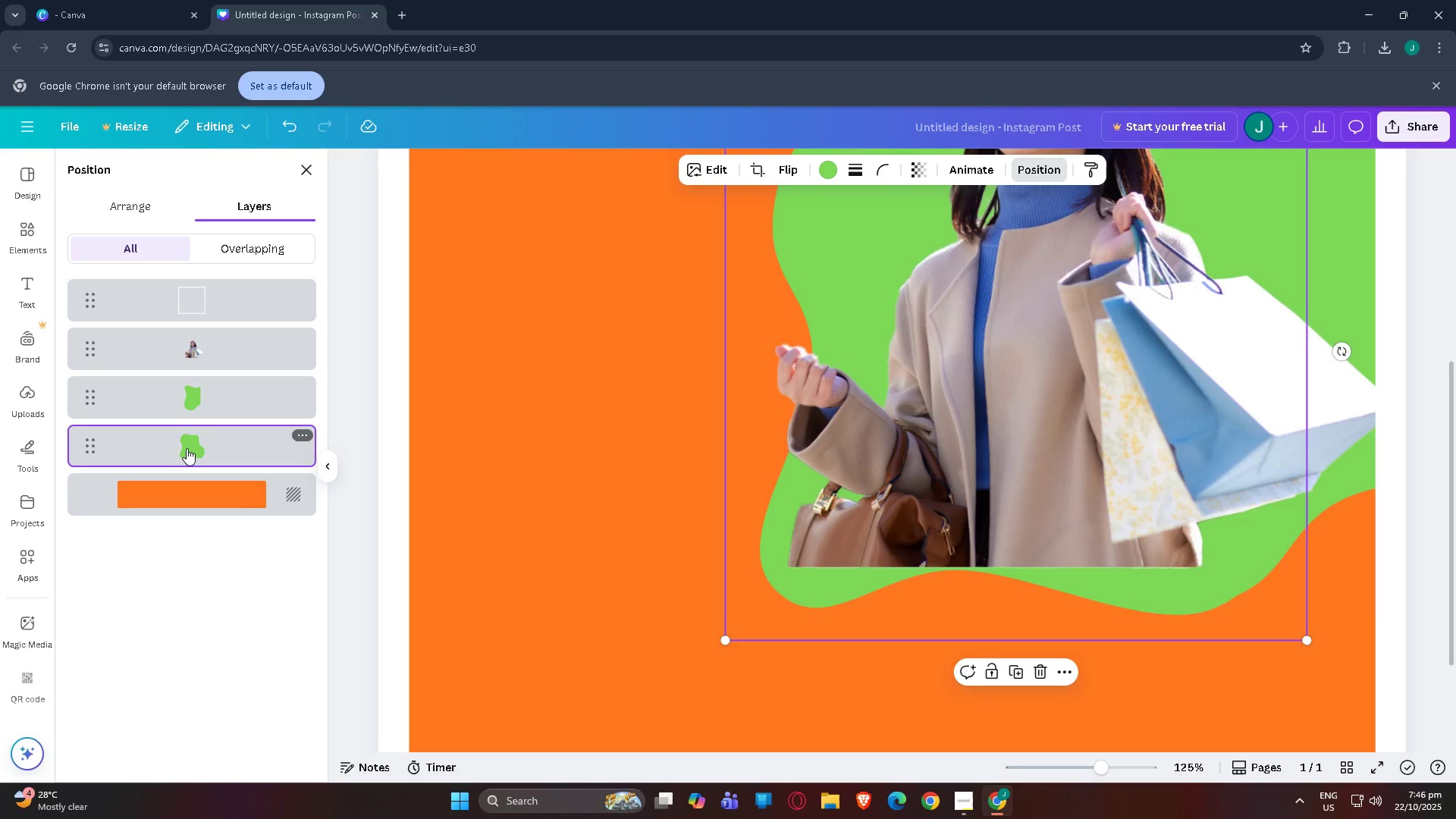 
key(Control+V)
 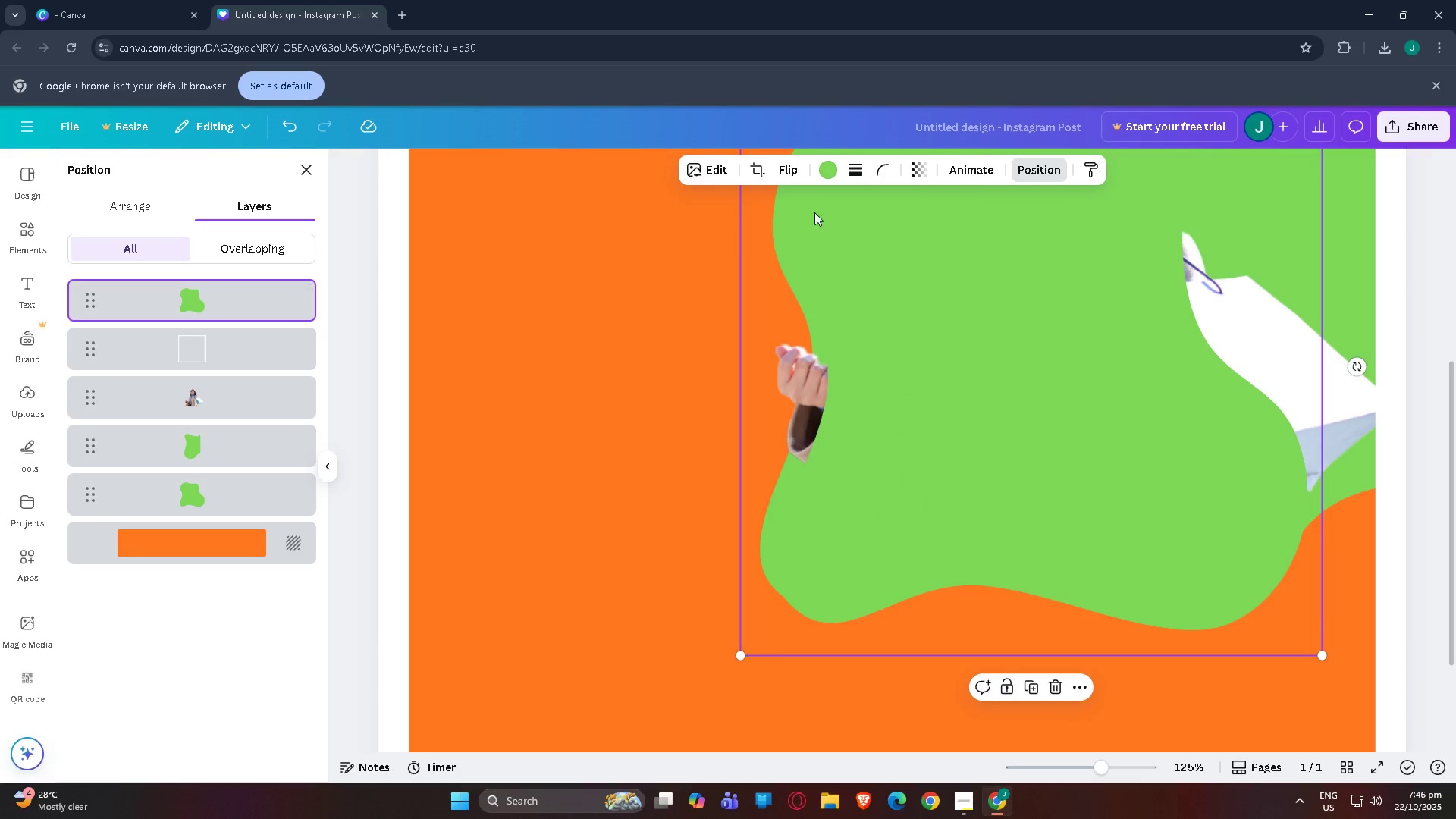 
left_click([825, 171])
 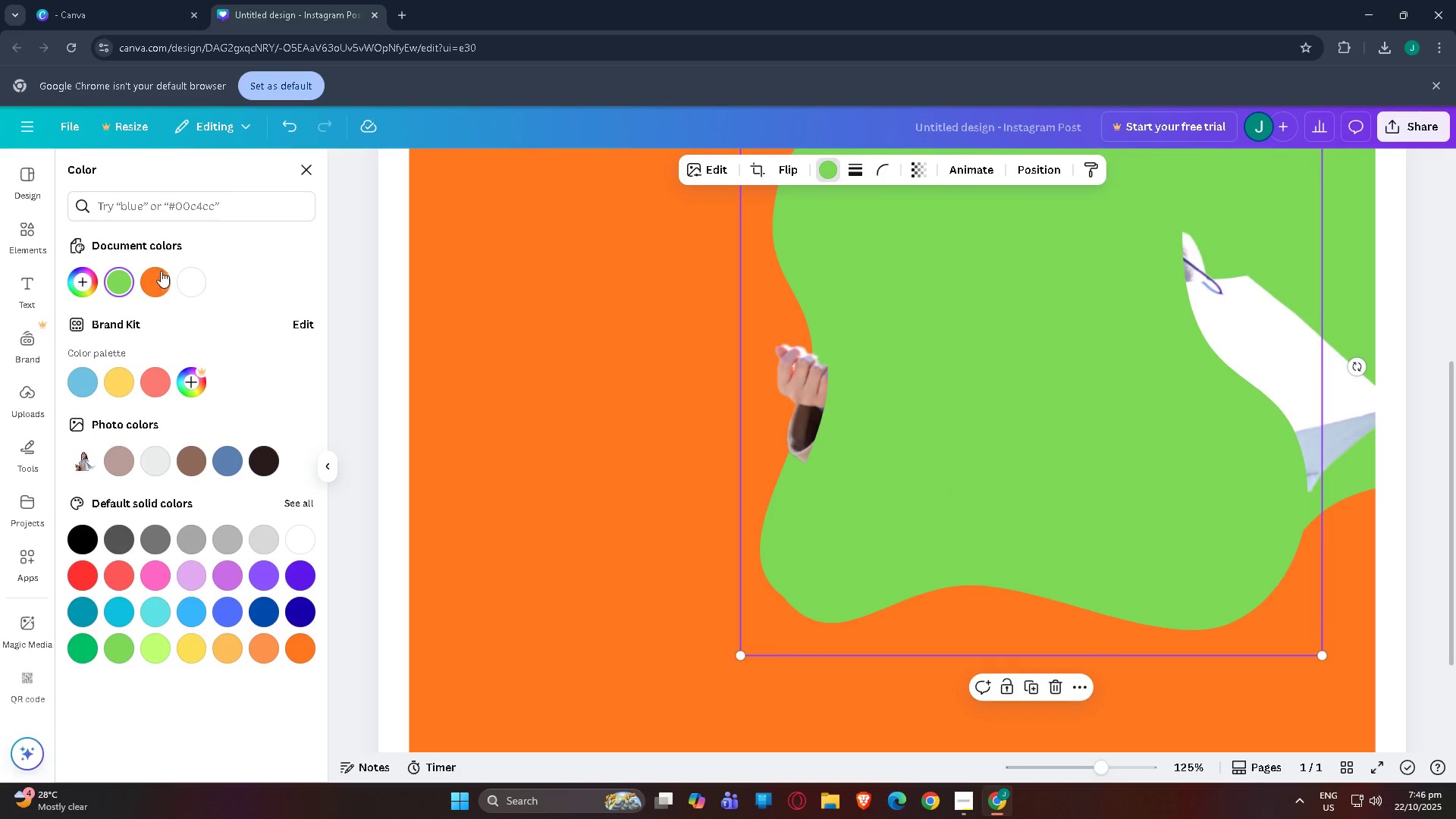 
left_click([155, 275])
 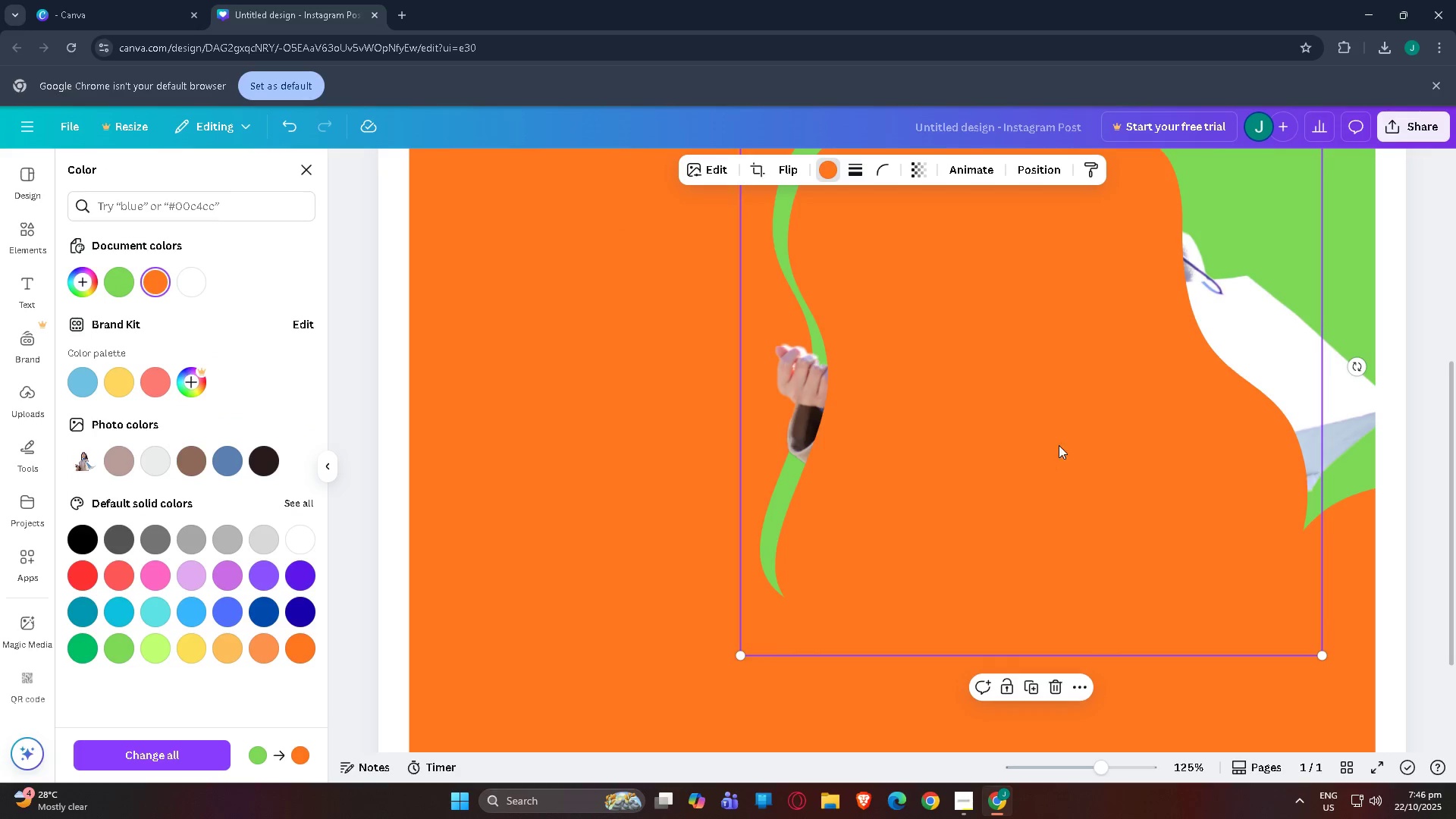 
left_click_drag(start_coordinate=[1073, 394], to_coordinate=[1068, 676])
 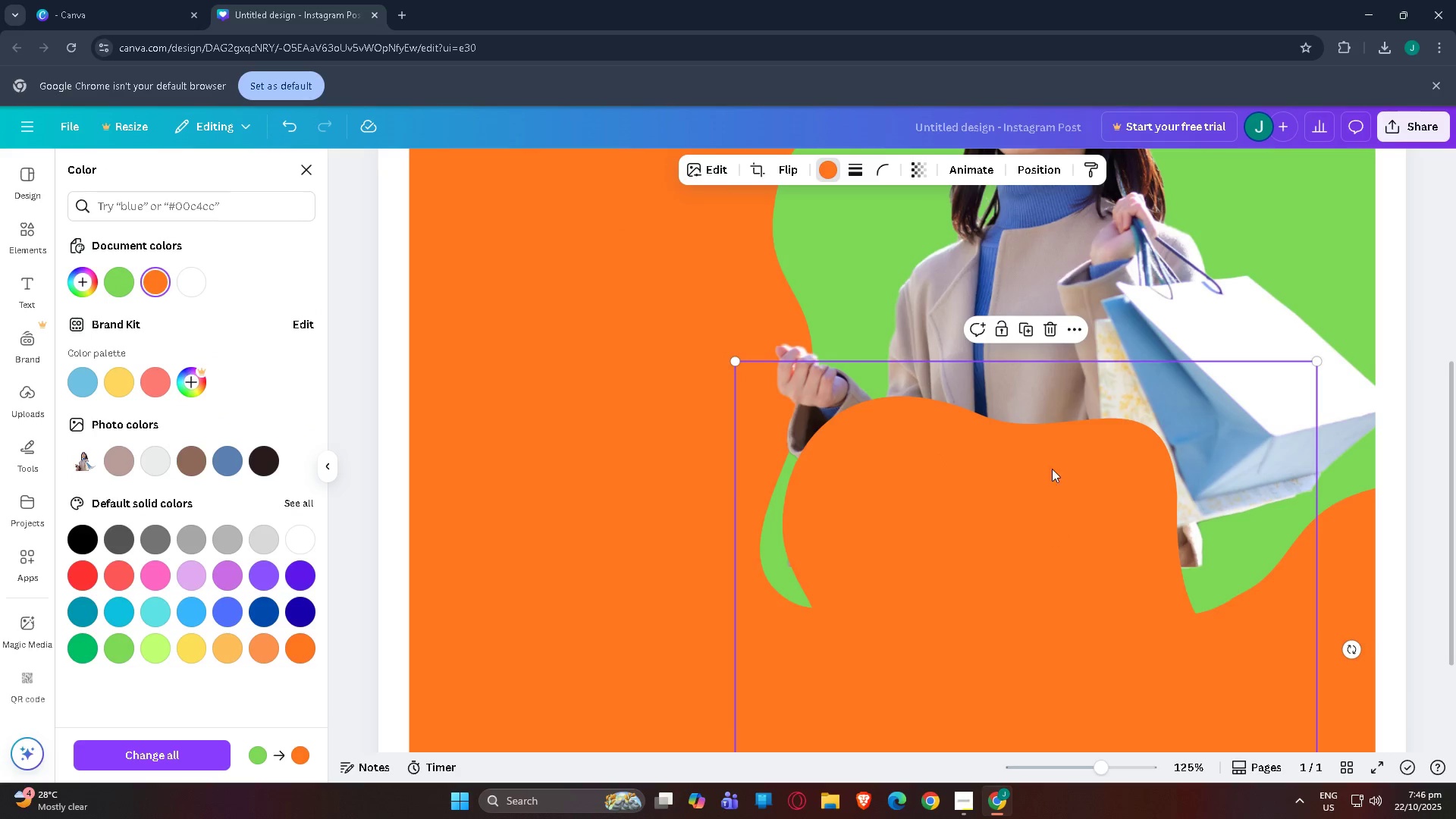 
left_click_drag(start_coordinate=[1052, 455], to_coordinate=[1037, 154])
 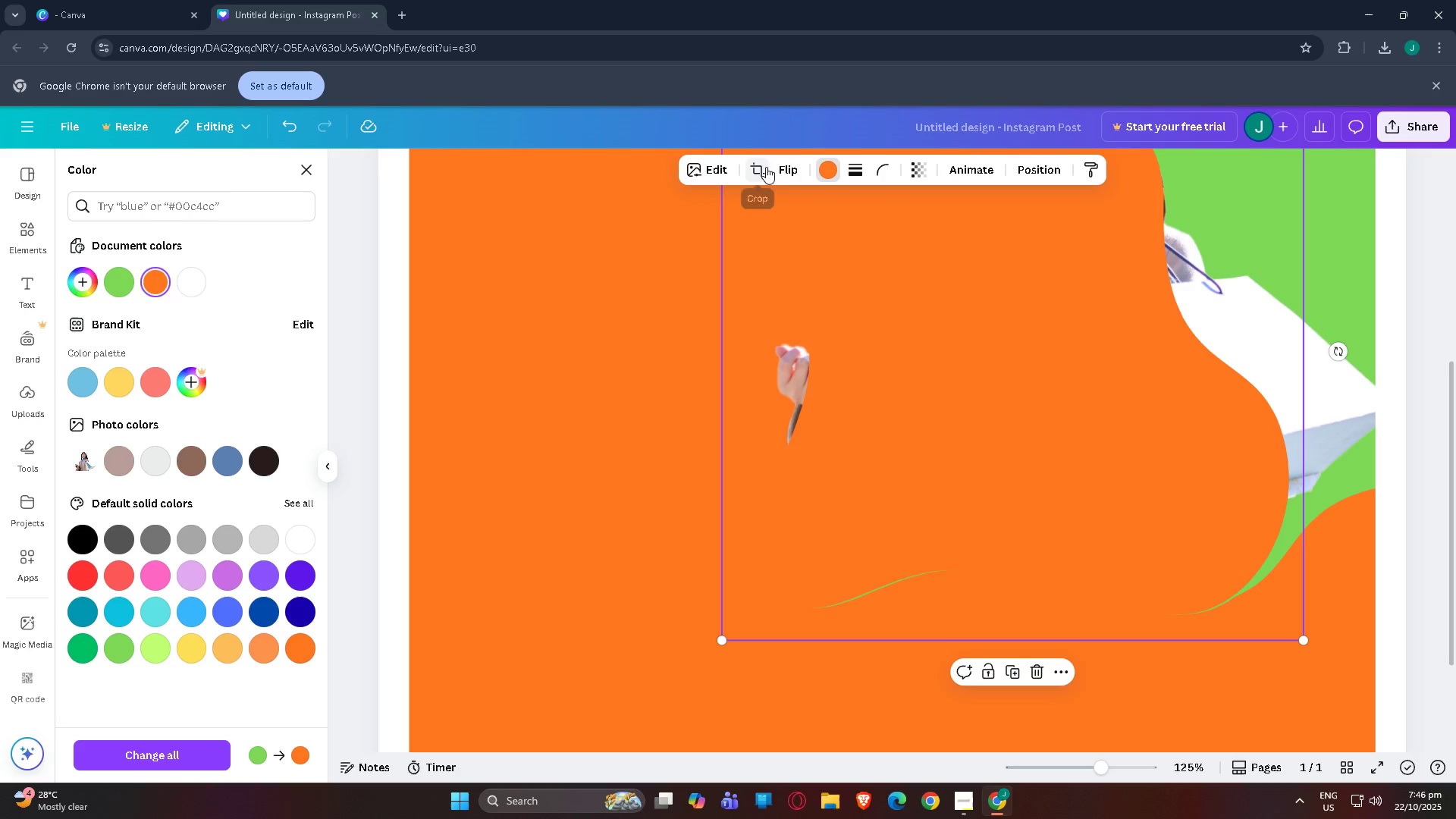 
left_click([786, 168])
 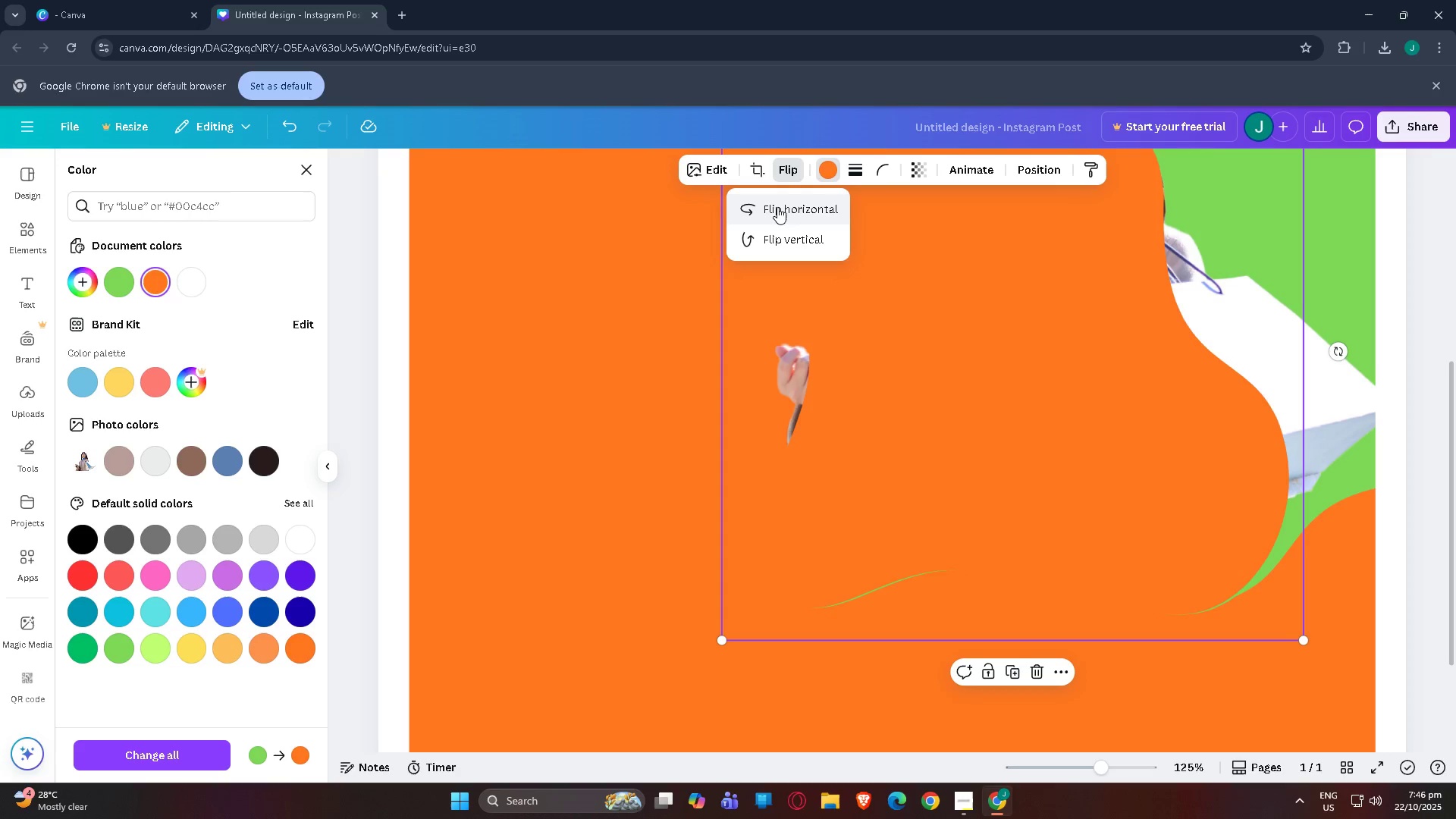 
left_click([777, 207])
 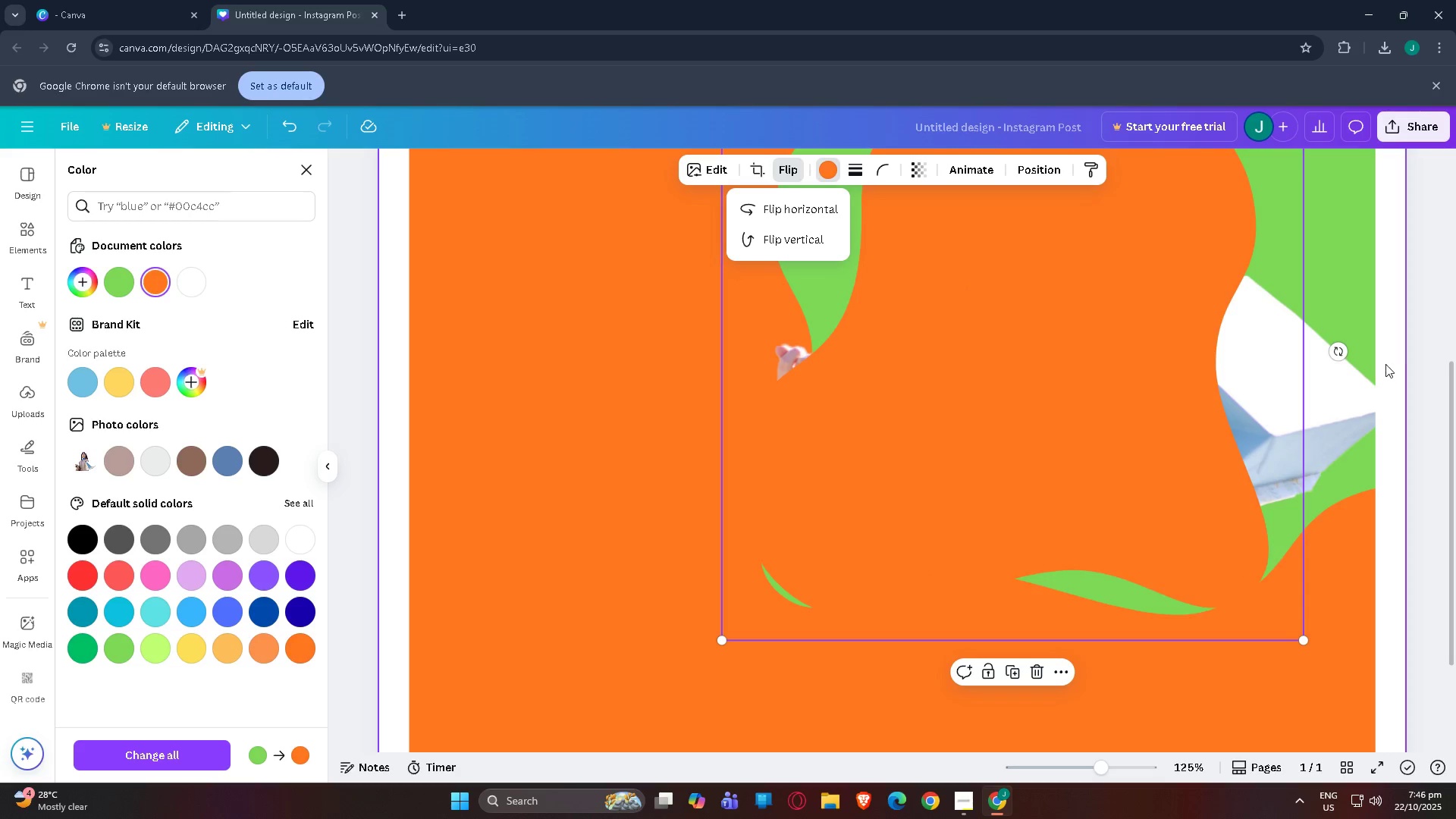 
left_click_drag(start_coordinate=[1343, 348], to_coordinate=[679, 353])
 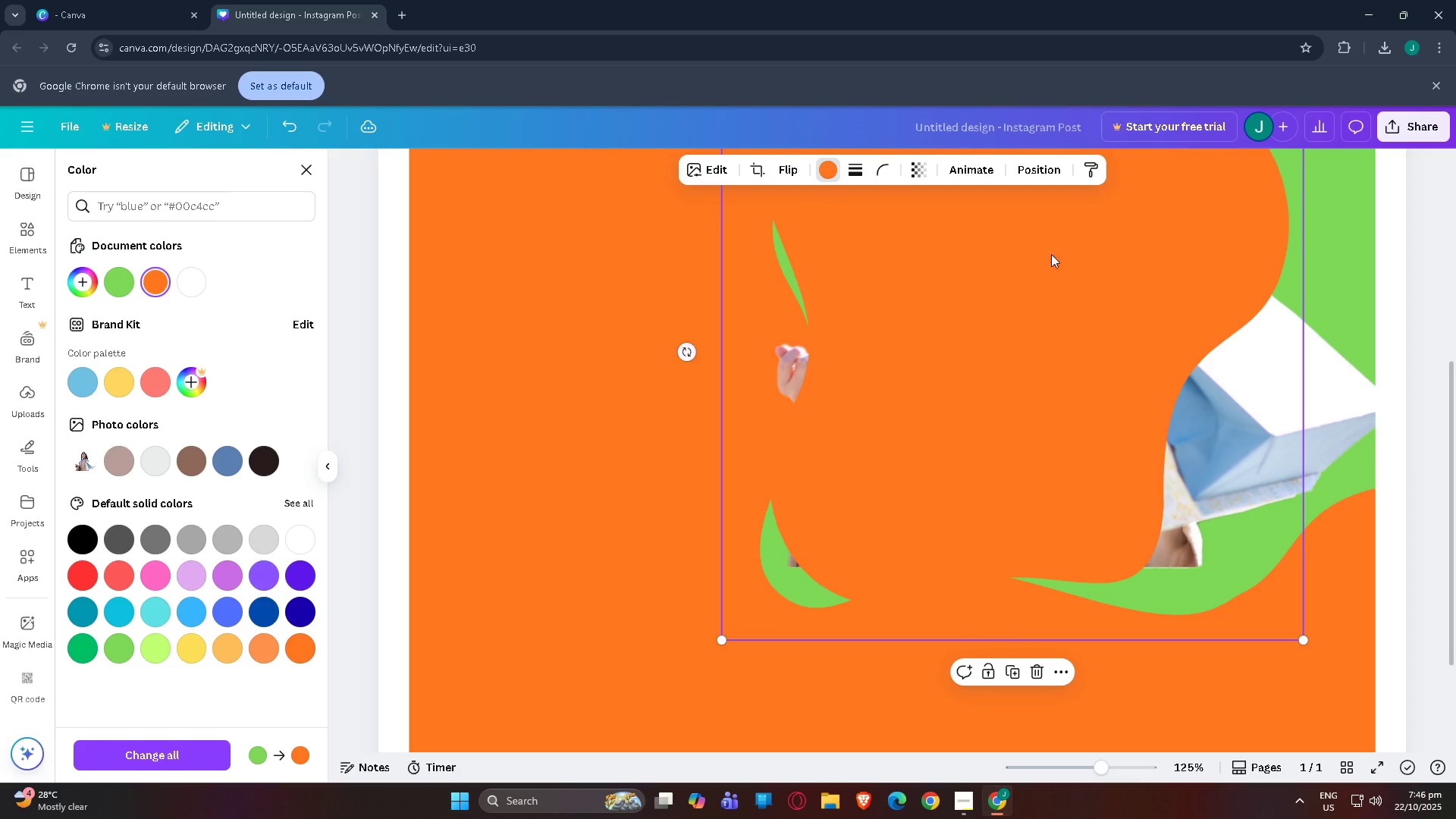 
left_click_drag(start_coordinate=[1061, 246], to_coordinate=[1072, 614])
 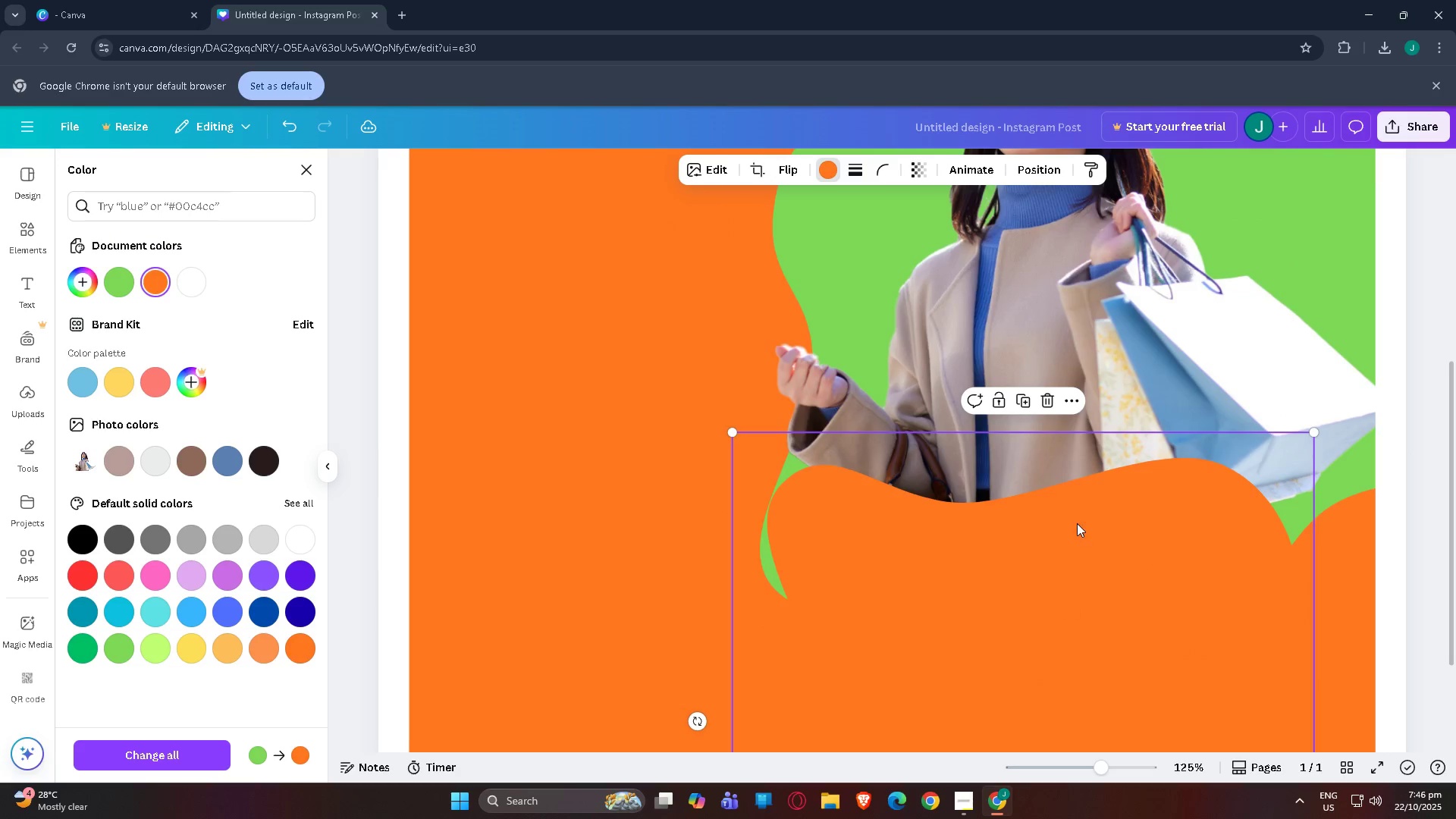 
left_click_drag(start_coordinate=[1077, 519], to_coordinate=[1069, 417])
 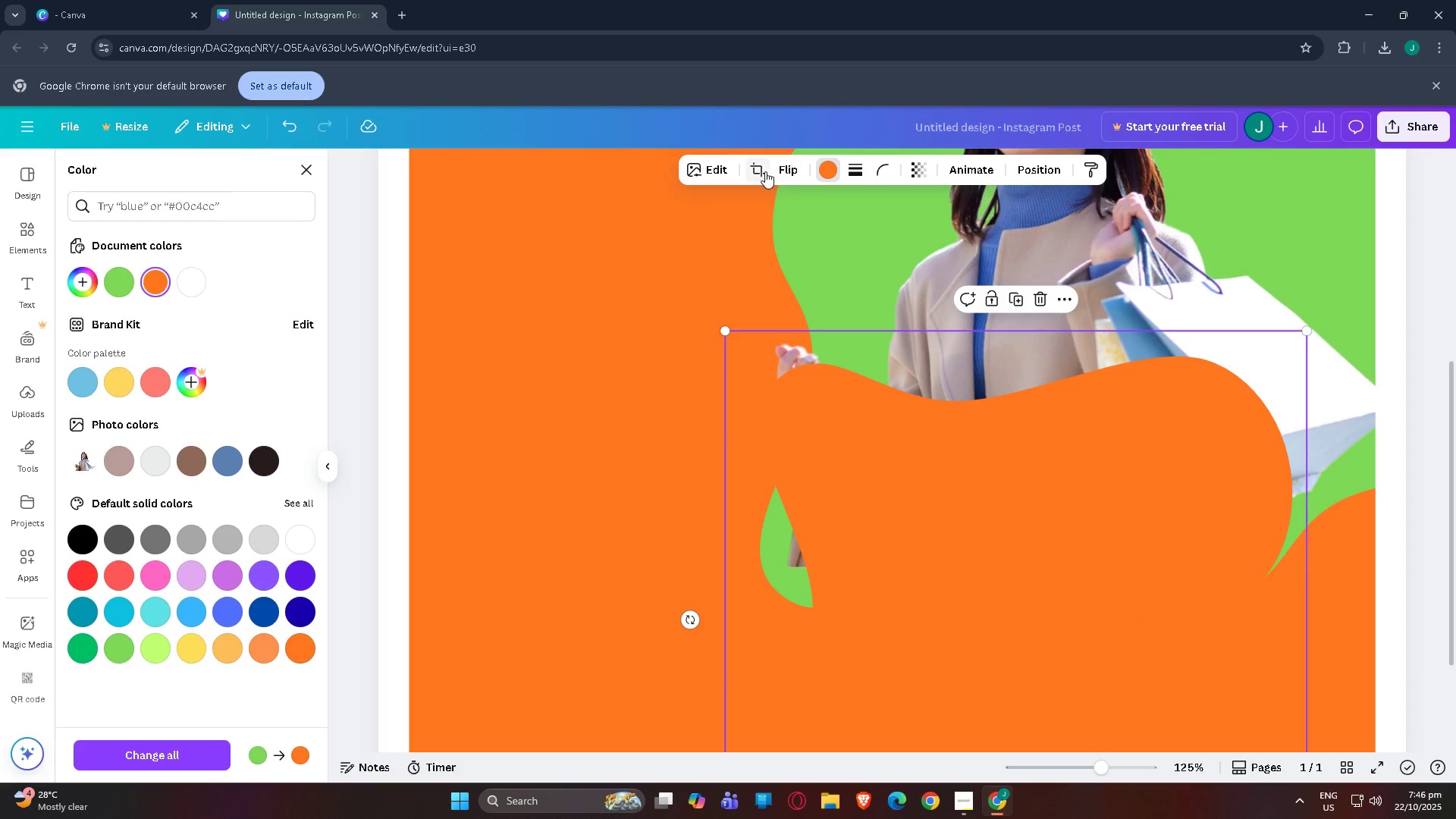 
left_click([789, 170])
 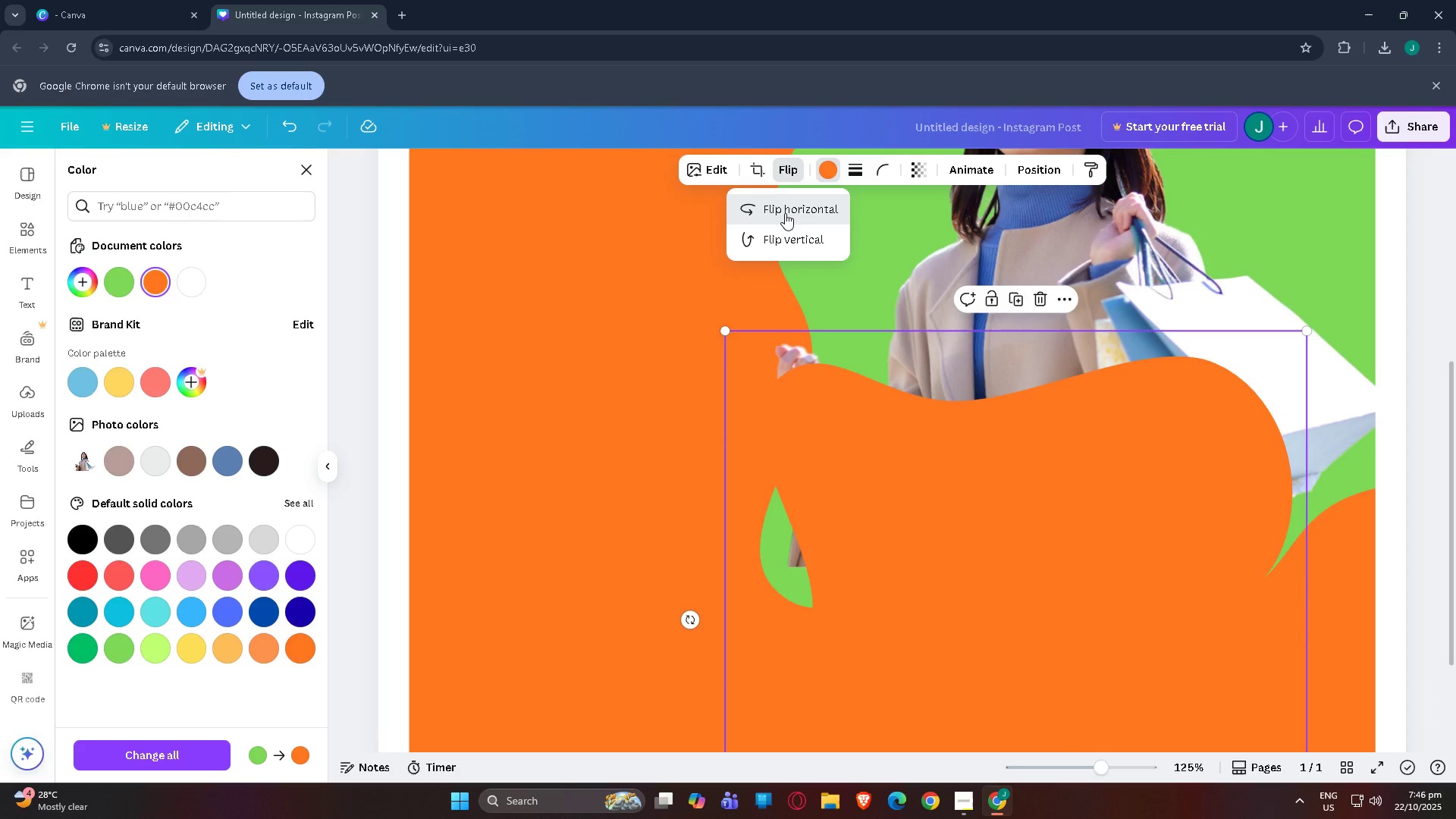 
left_click([785, 213])
 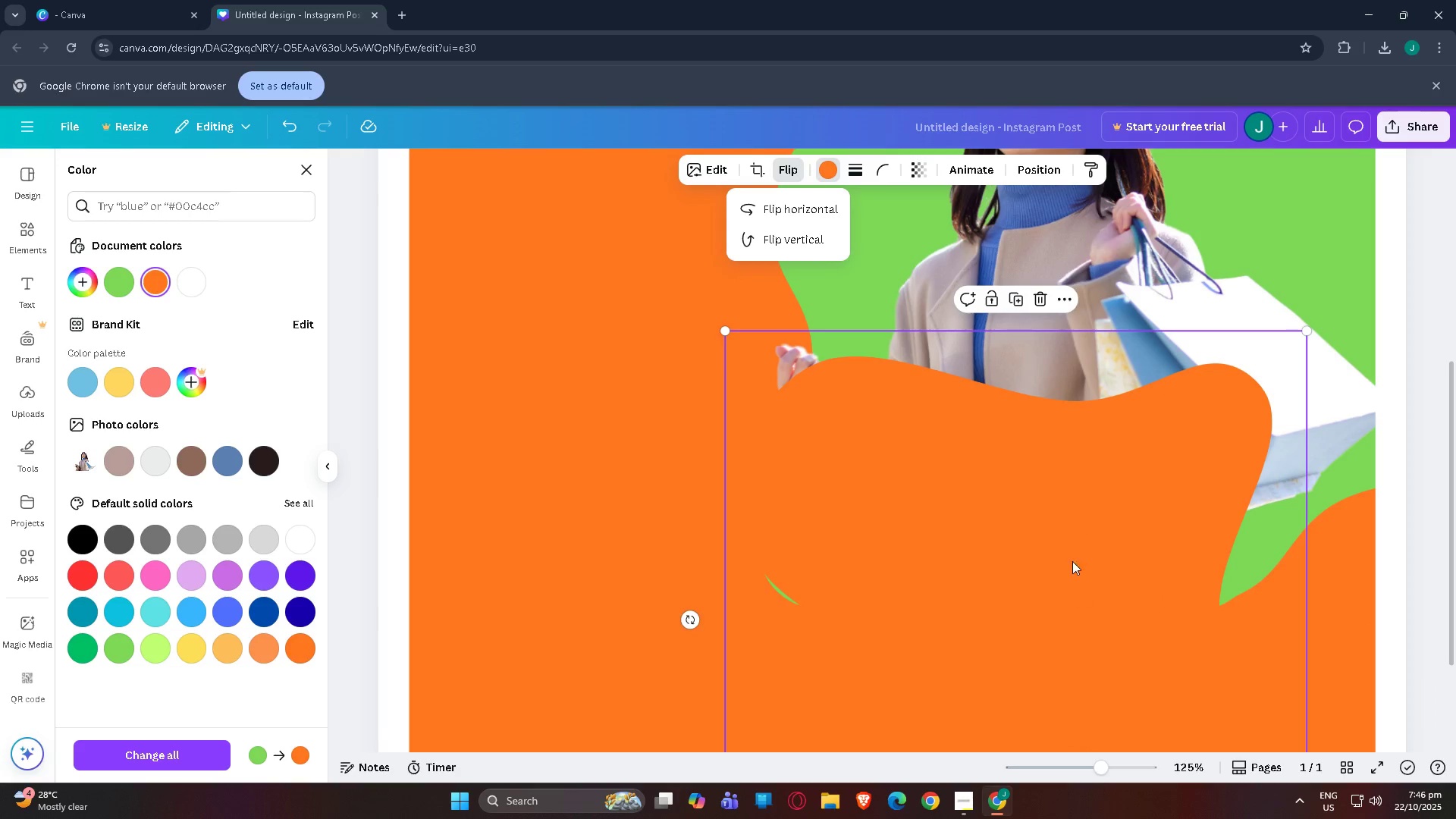 
left_click_drag(start_coordinate=[1050, 504], to_coordinate=[1029, 225])
 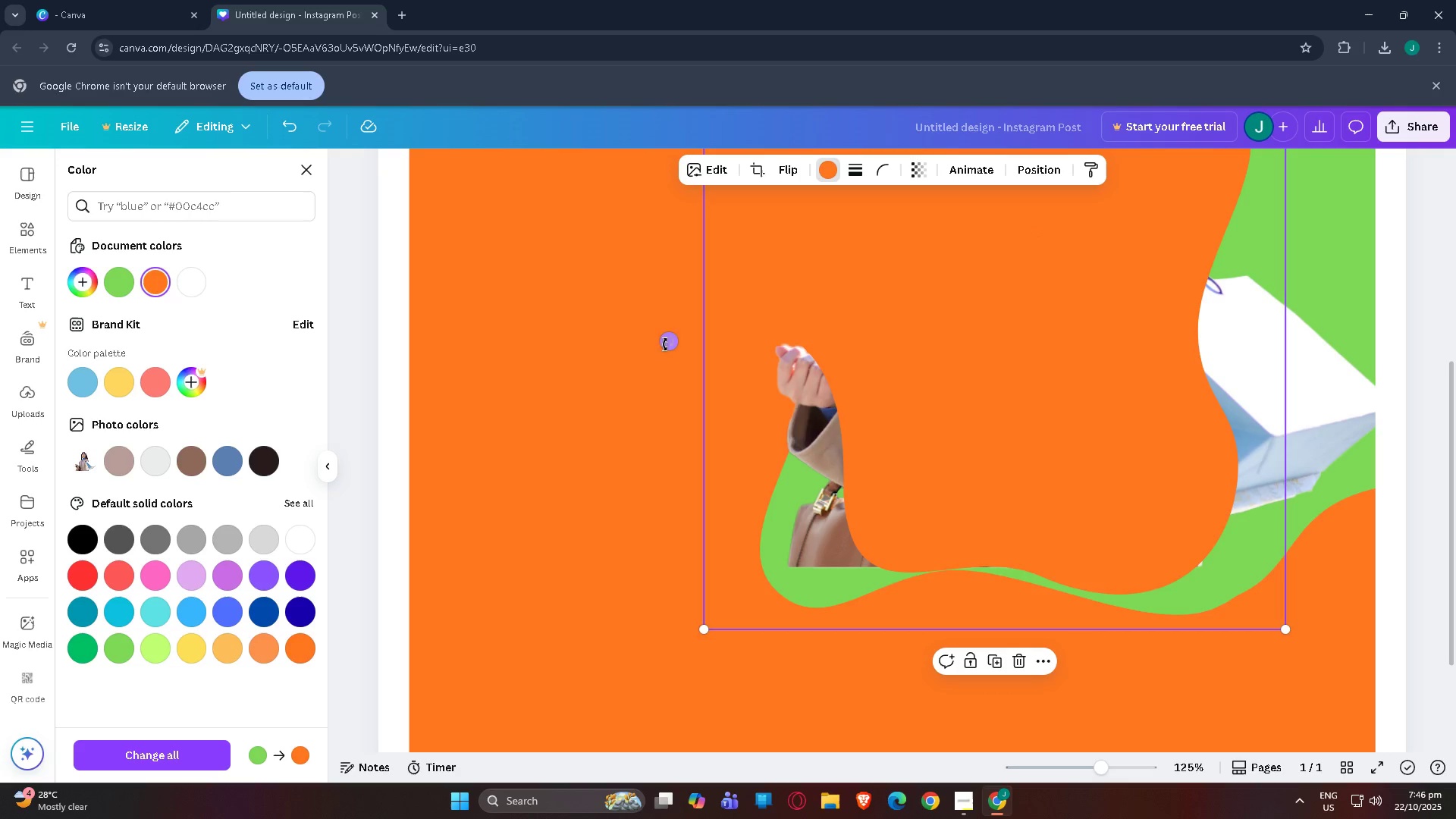 
left_click_drag(start_coordinate=[665, 344], to_coordinate=[1272, 466])
 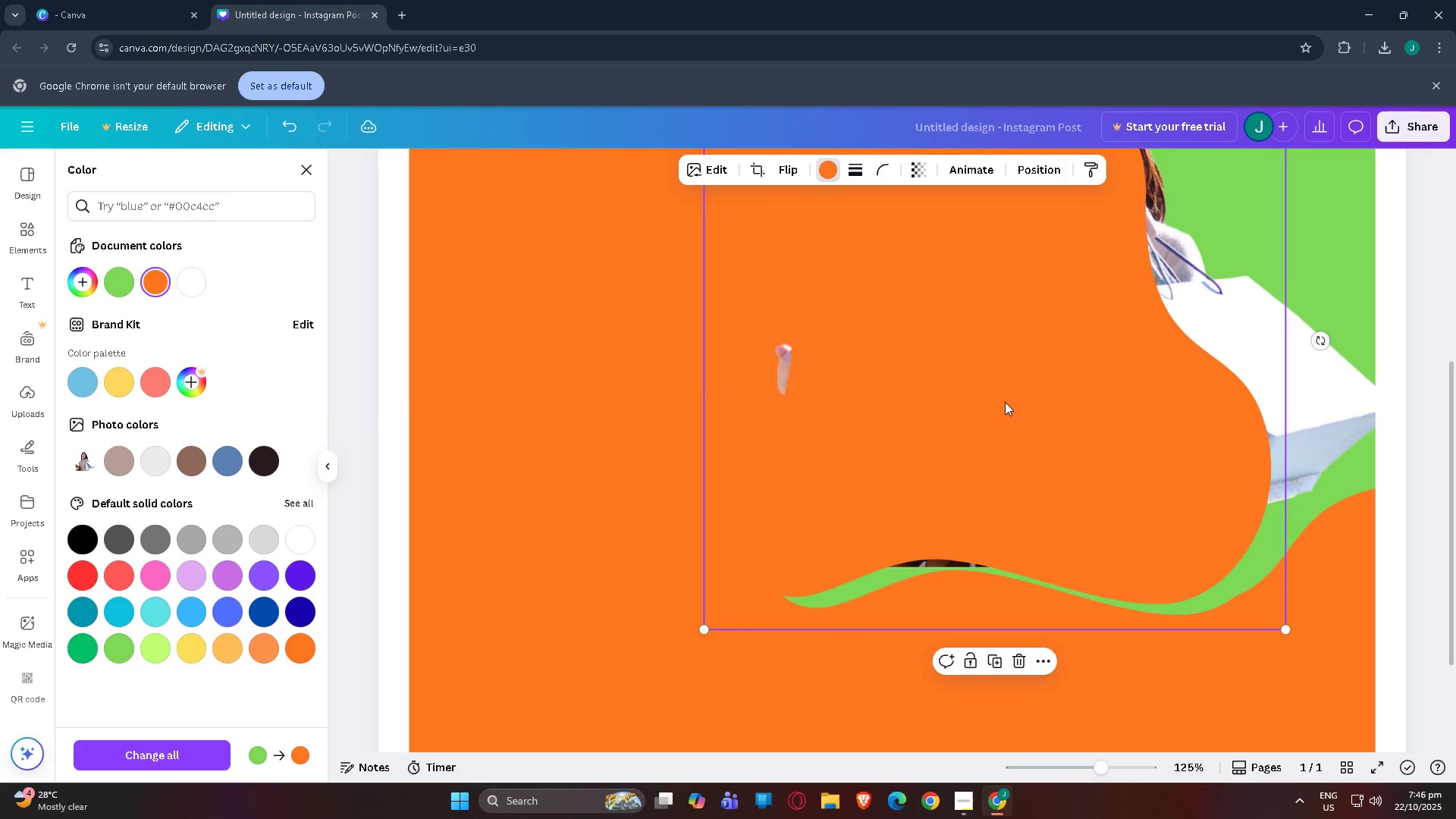 
left_click_drag(start_coordinate=[1005, 402], to_coordinate=[1023, 418])
 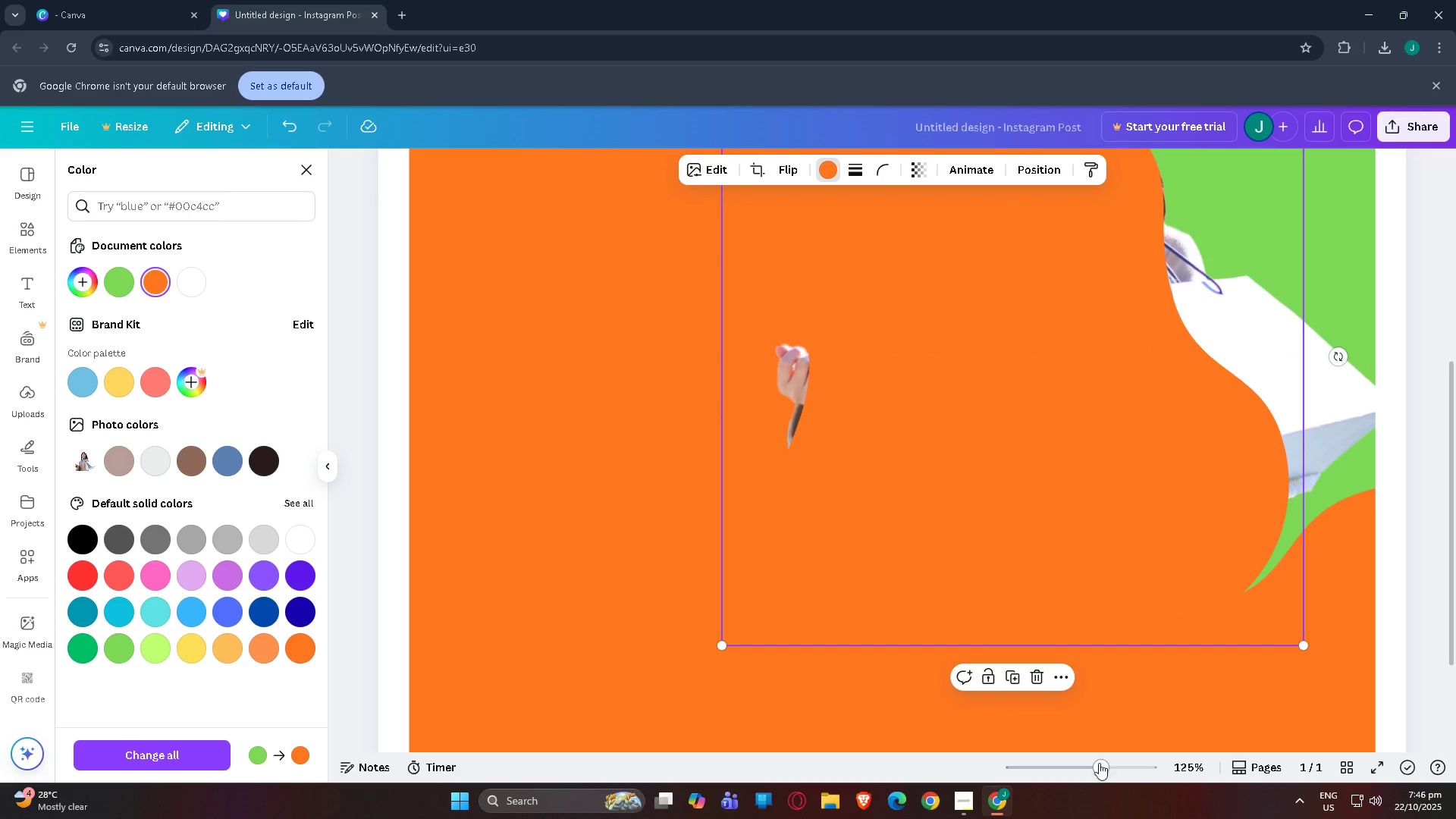 
left_click_drag(start_coordinate=[1099, 774], to_coordinate=[1072, 773])
 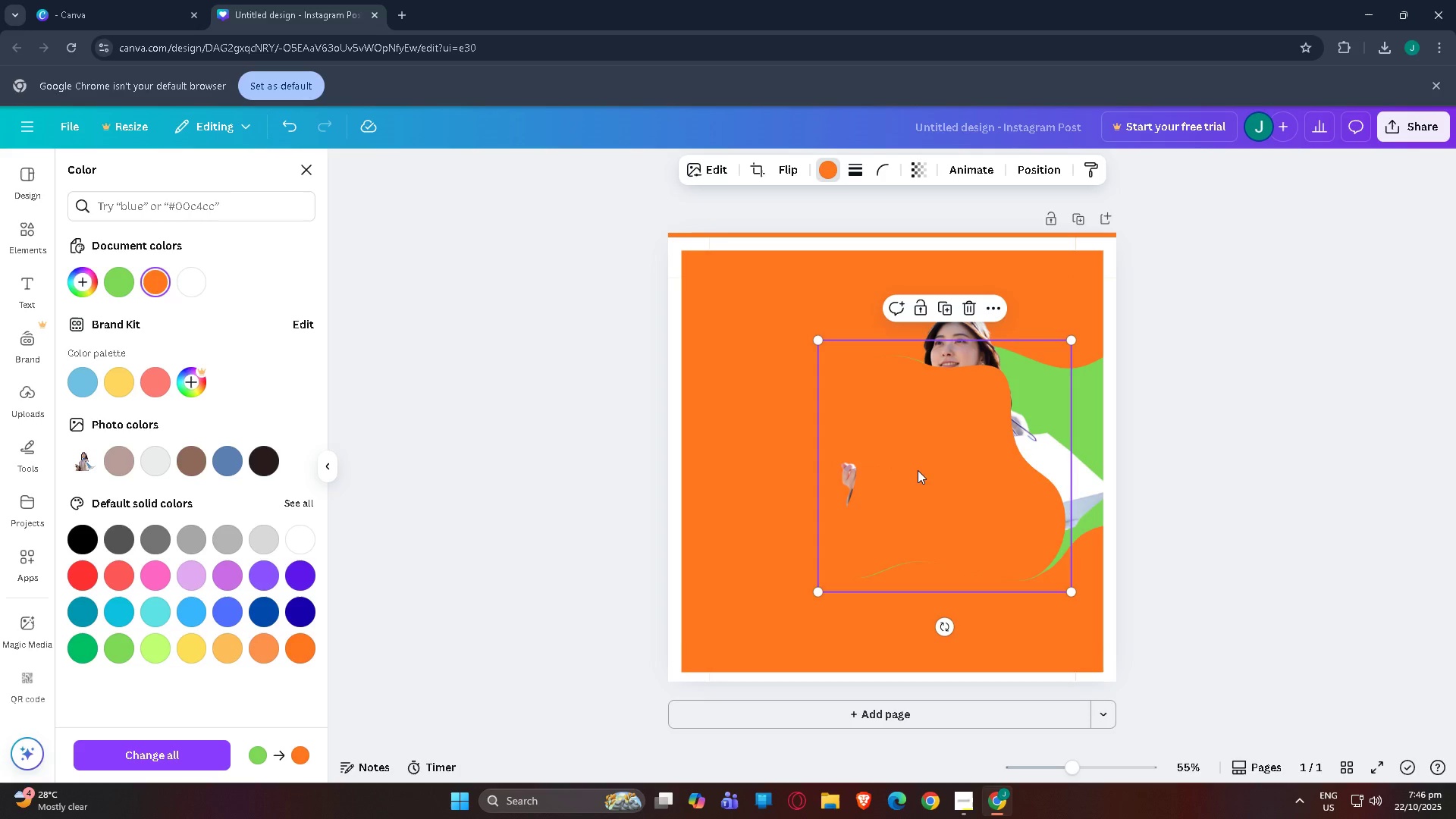 
left_click_drag(start_coordinate=[950, 628], to_coordinate=[936, 229])
 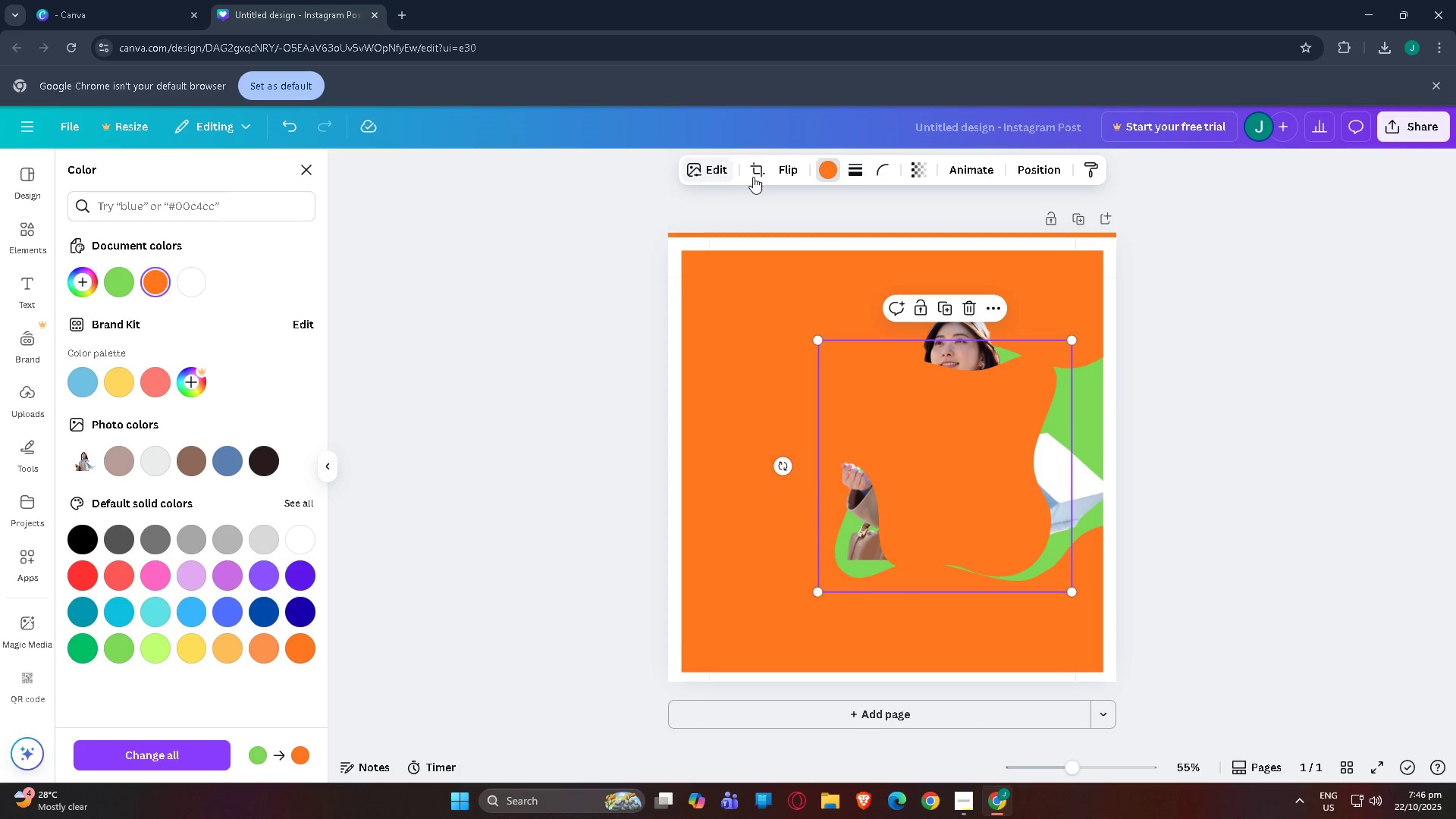 
left_click([754, 177])
 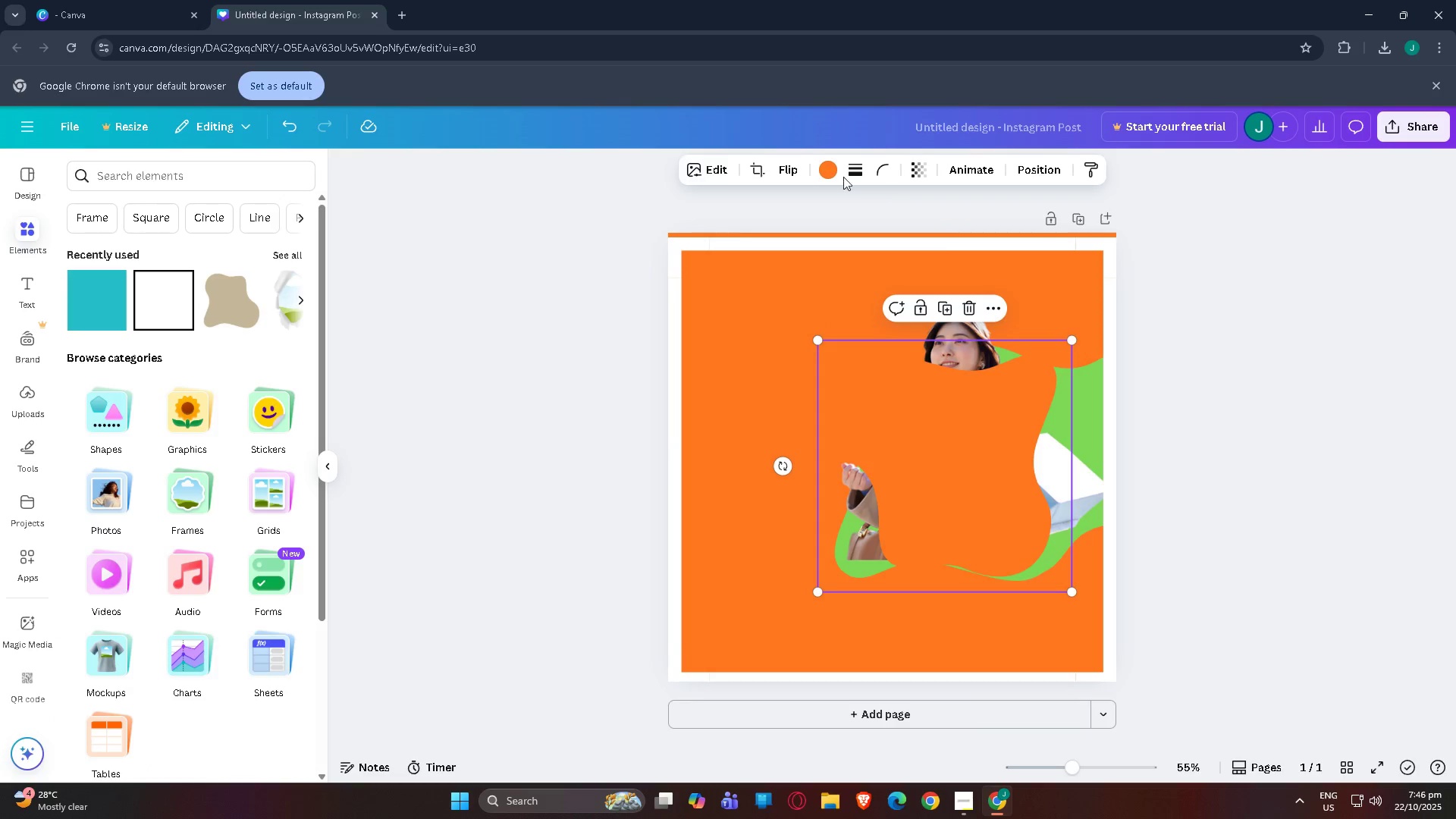 
left_click([802, 170])
 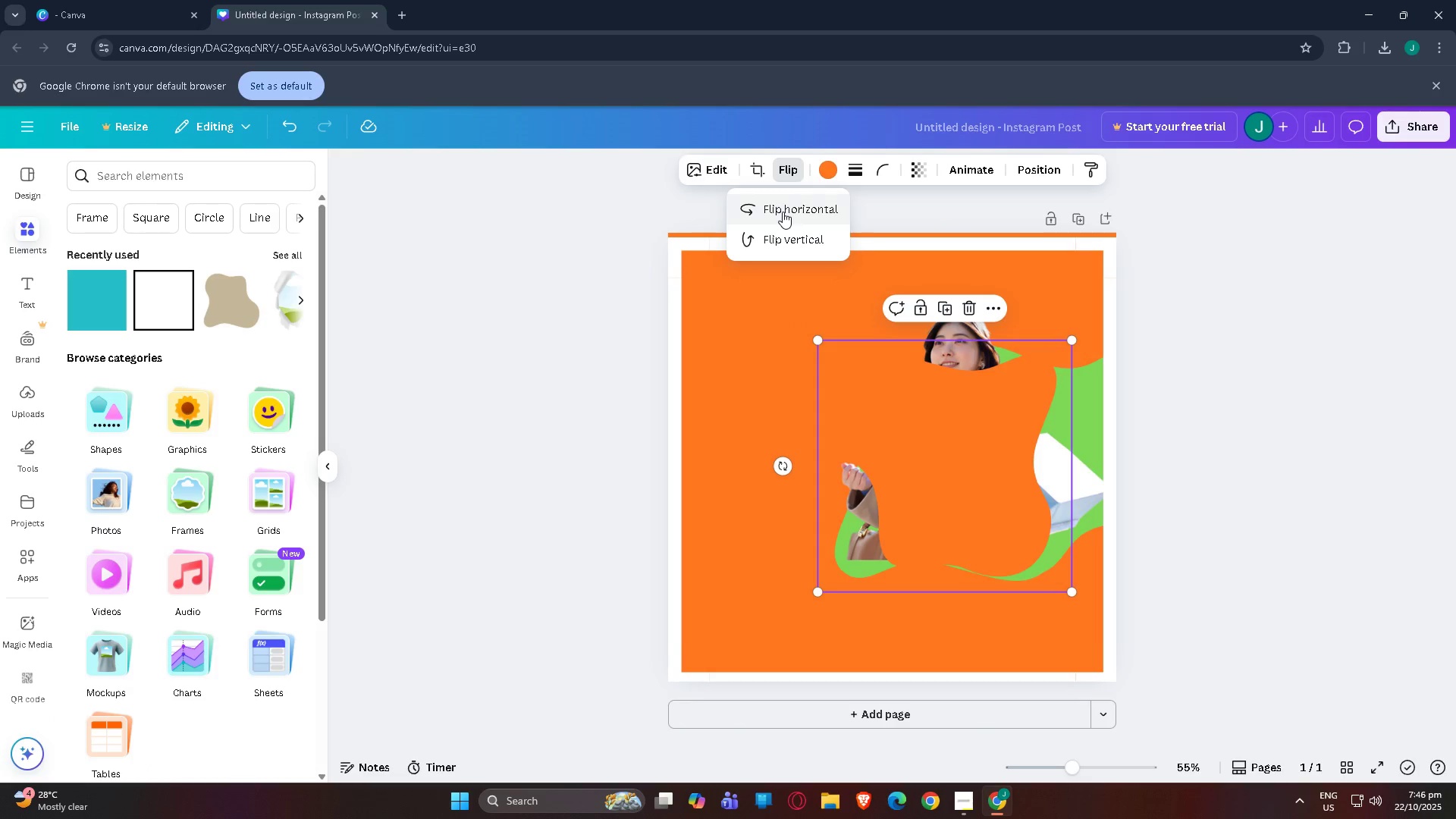 
left_click([783, 212])
 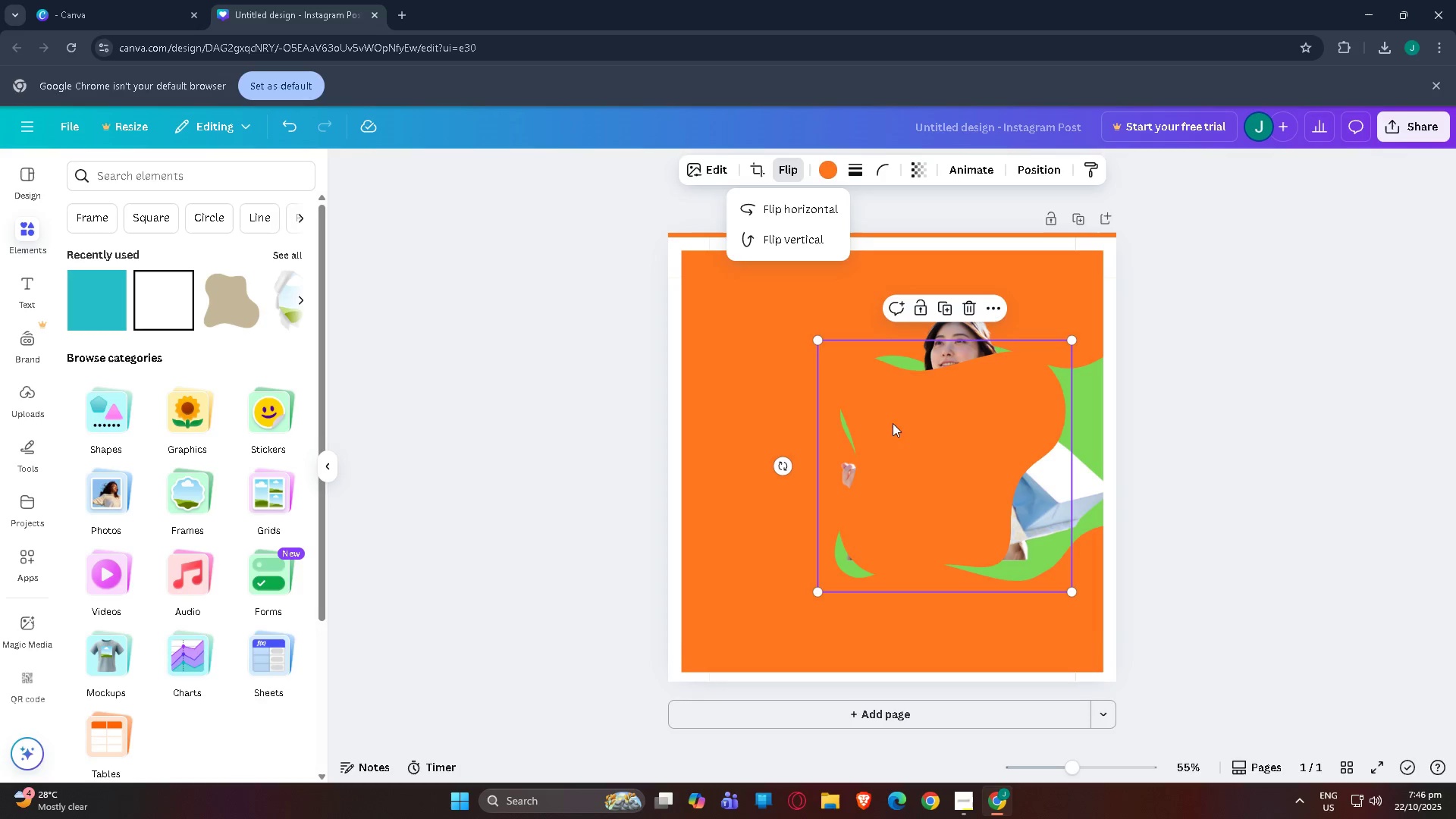 
left_click_drag(start_coordinate=[924, 447], to_coordinate=[924, 406])
 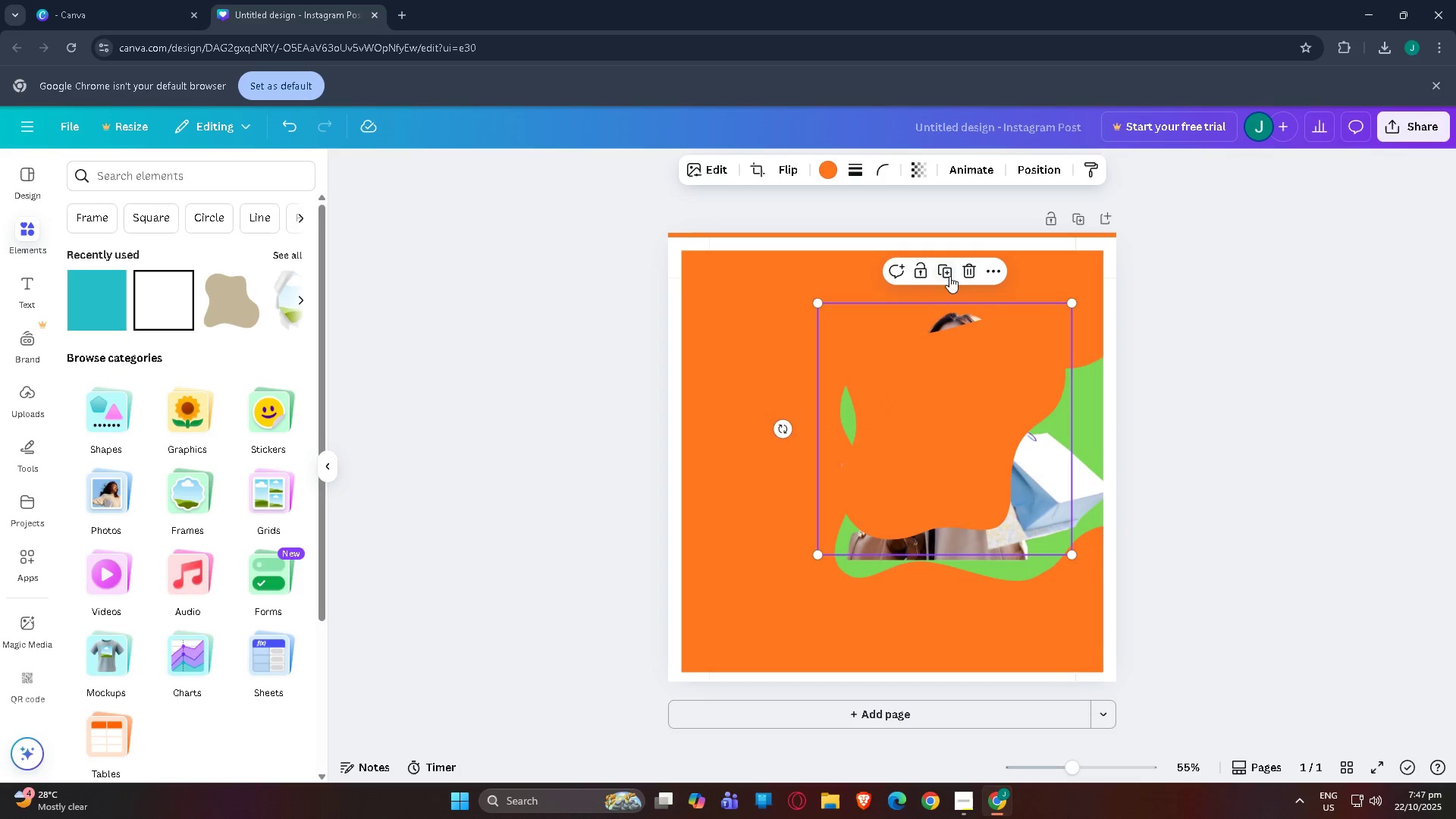 
left_click_drag(start_coordinate=[954, 413], to_coordinate=[780, 436])
 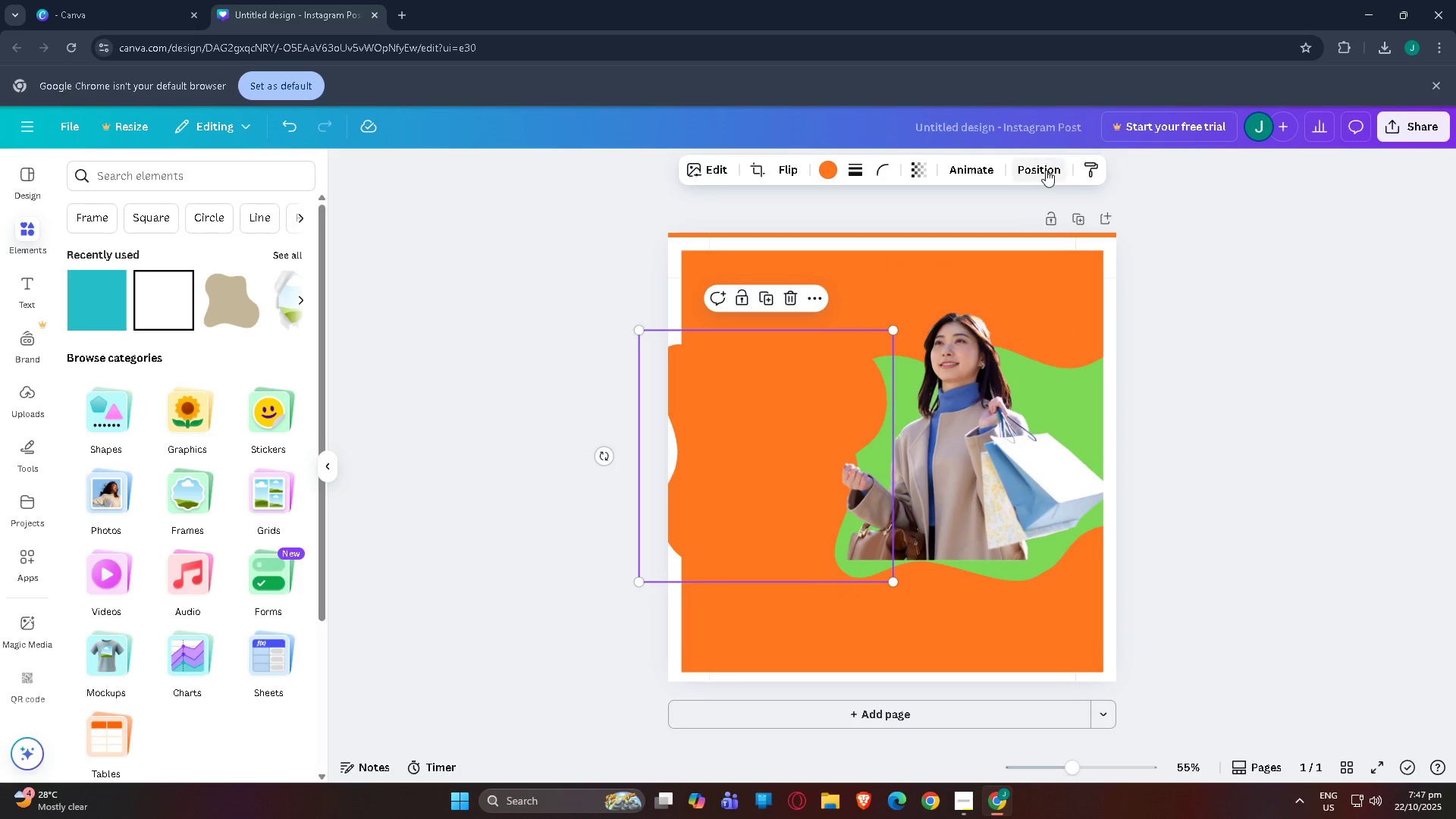 
left_click([1044, 171])
 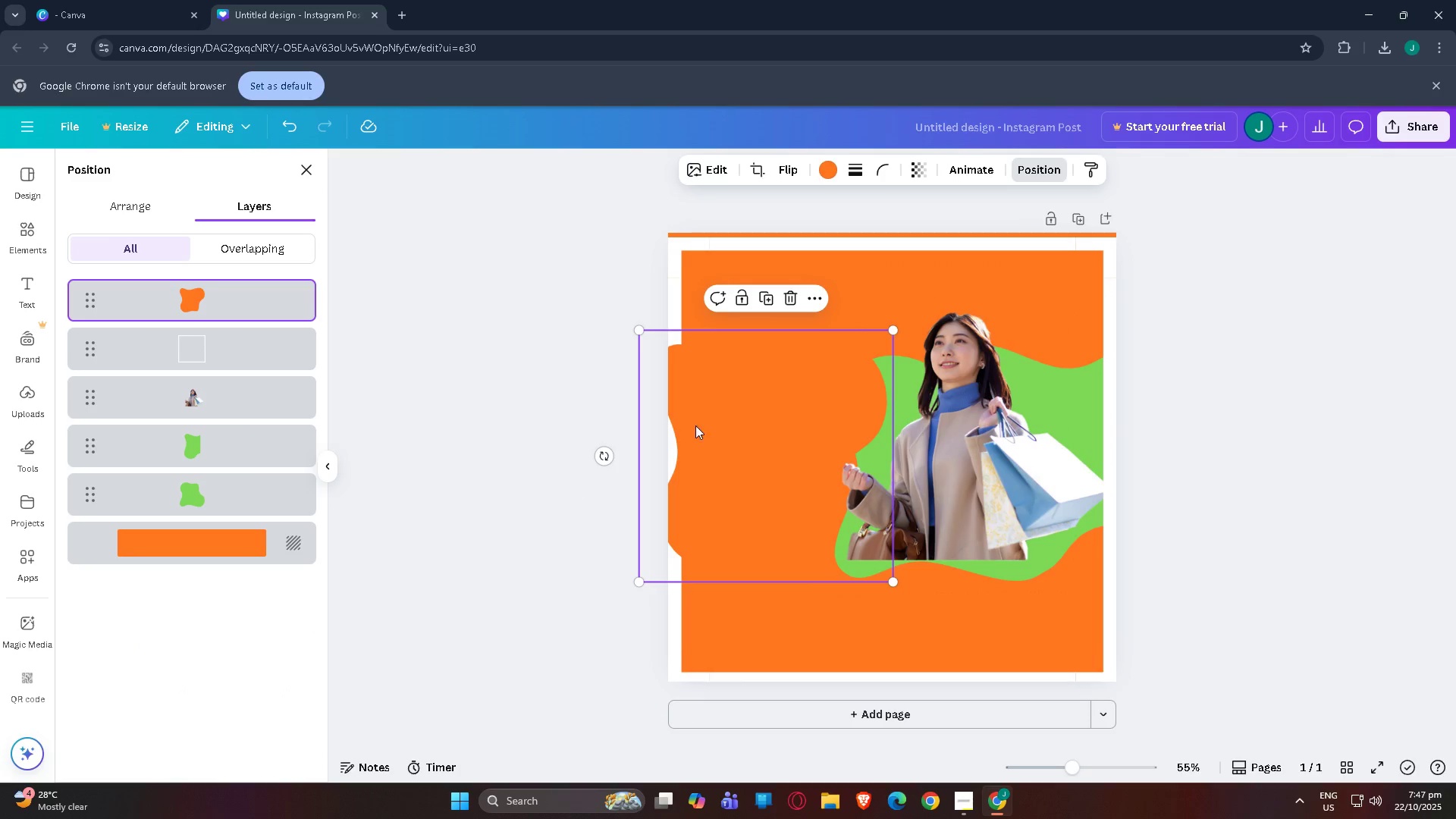 
left_click([717, 416])
 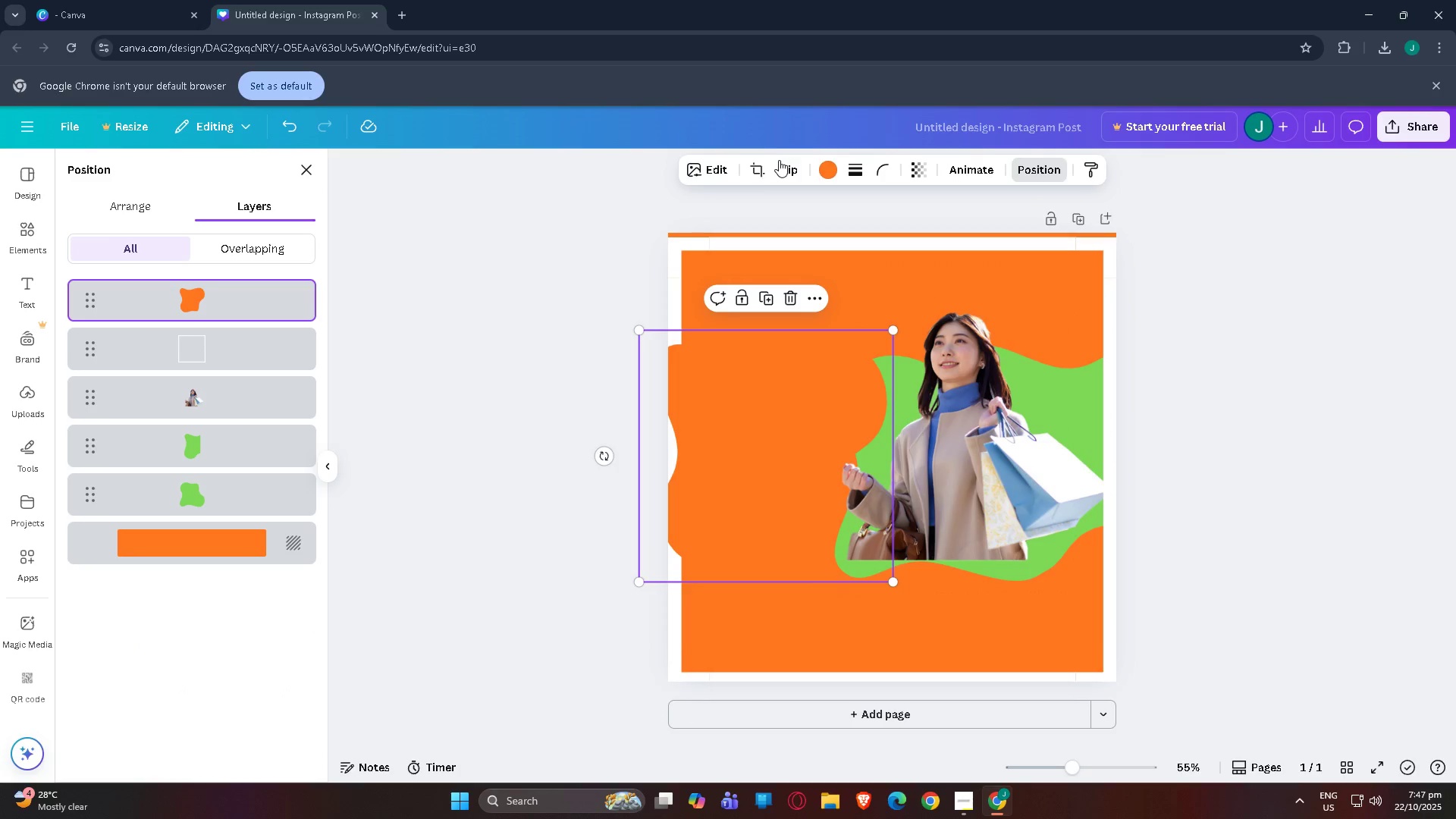 
left_click([786, 165])
 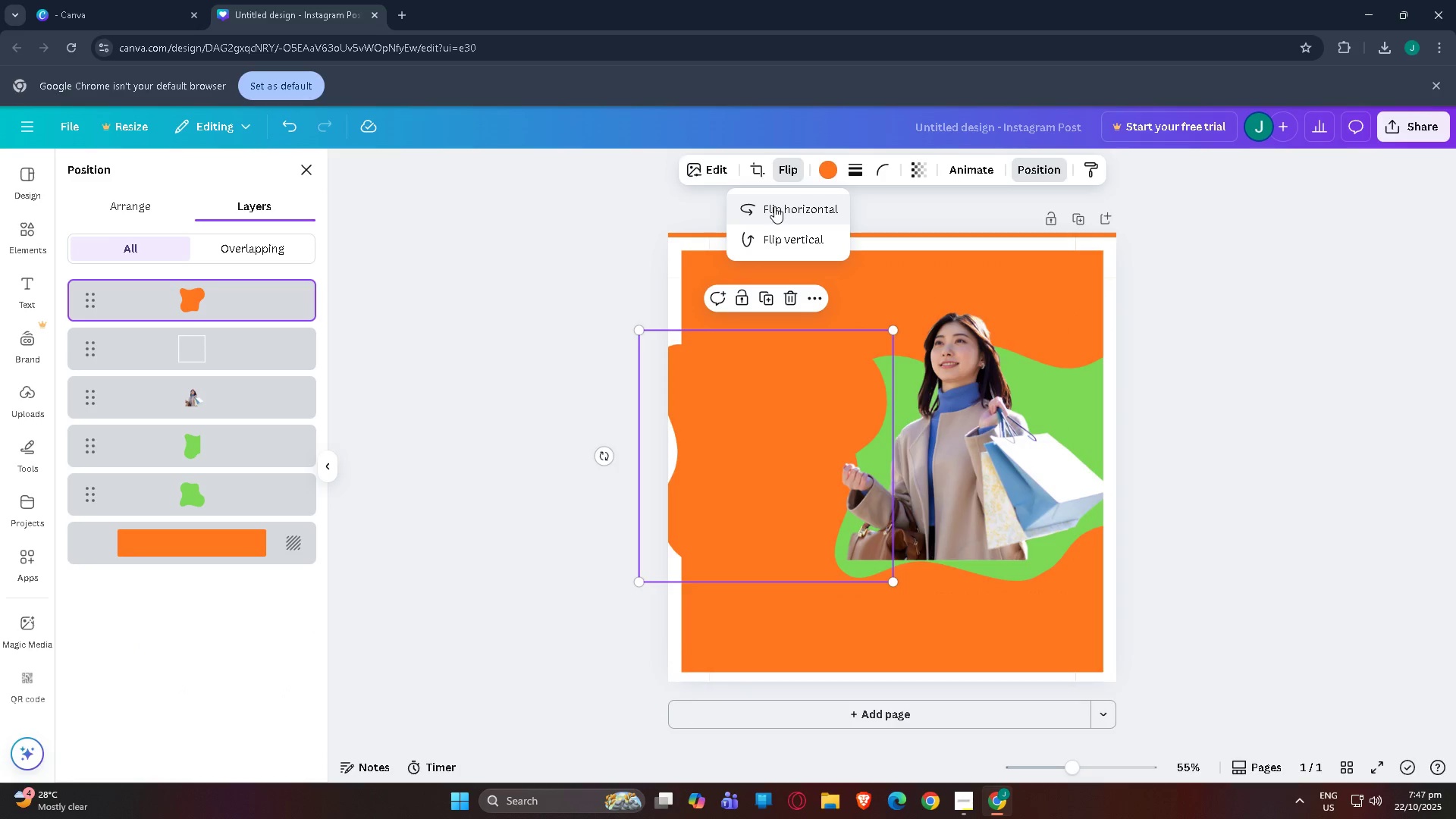 
left_click([774, 206])
 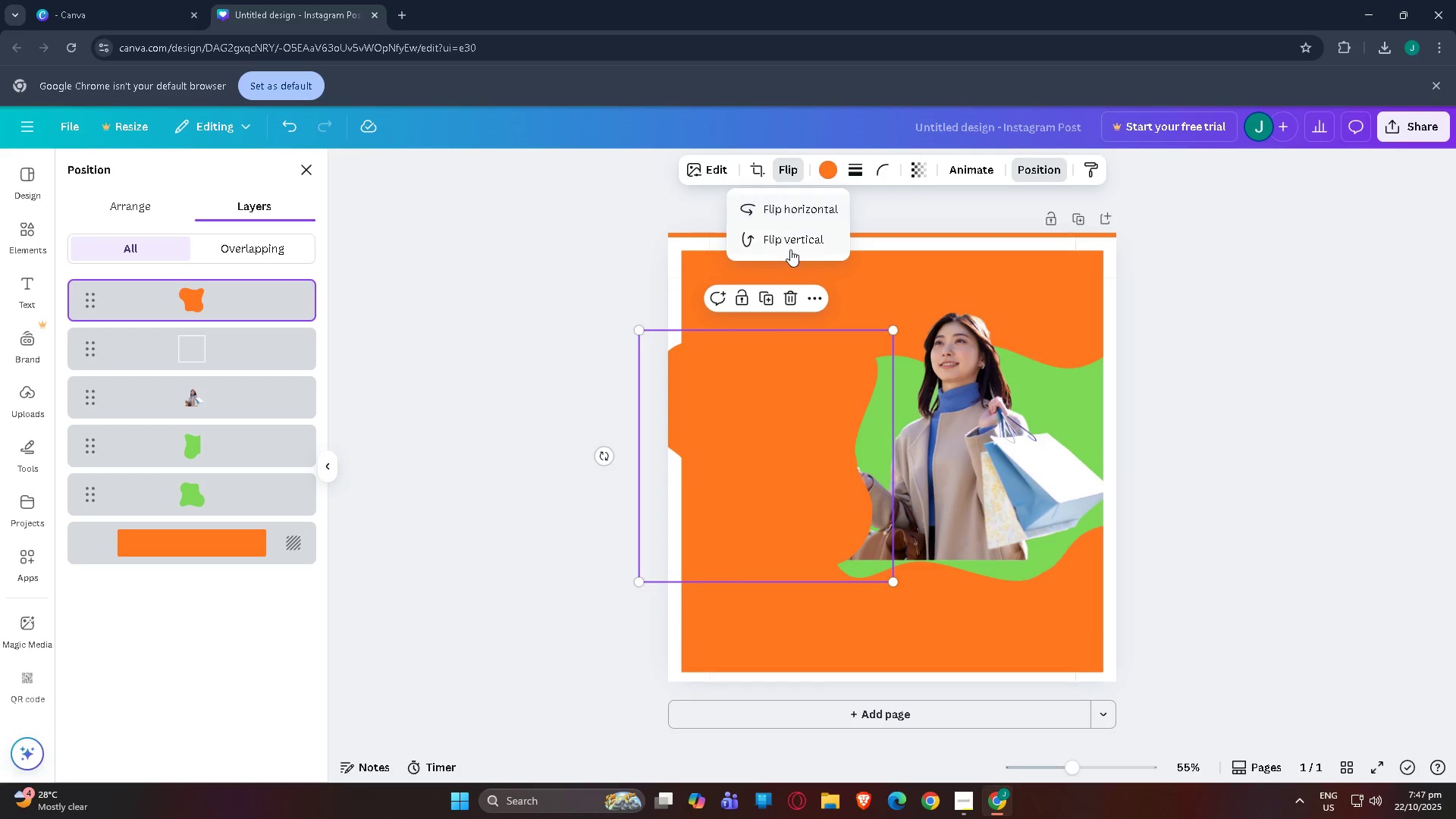 
left_click([791, 253])
 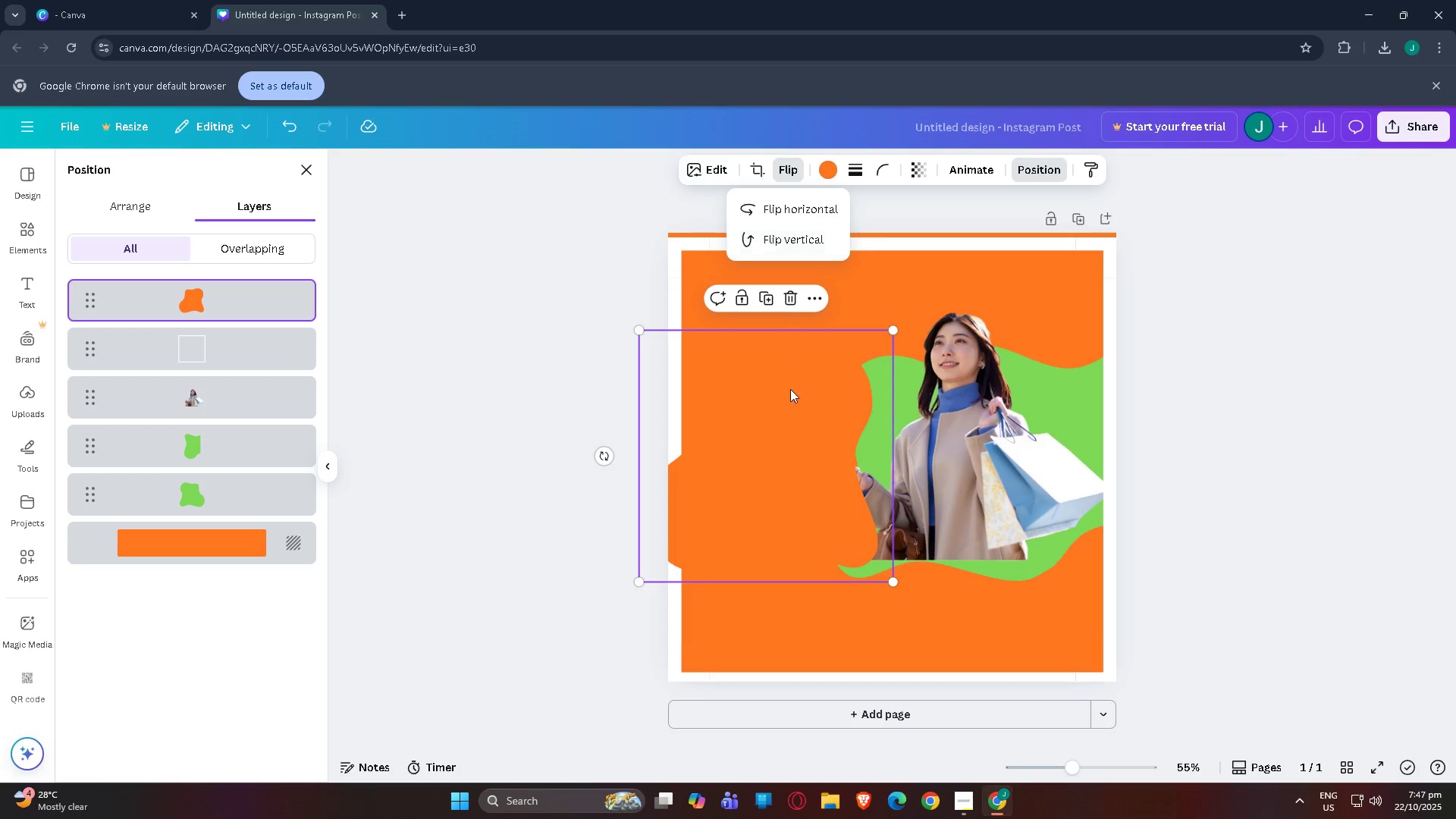 
left_click_drag(start_coordinate=[789, 412], to_coordinate=[977, 319])
 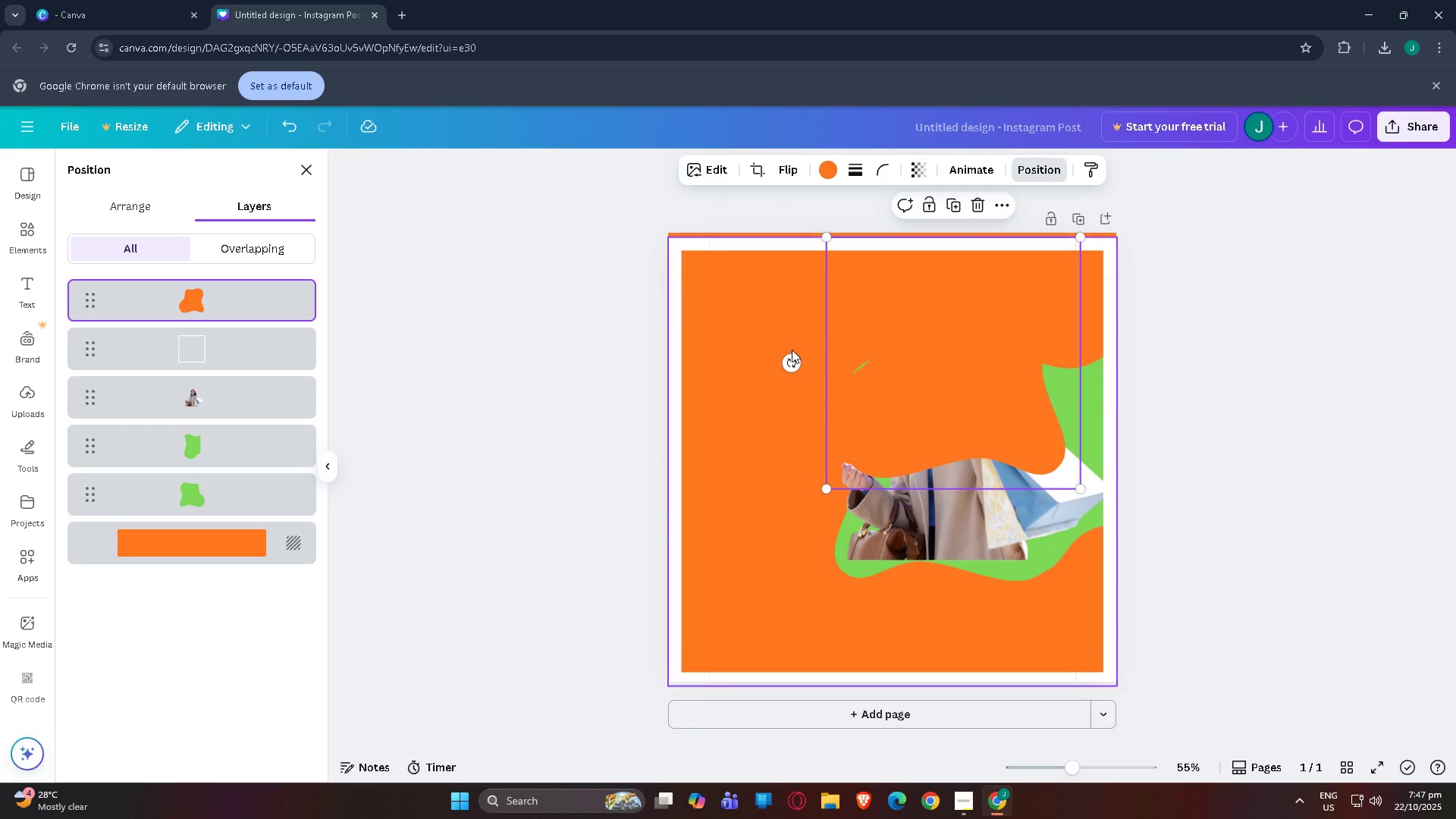 
left_click_drag(start_coordinate=[789, 362], to_coordinate=[1050, 381])
 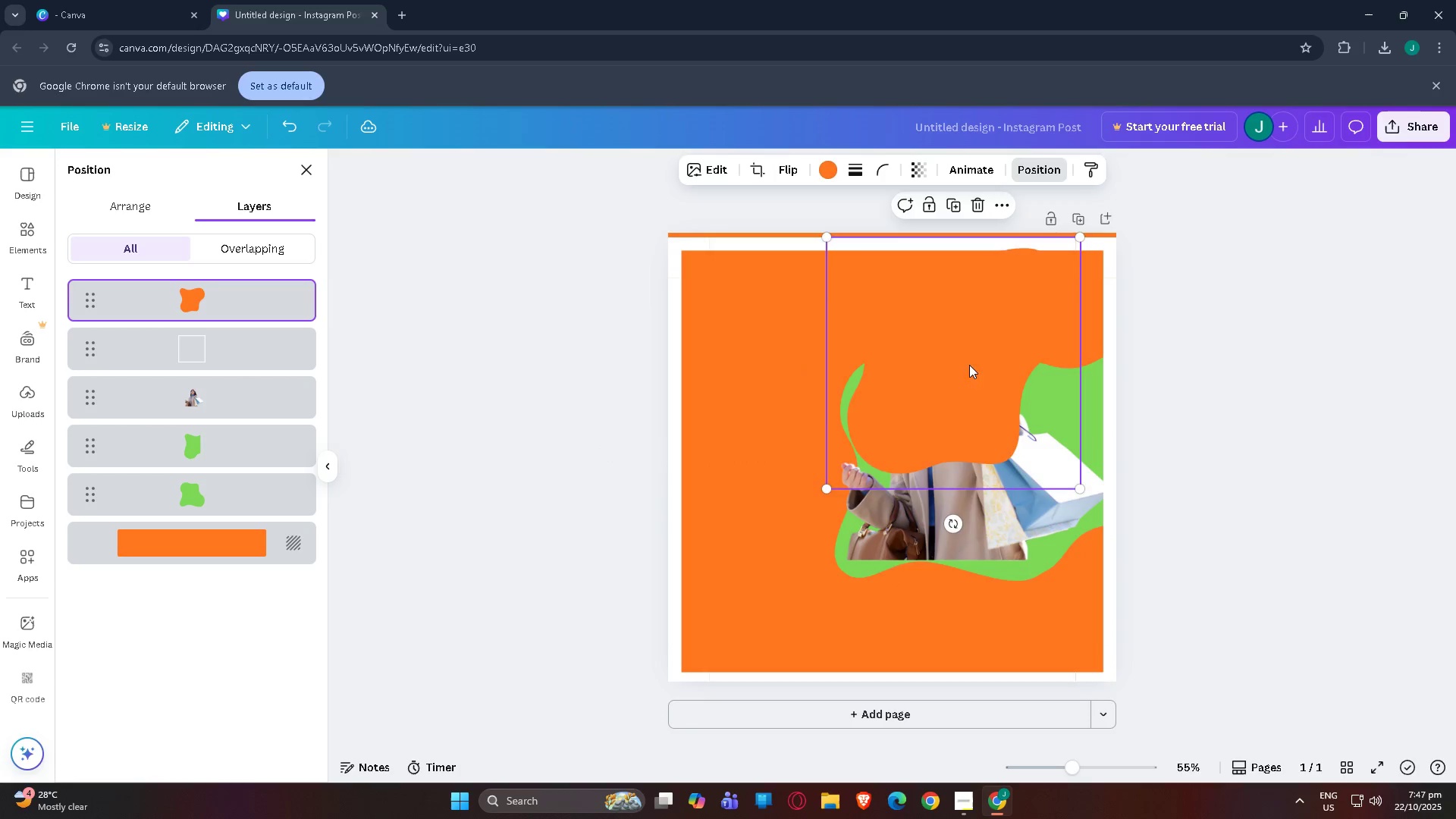 
left_click_drag(start_coordinate=[969, 365], to_coordinate=[947, 470])
 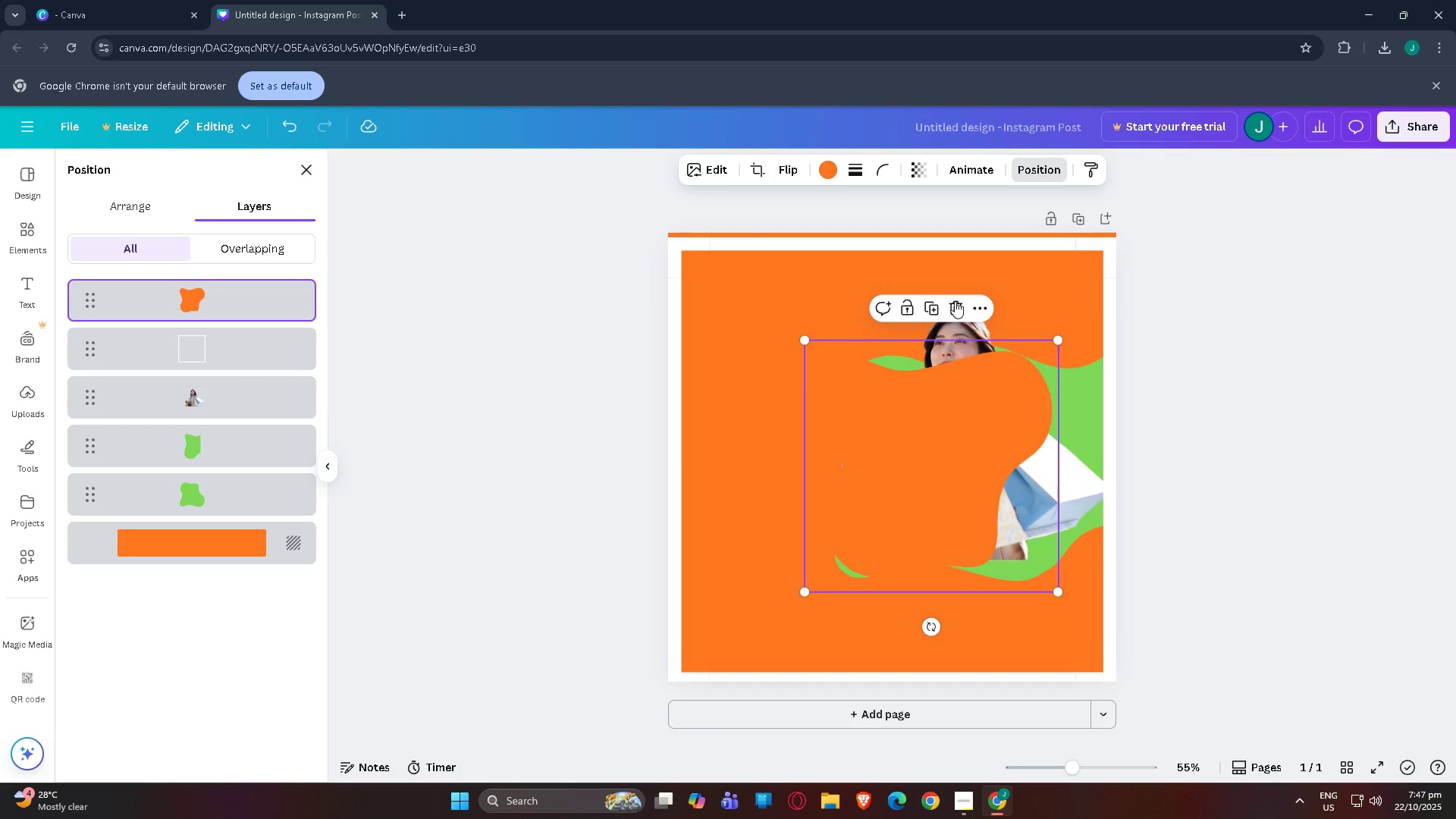 
left_click([955, 299])
 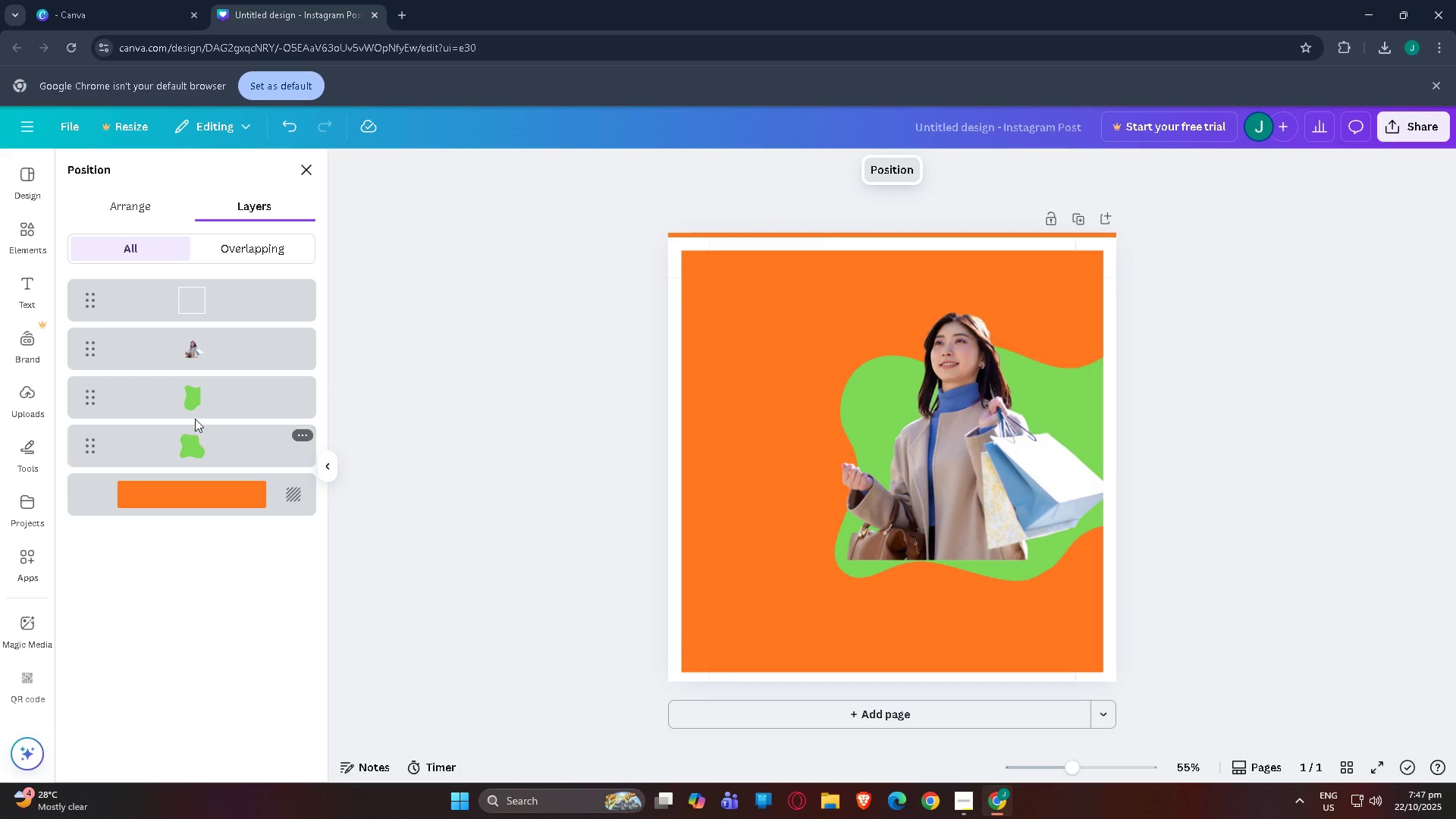 
double_click([202, 440])
 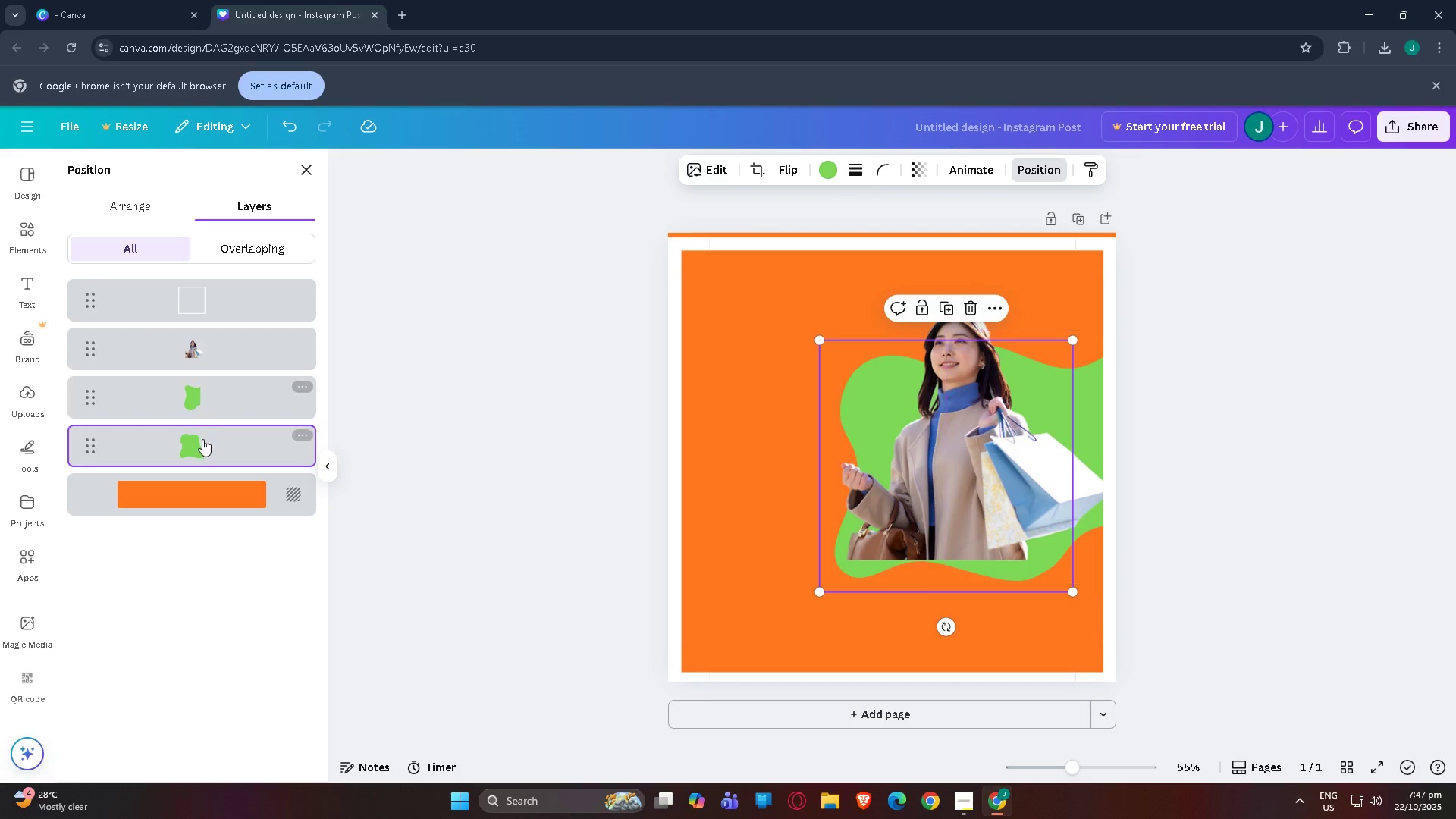 
left_click([208, 396])
 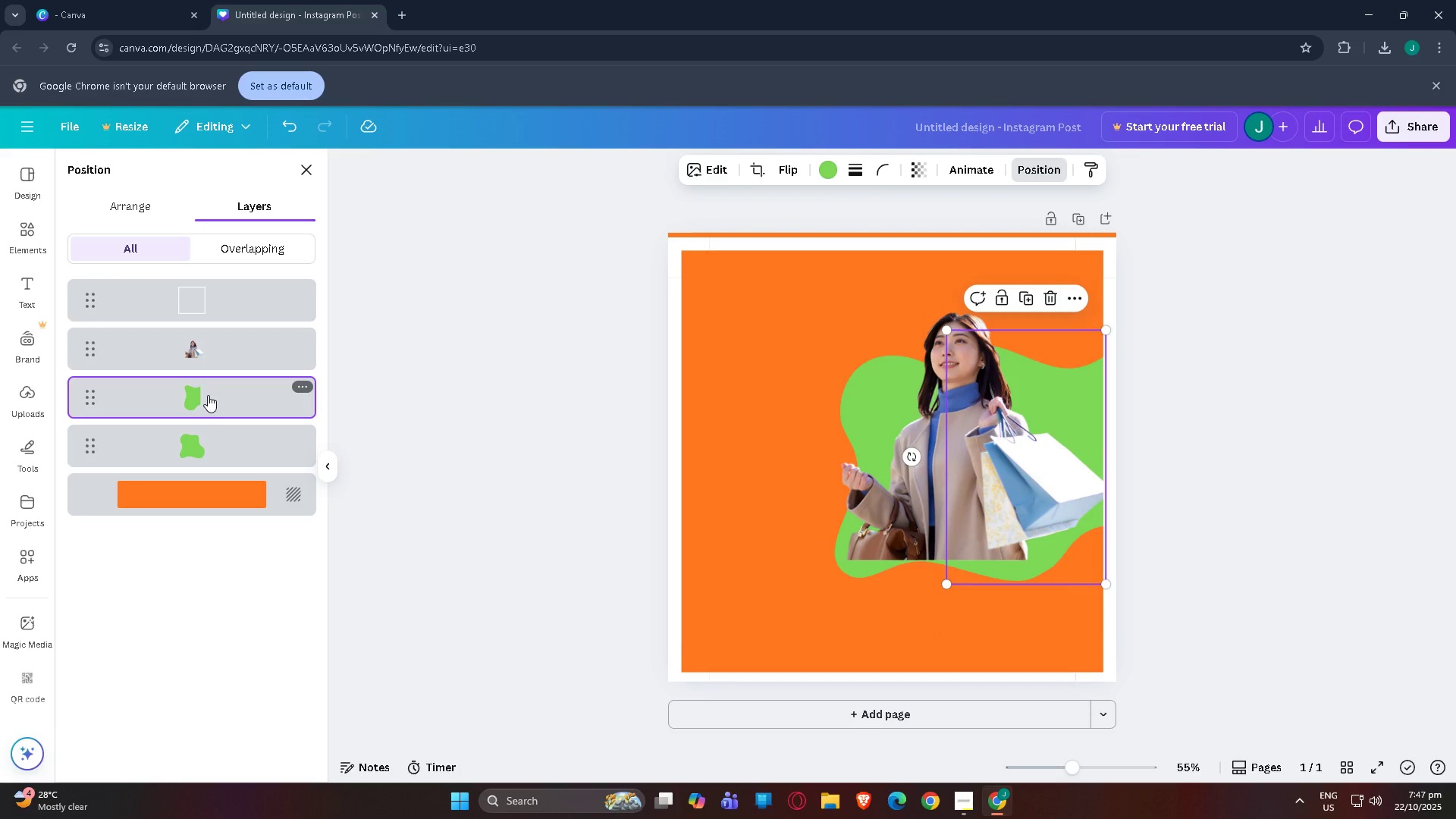 
left_click([208, 444])
 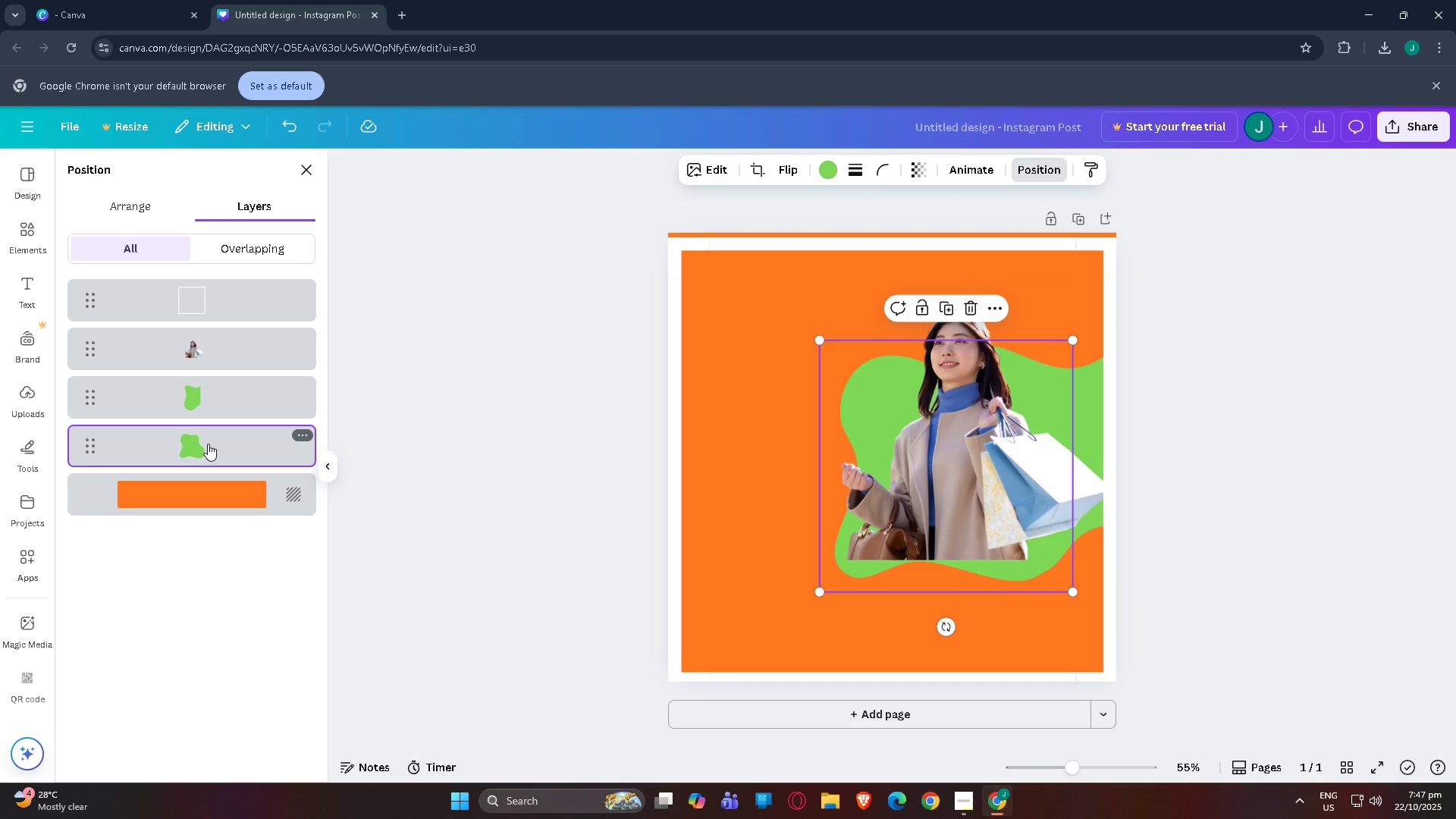 
key(Control+C)
 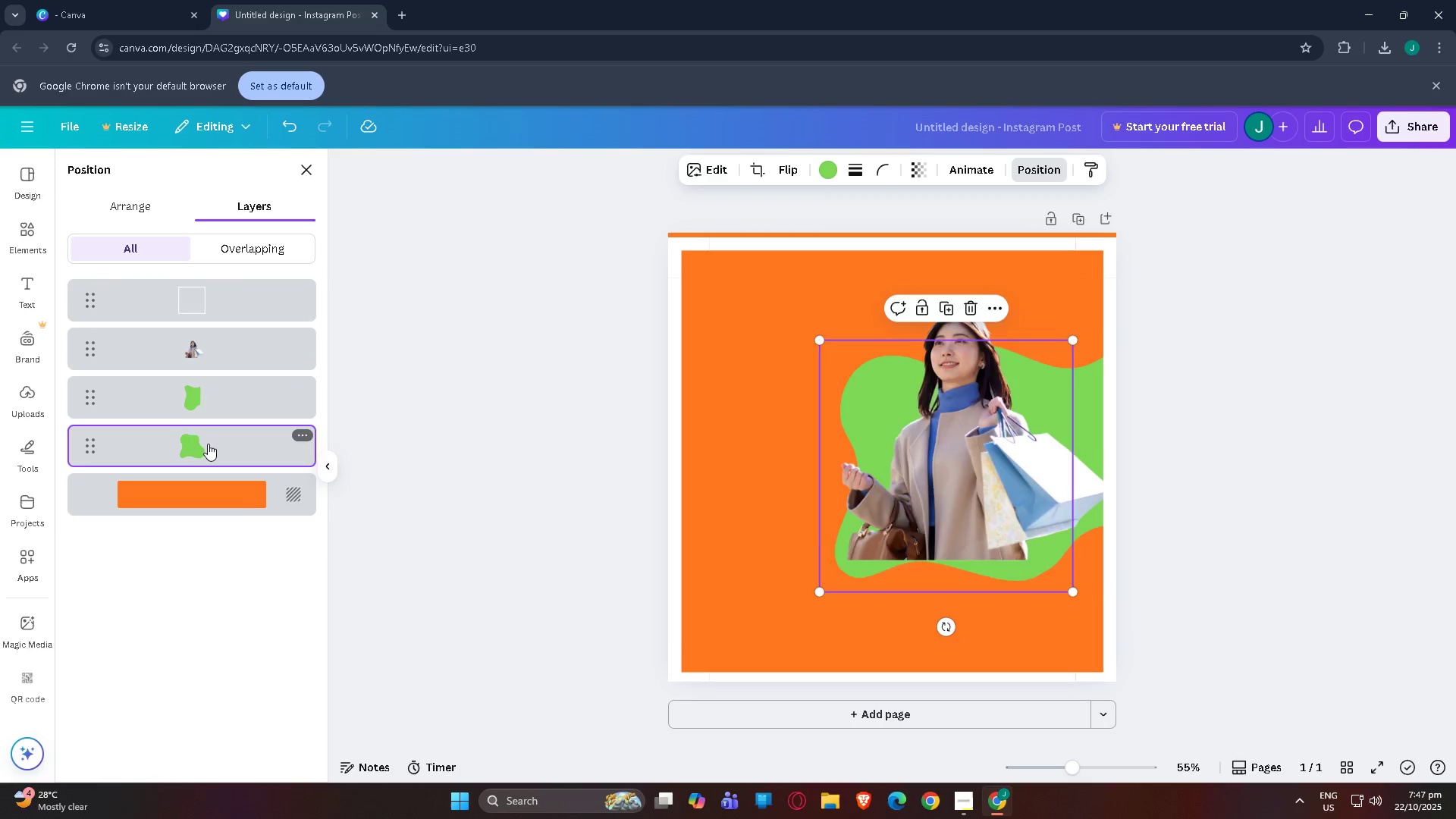 
key(Control+V)
 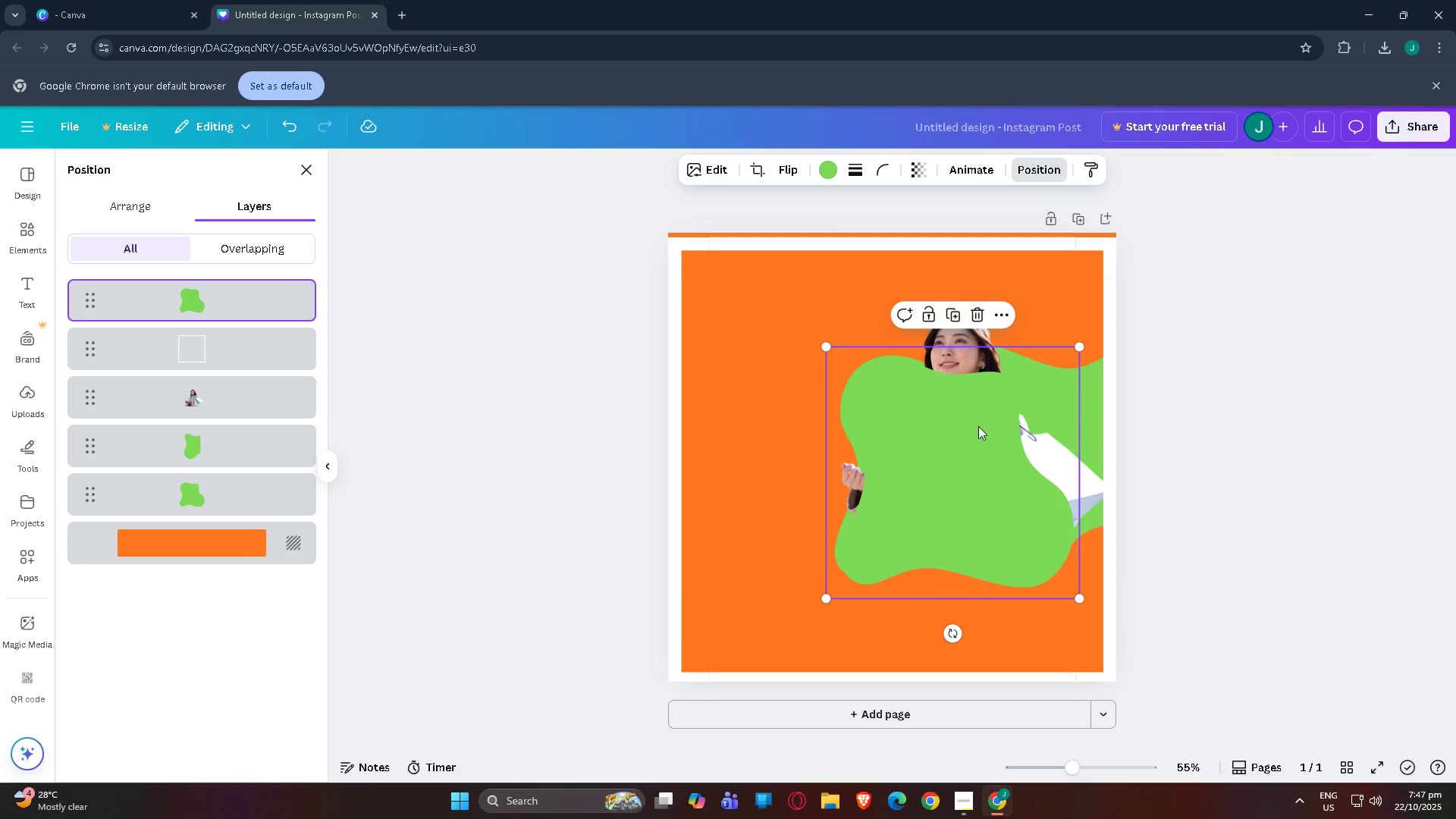 
left_click_drag(start_coordinate=[965, 444], to_coordinate=[952, 438])
 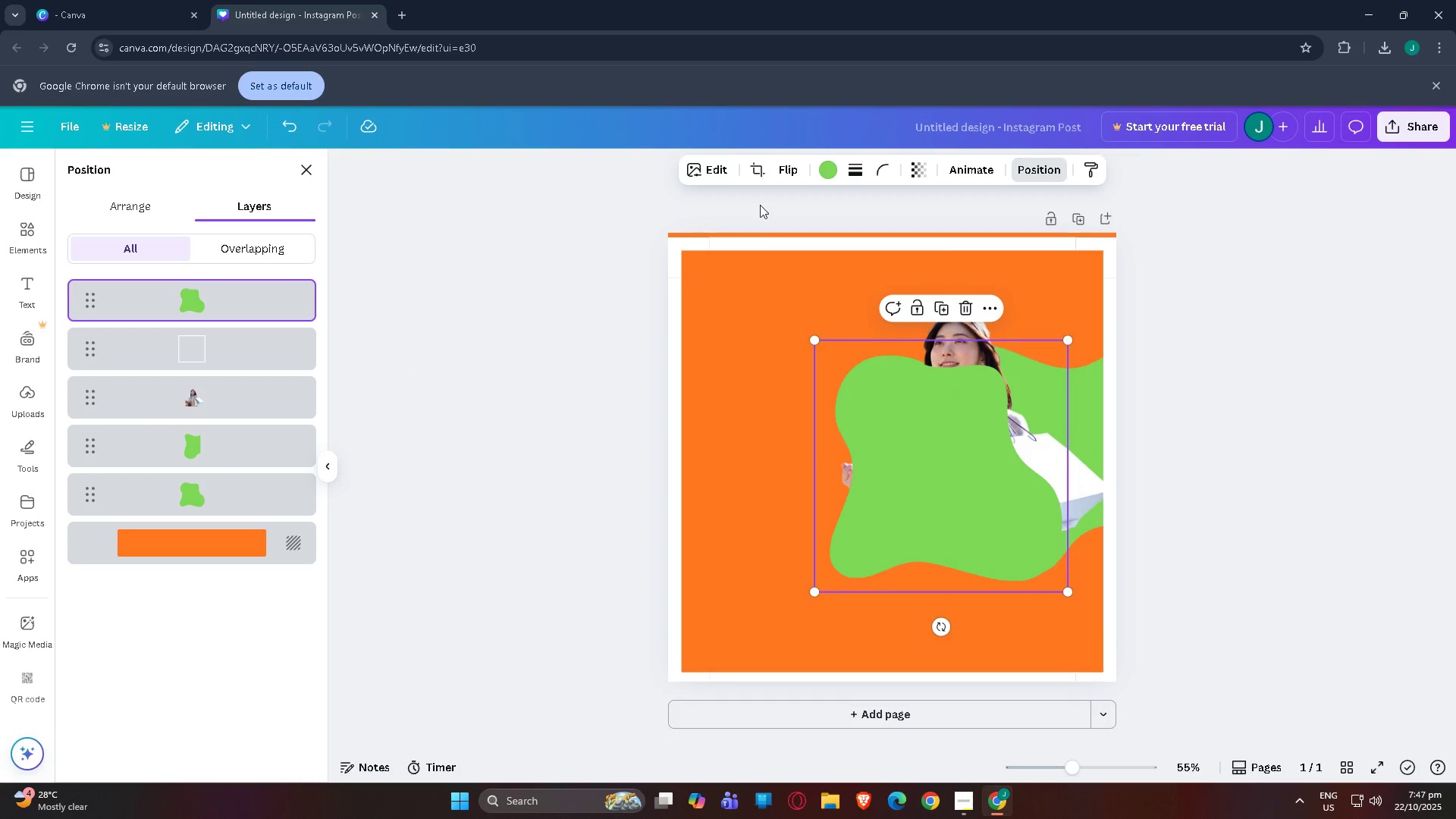 
left_click([827, 174])
 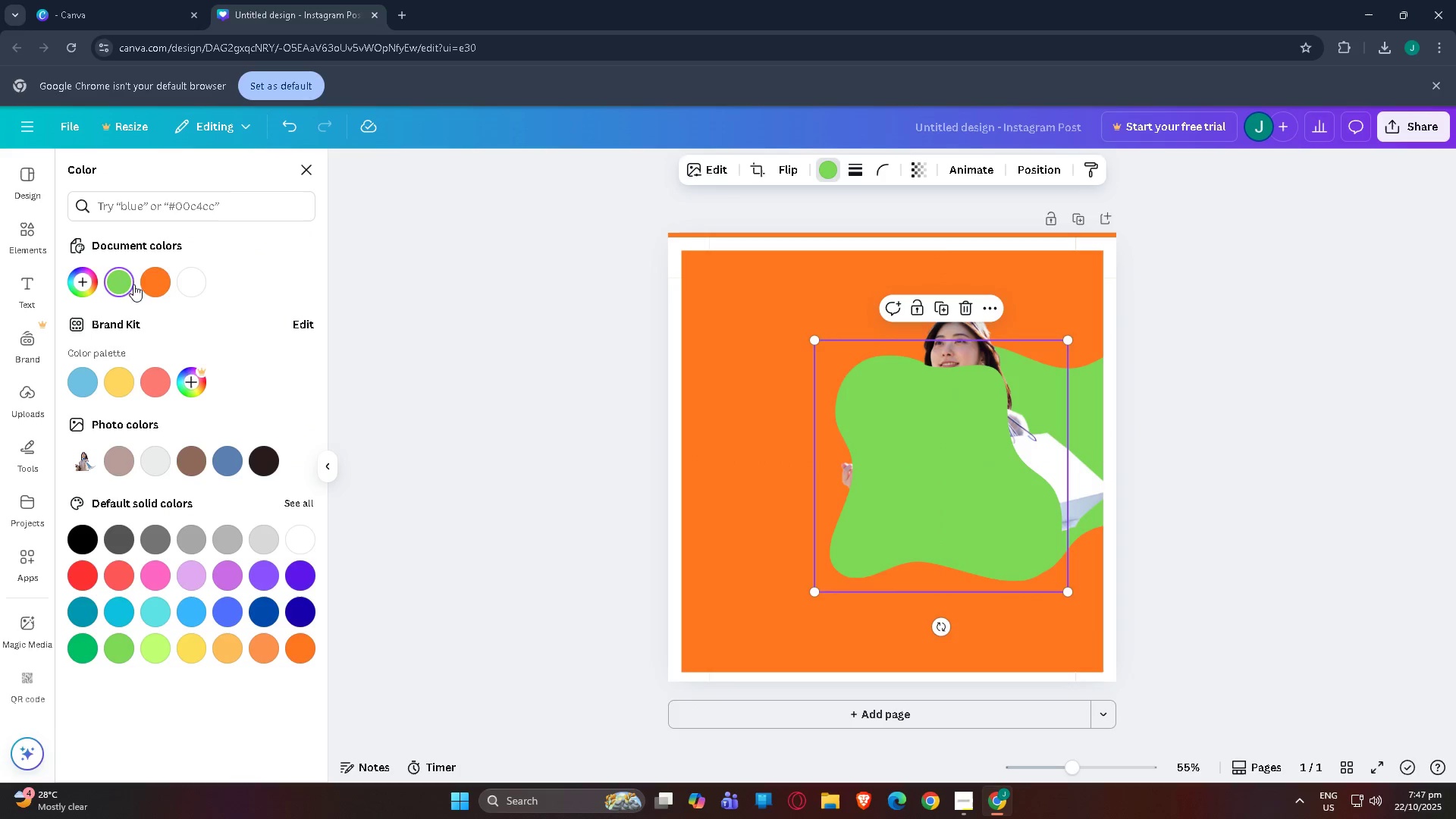 
left_click([156, 278])
 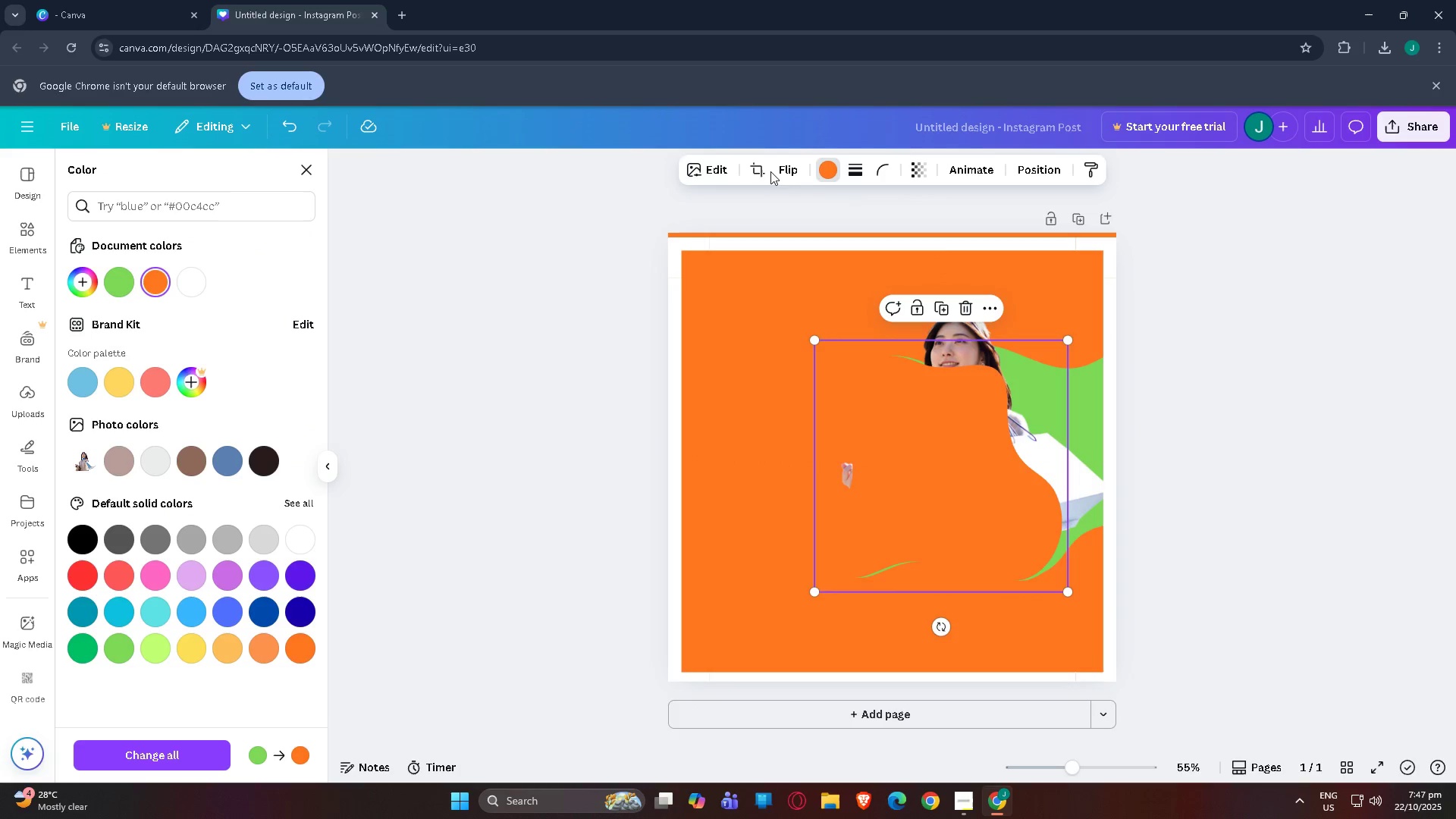 
left_click([761, 171])
 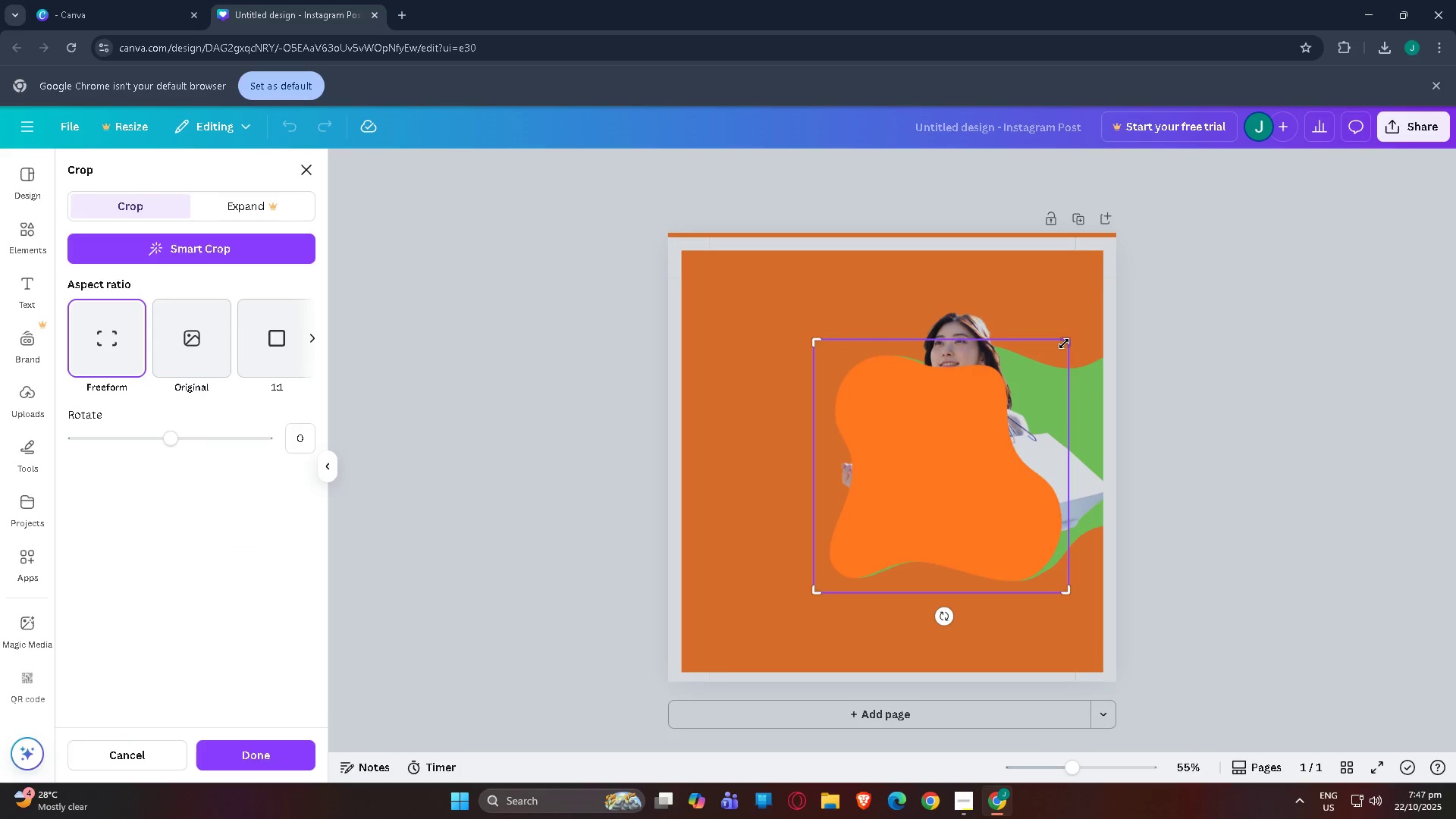 
left_click_drag(start_coordinate=[1064, 344], to_coordinate=[1086, 557])
 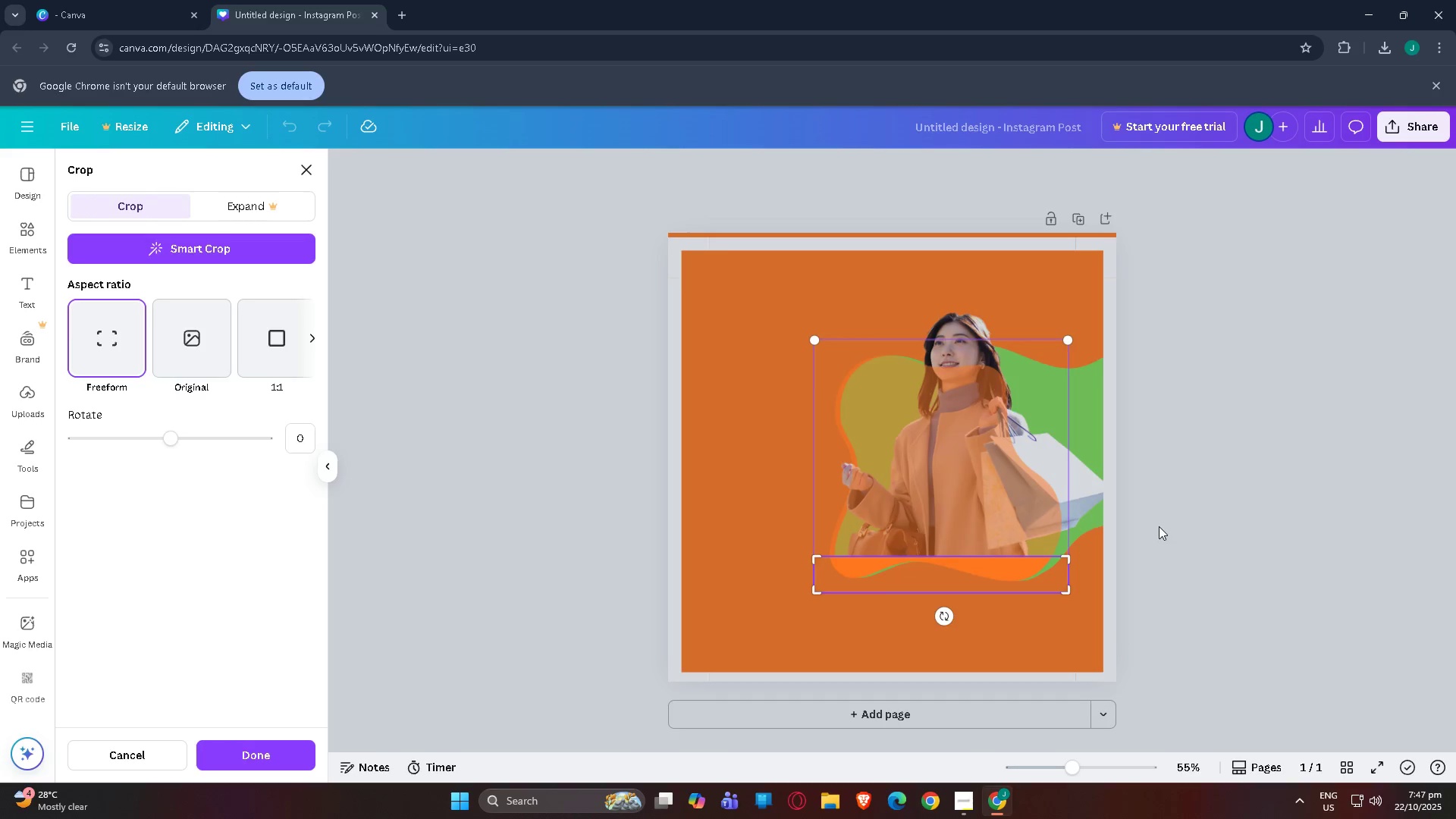 
left_click([1159, 526])
 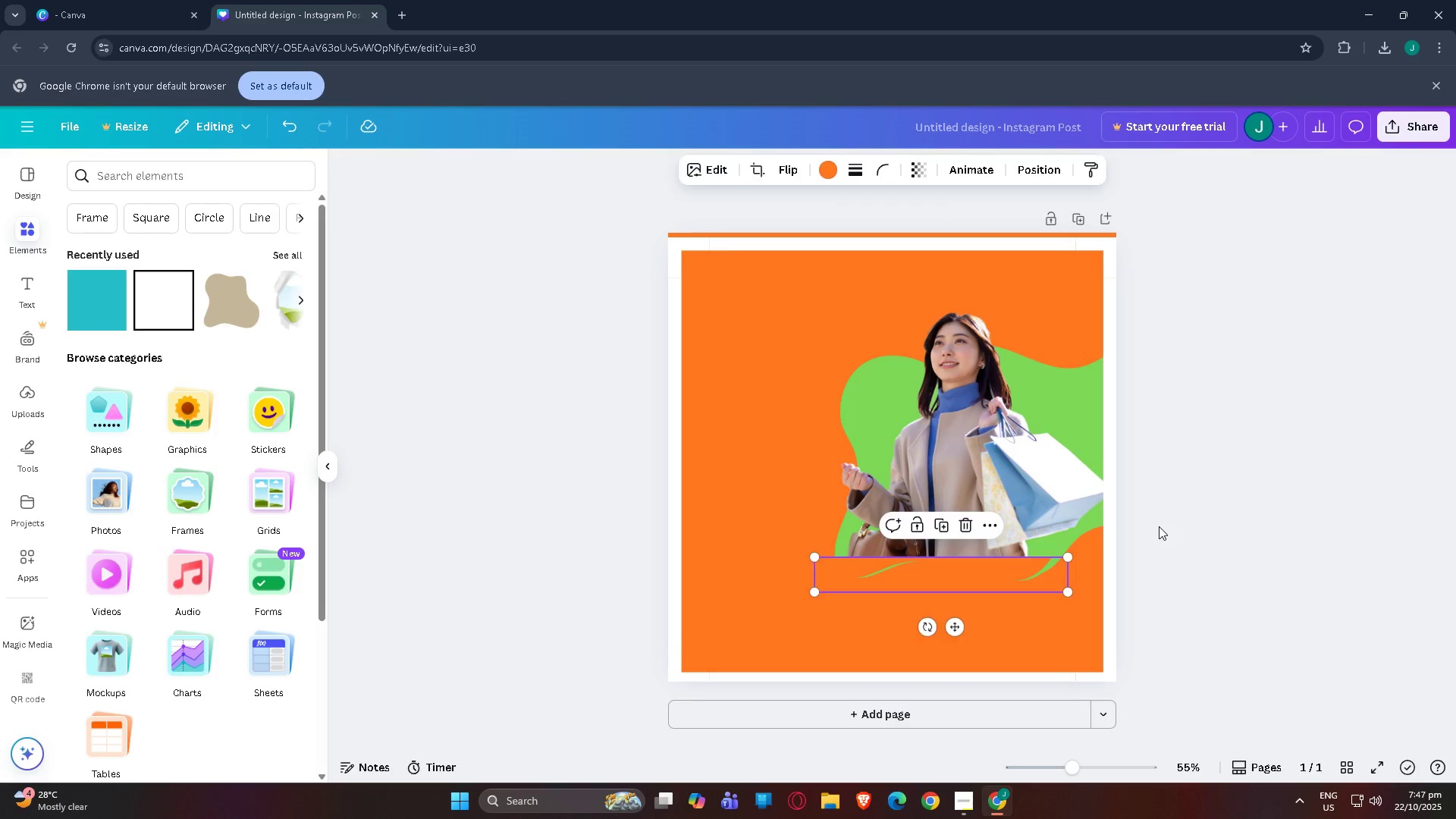 
double_click([1159, 526])
 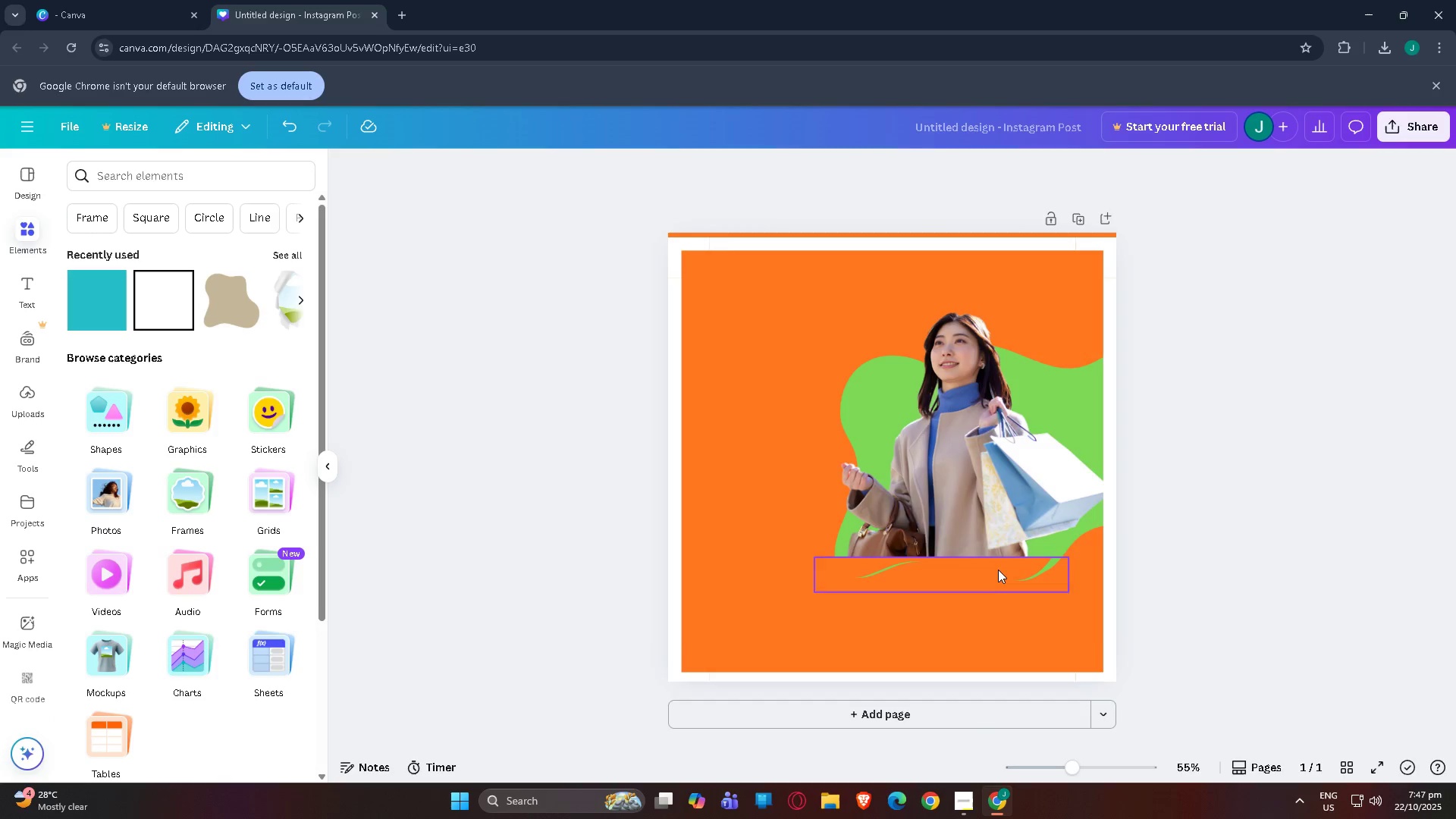 
left_click([998, 570])
 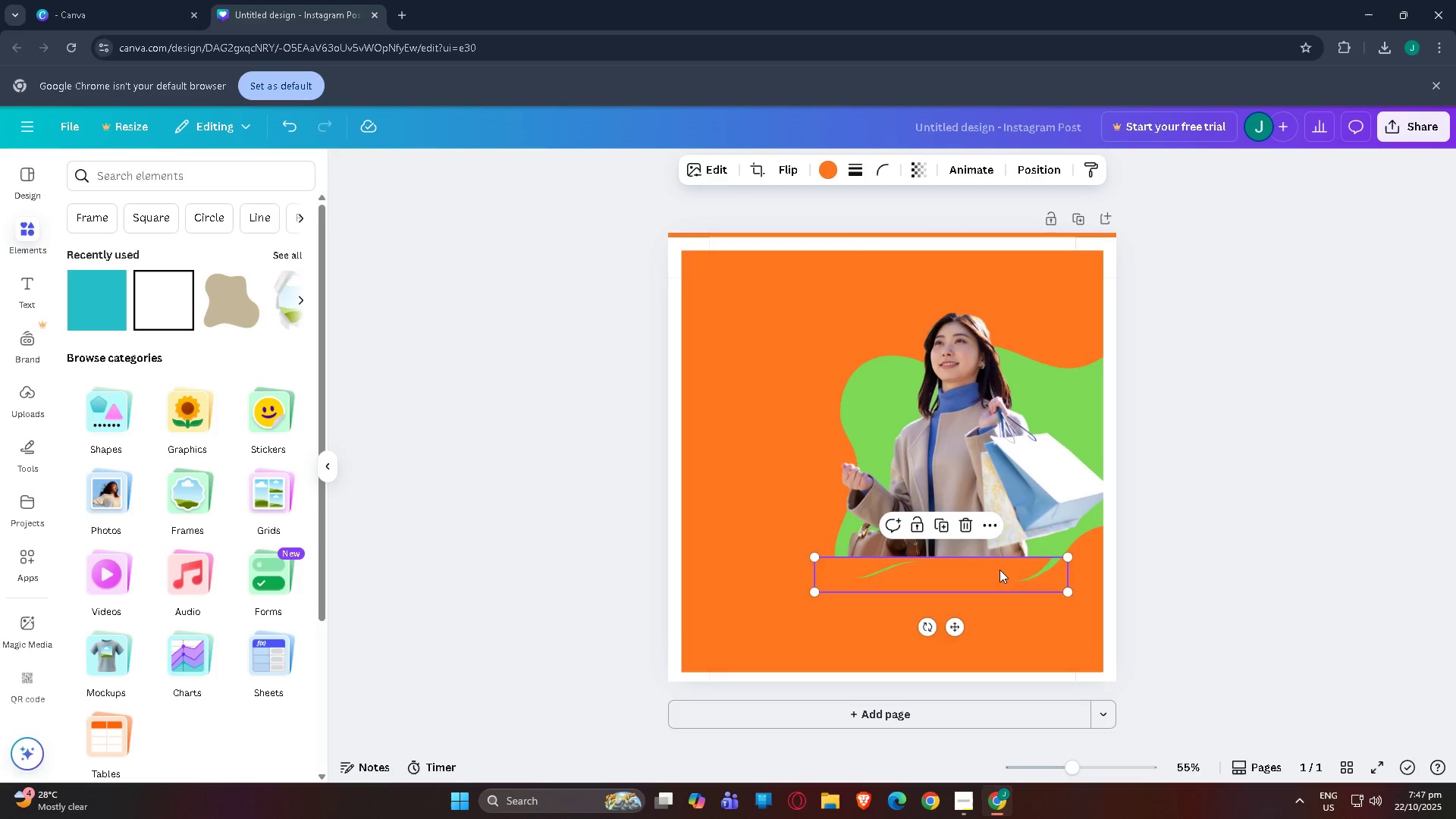 
left_click_drag(start_coordinate=[999, 570], to_coordinate=[1004, 574])
 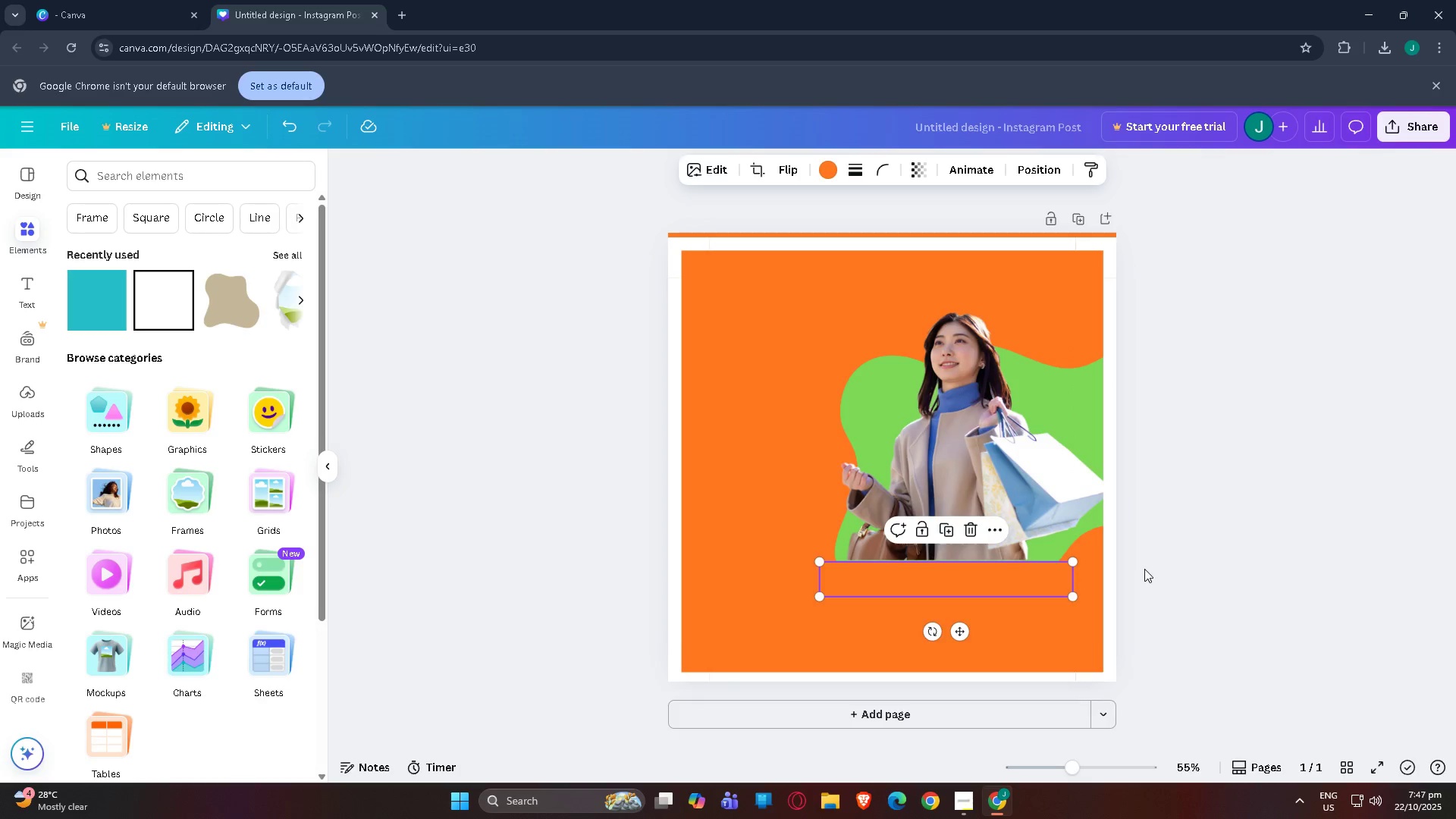 
left_click([1144, 569])
 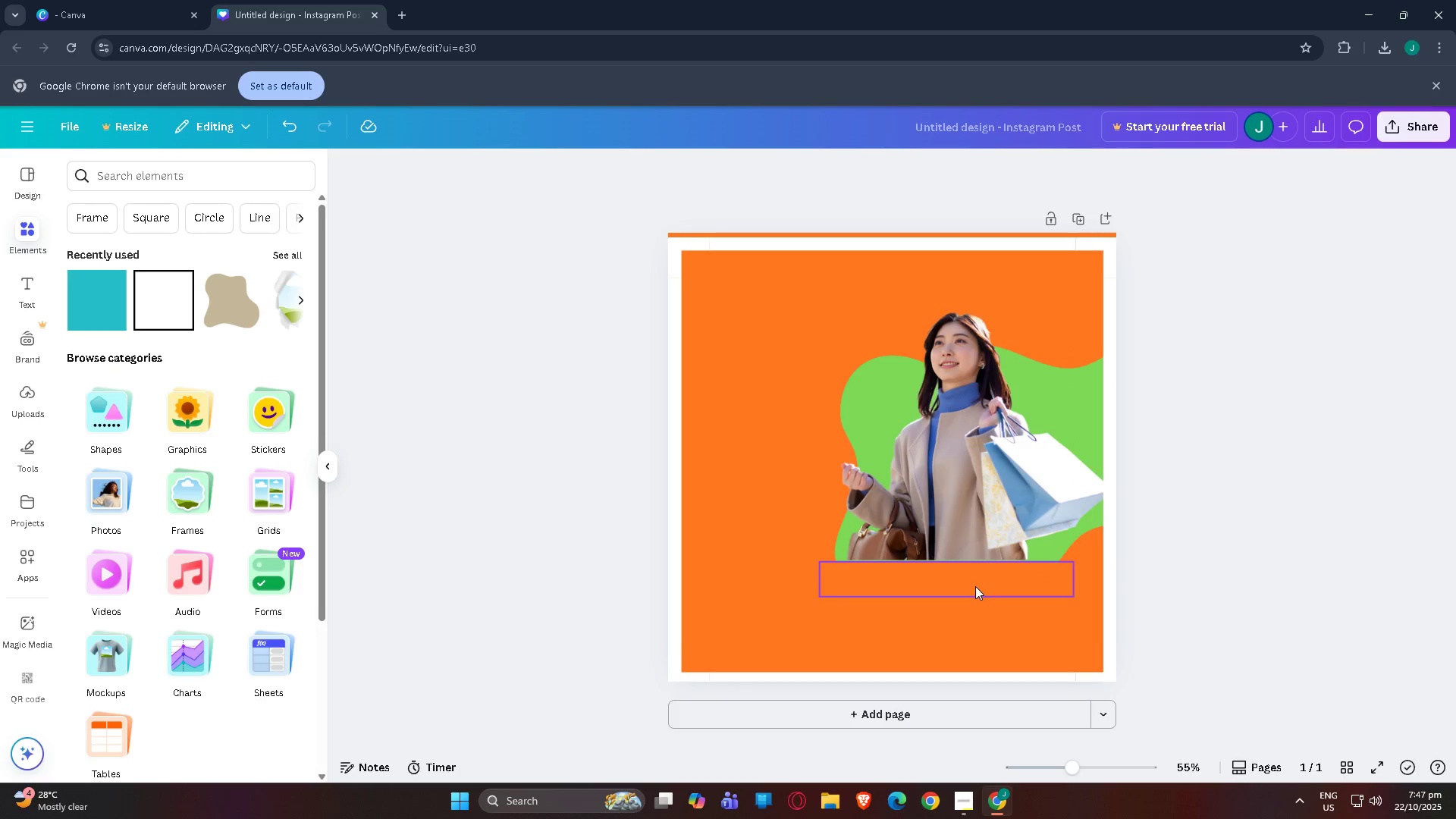 
left_click_drag(start_coordinate=[972, 582], to_coordinate=[973, 578])
 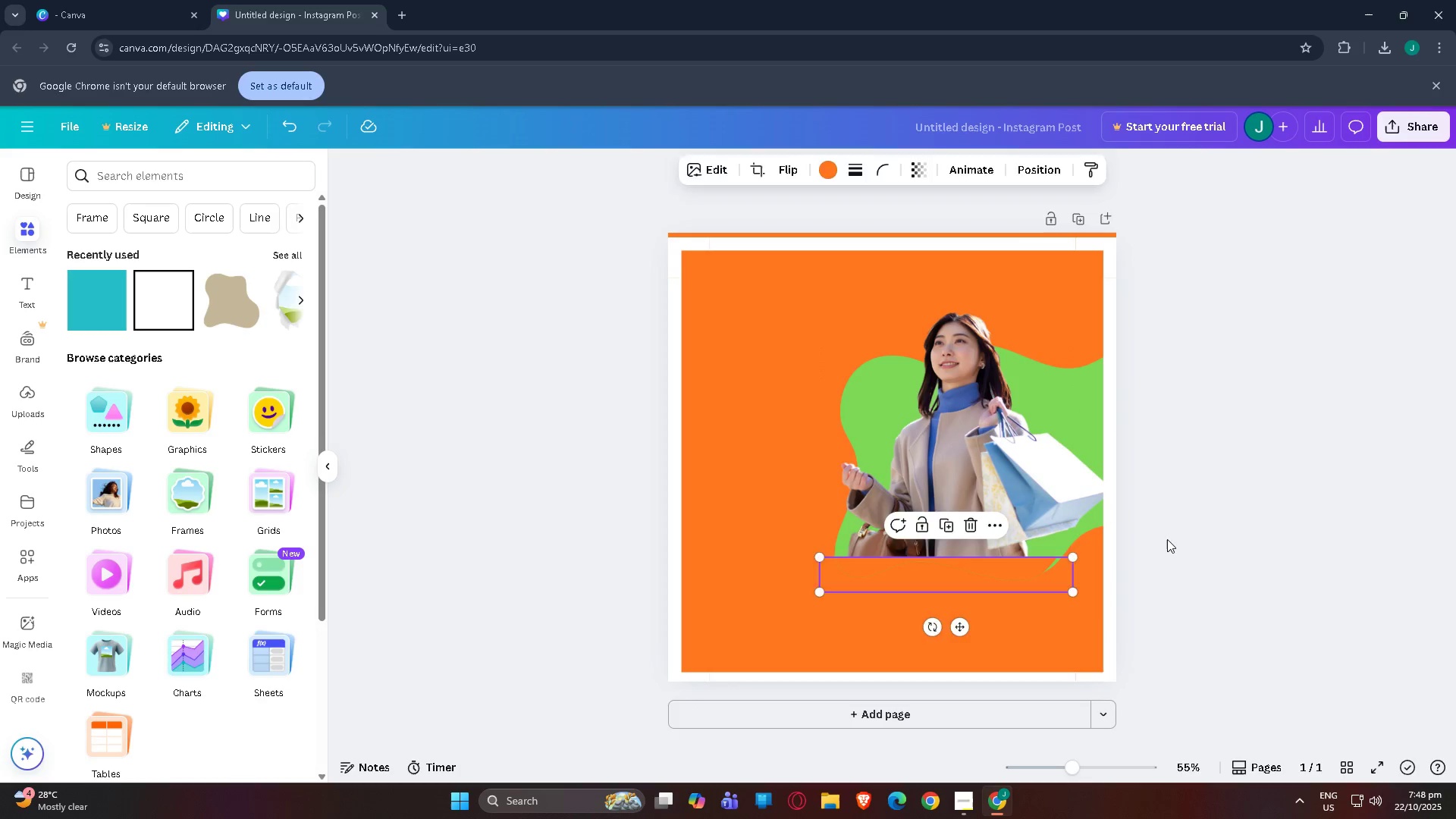 
left_click([1167, 539])
 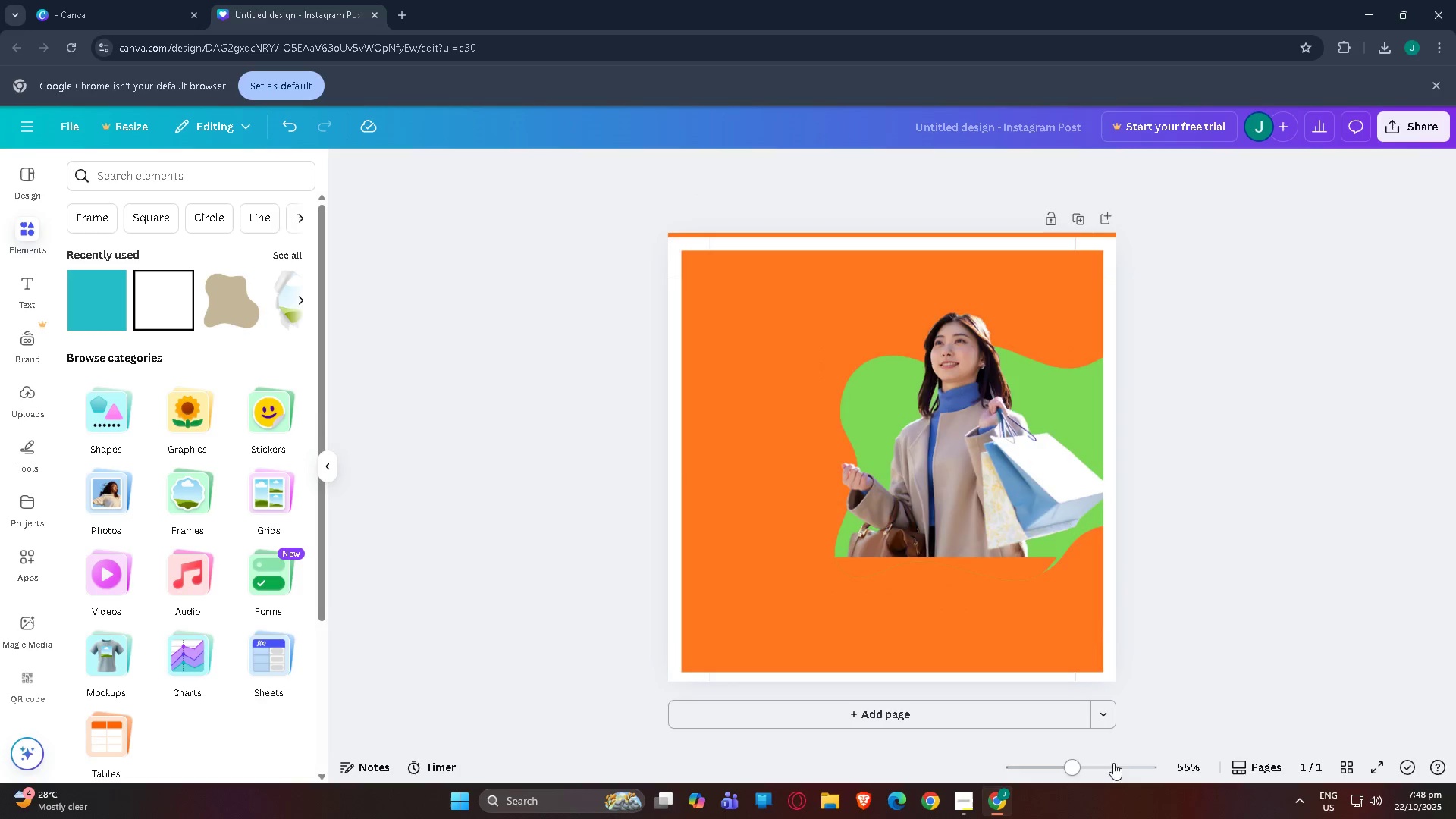 
left_click([1112, 756])
 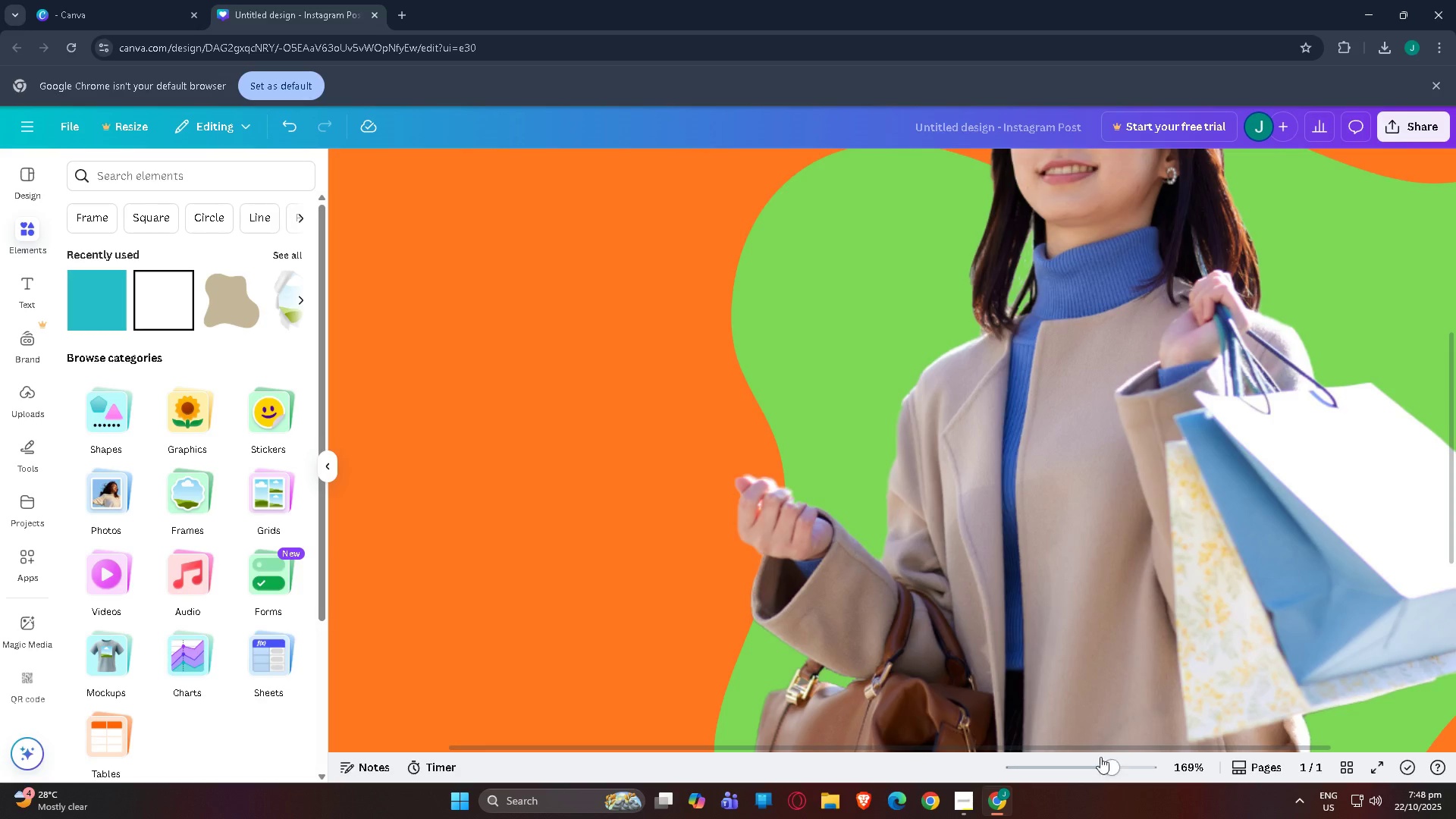 
scroll: coordinate [1050, 677], scroll_direction: down, amount: 10.0
 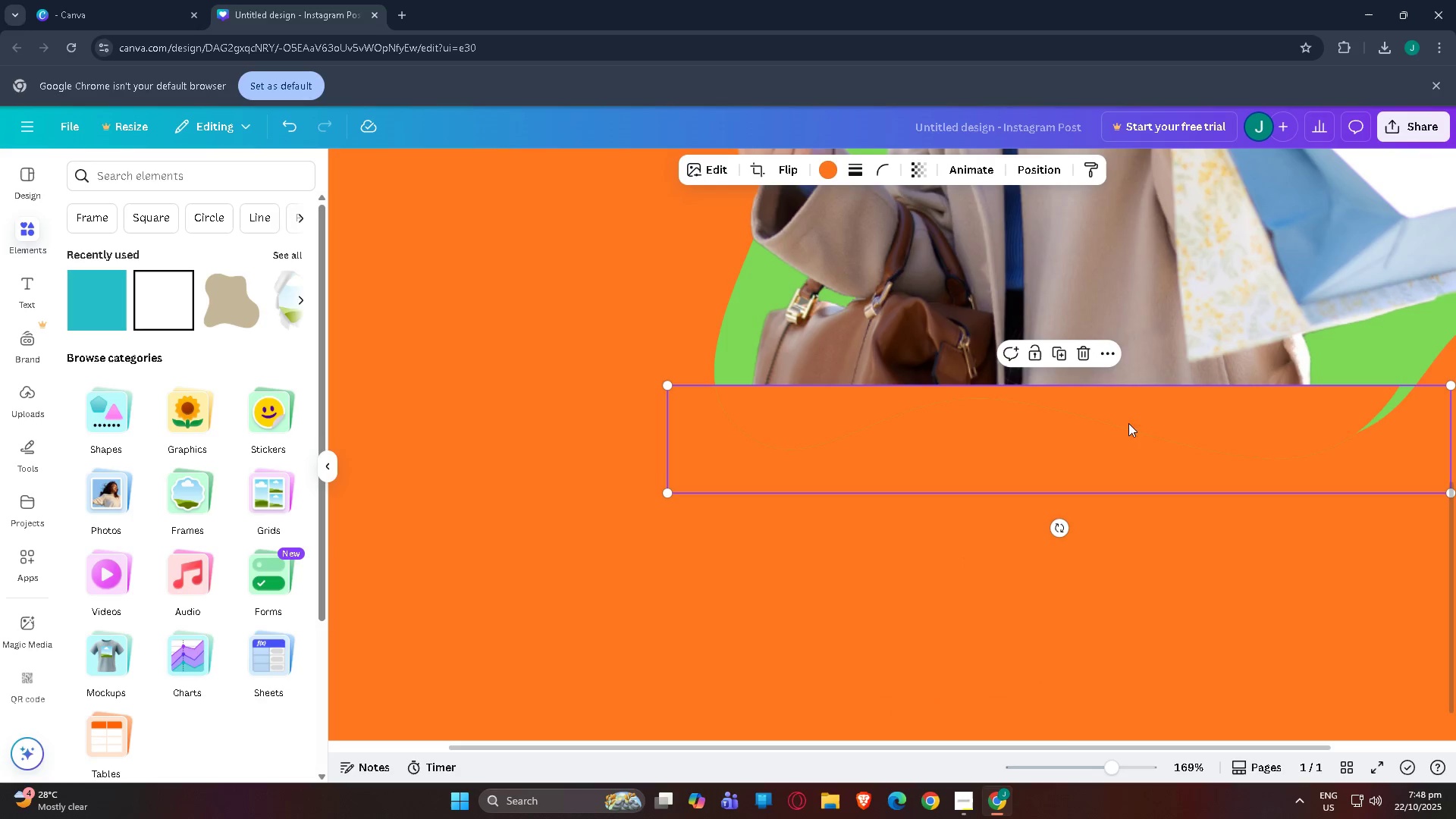 
double_click([1237, 433])
 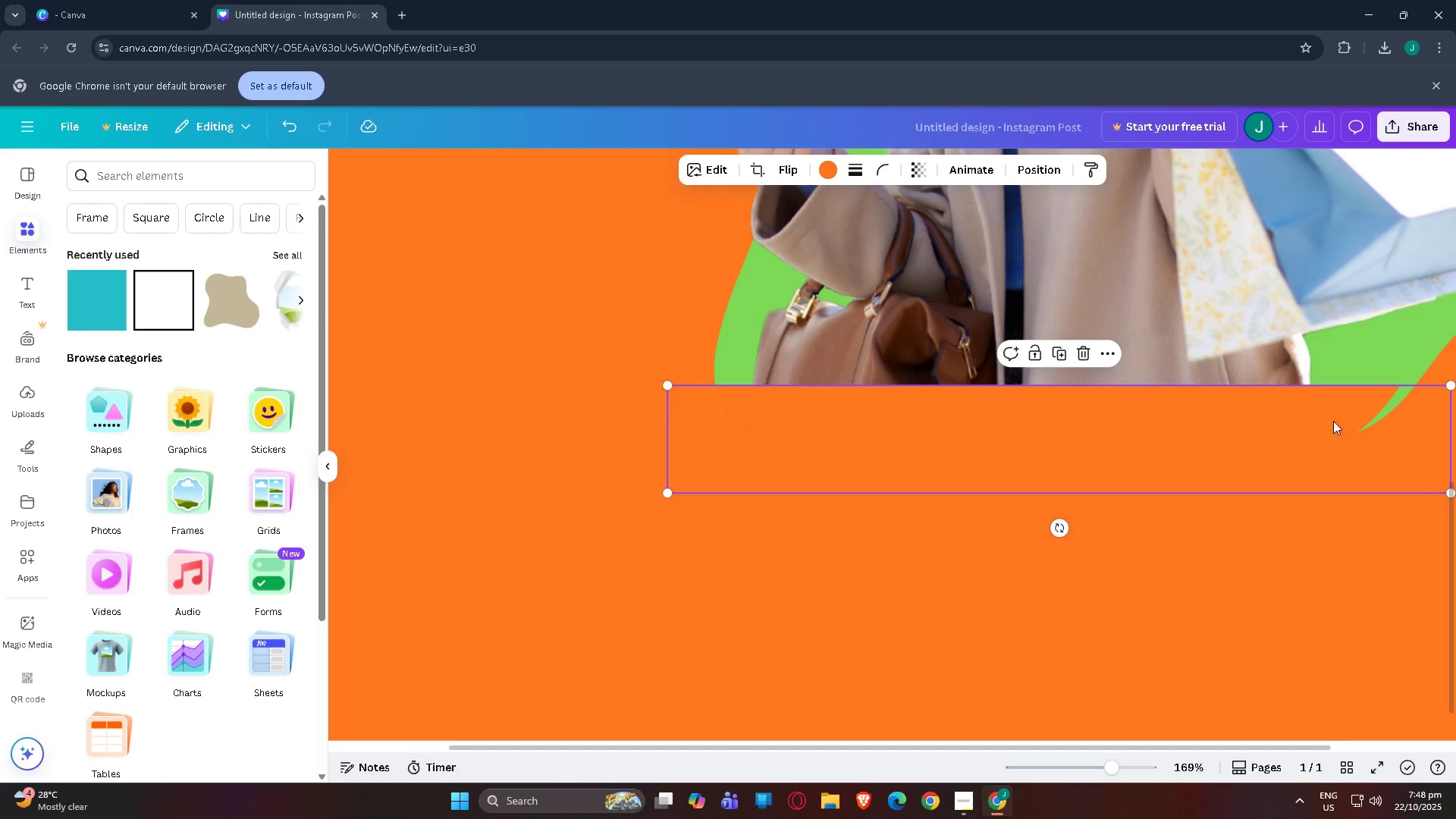 
left_click_drag(start_coordinate=[1330, 421], to_coordinate=[1331, 425])
 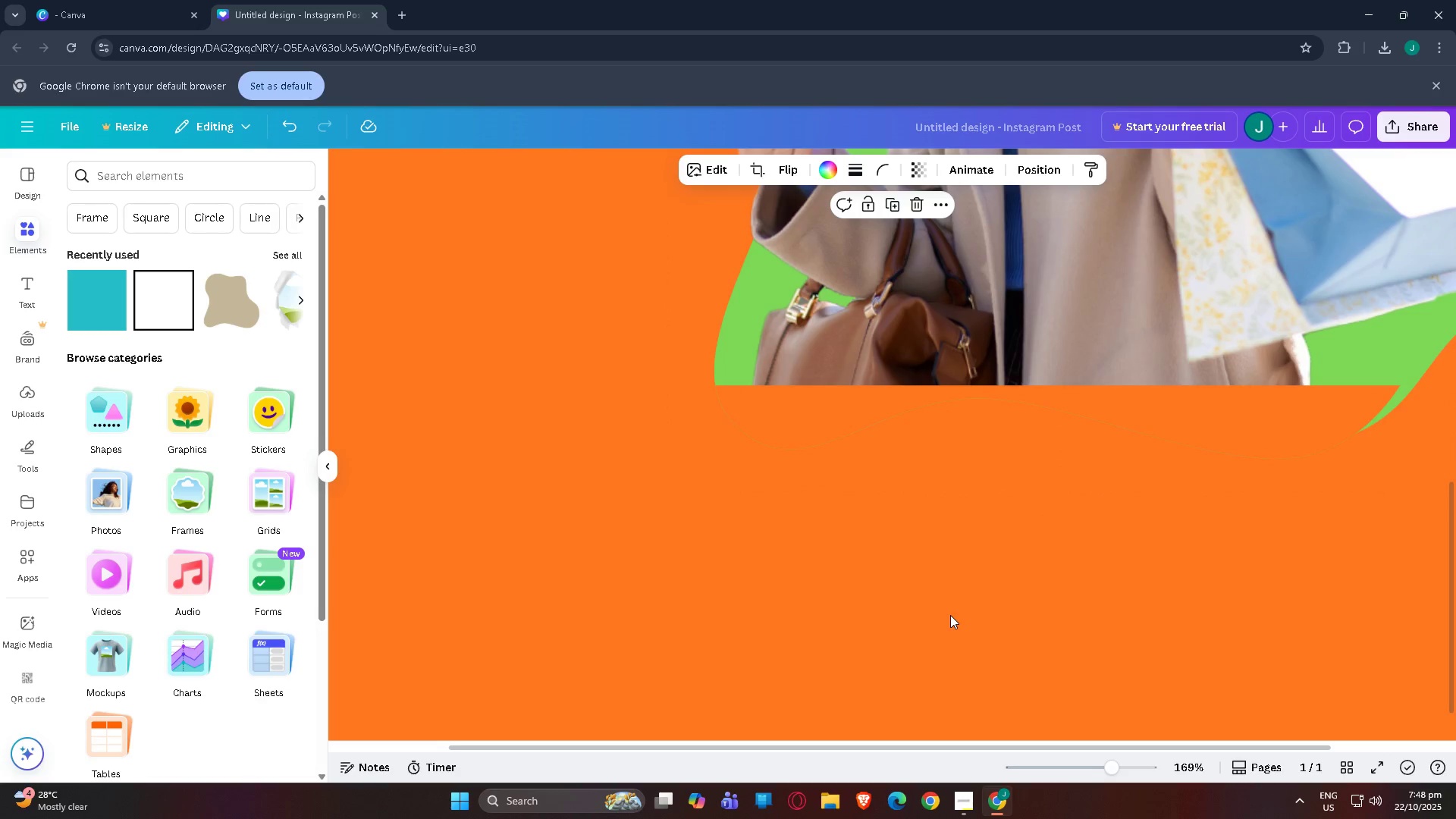 
left_click([950, 615])
 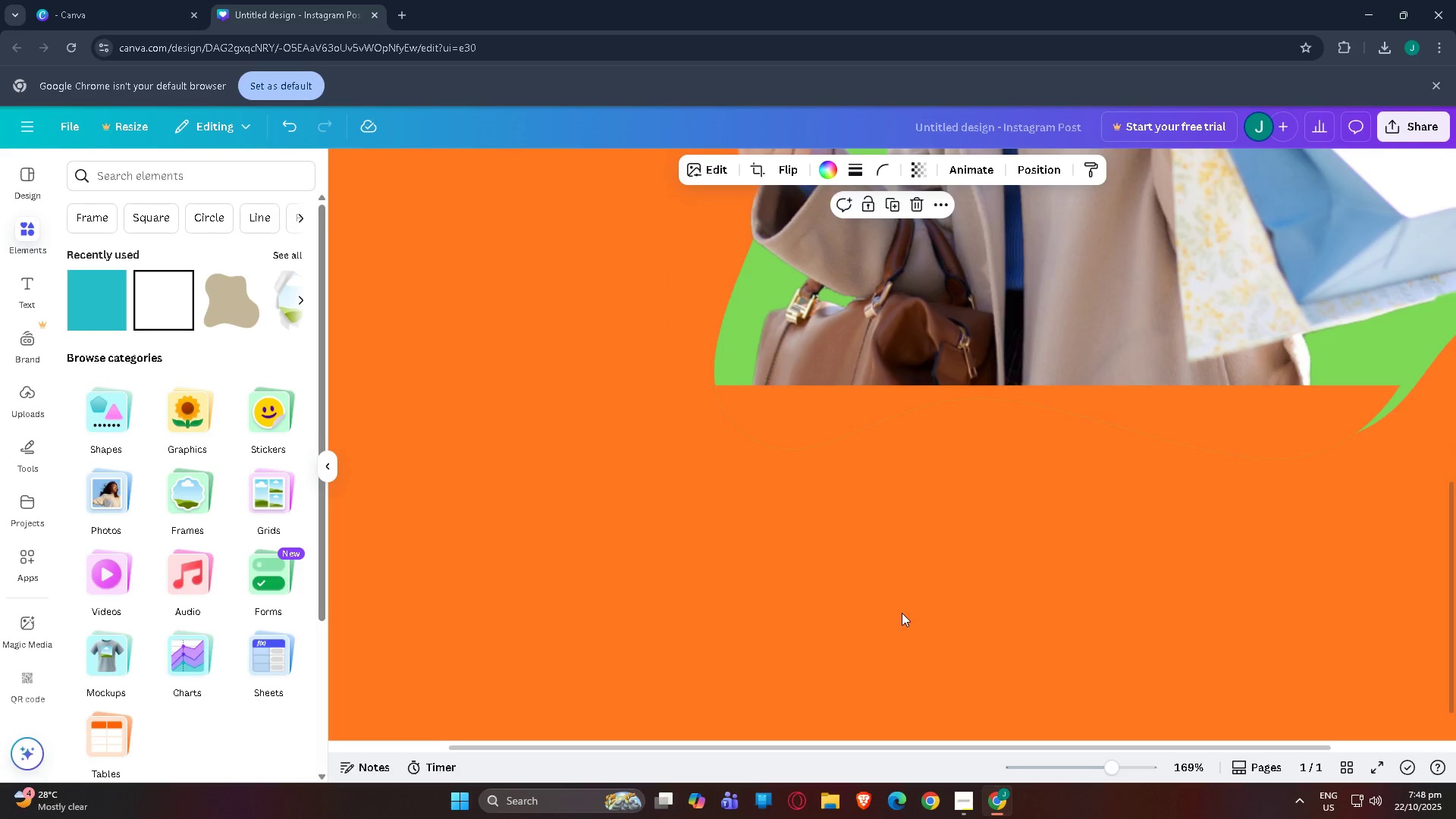 
scroll: coordinate [902, 644], scroll_direction: up, amount: 3.0
 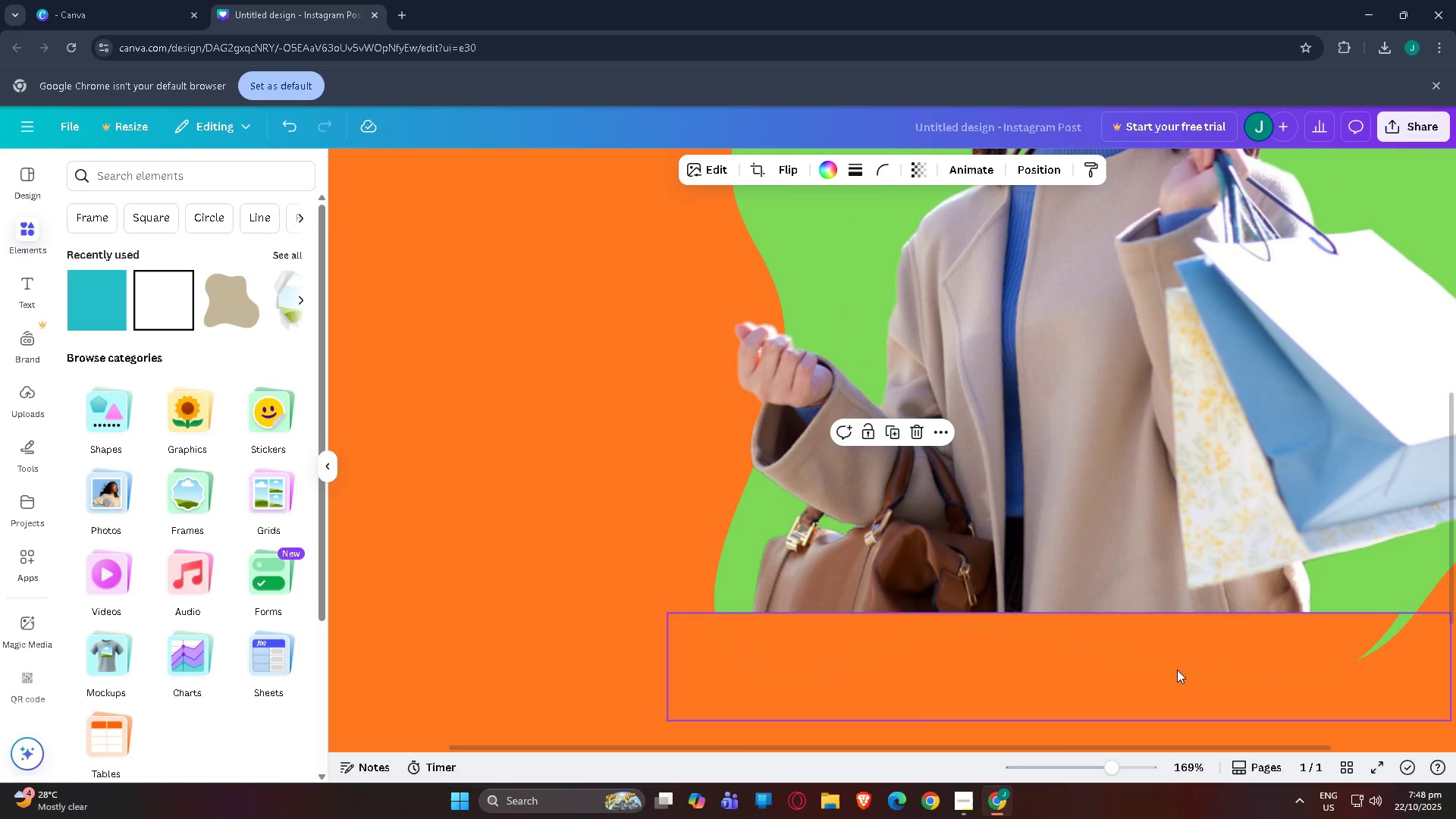 
left_click([1191, 661])
 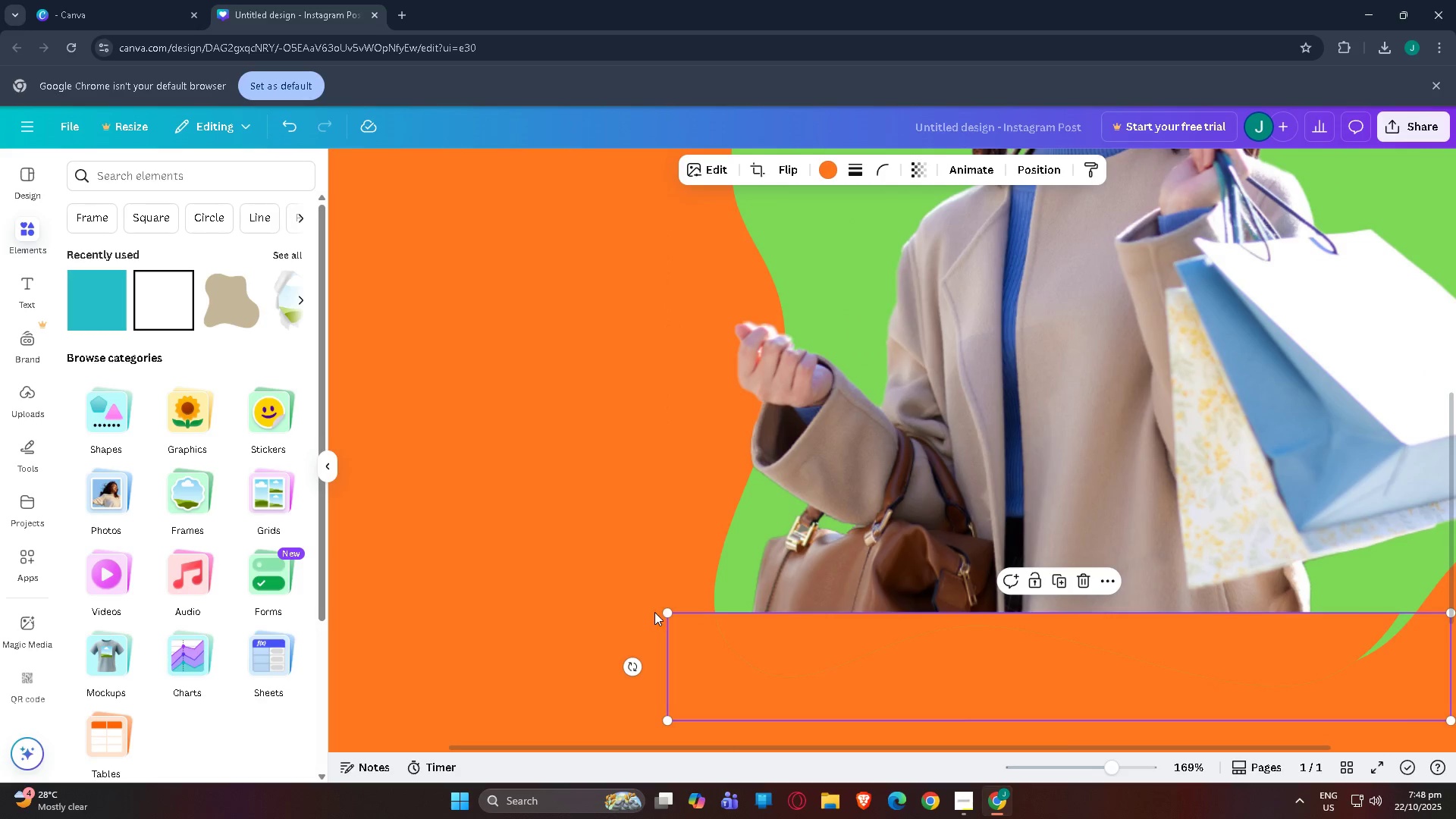 
left_click_drag(start_coordinate=[661, 613], to_coordinate=[639, 610])
 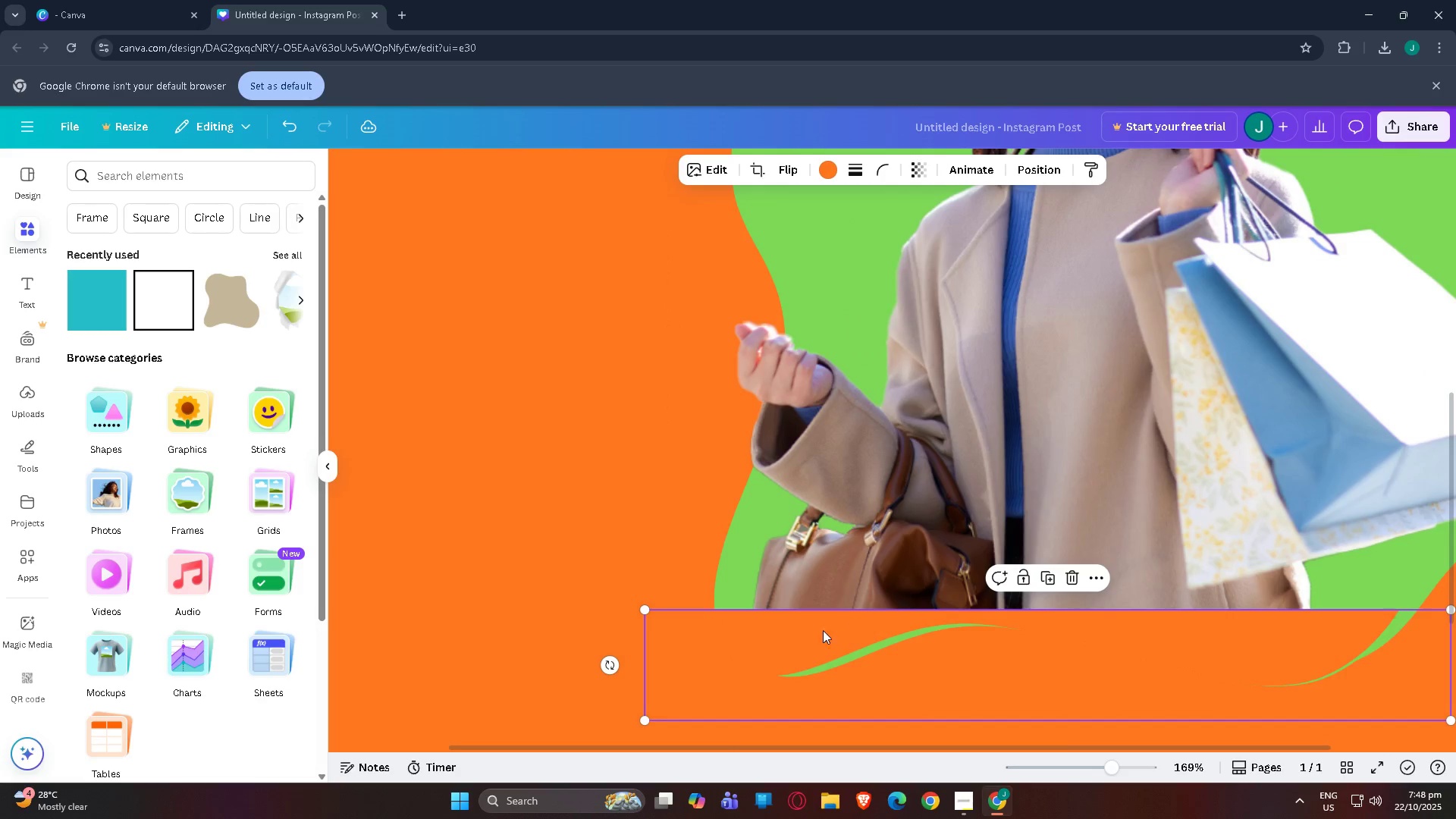 
left_click_drag(start_coordinate=[799, 639], to_coordinate=[815, 645])
 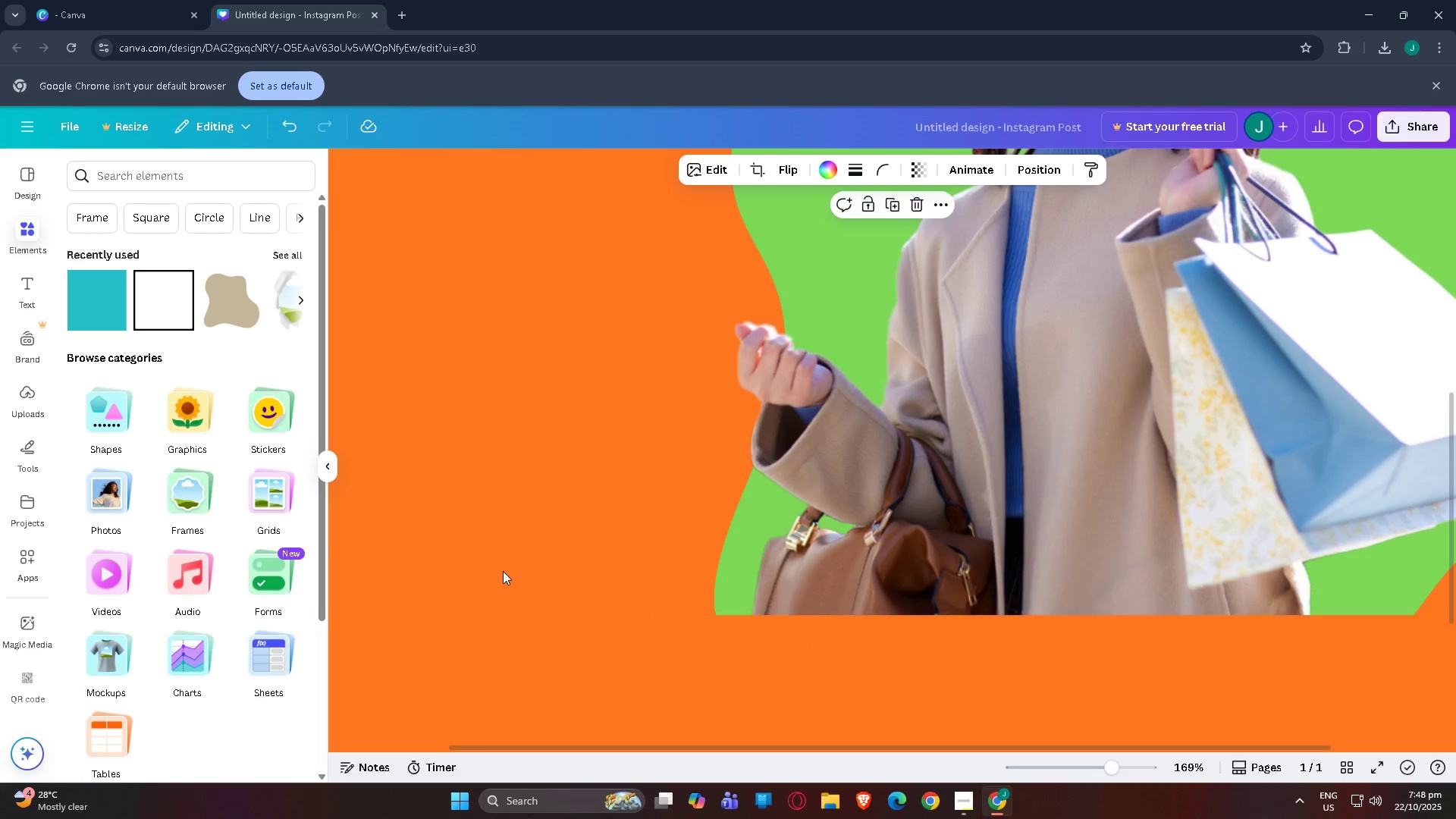 
left_click([503, 571])
 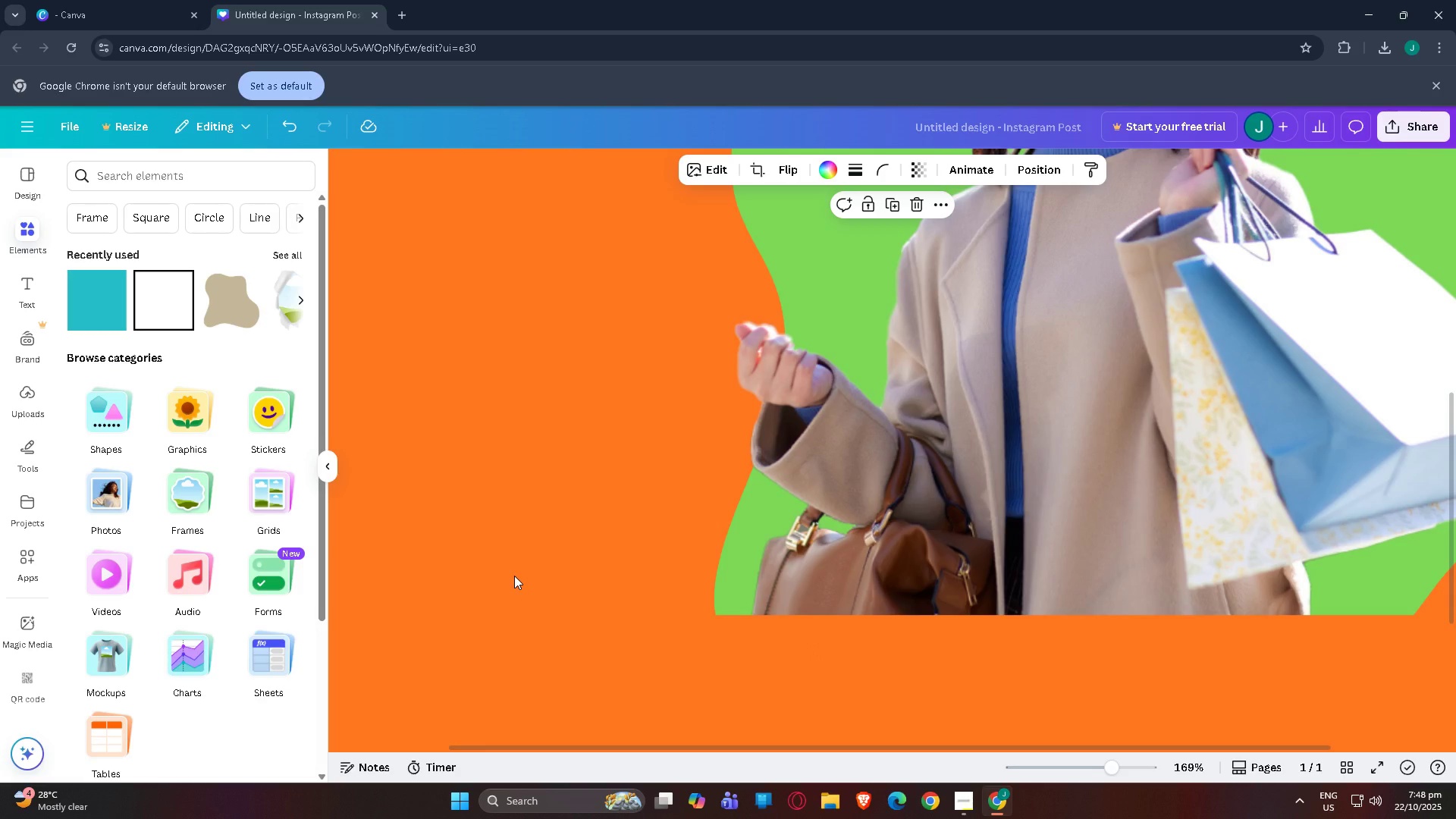 
left_click([514, 576])
 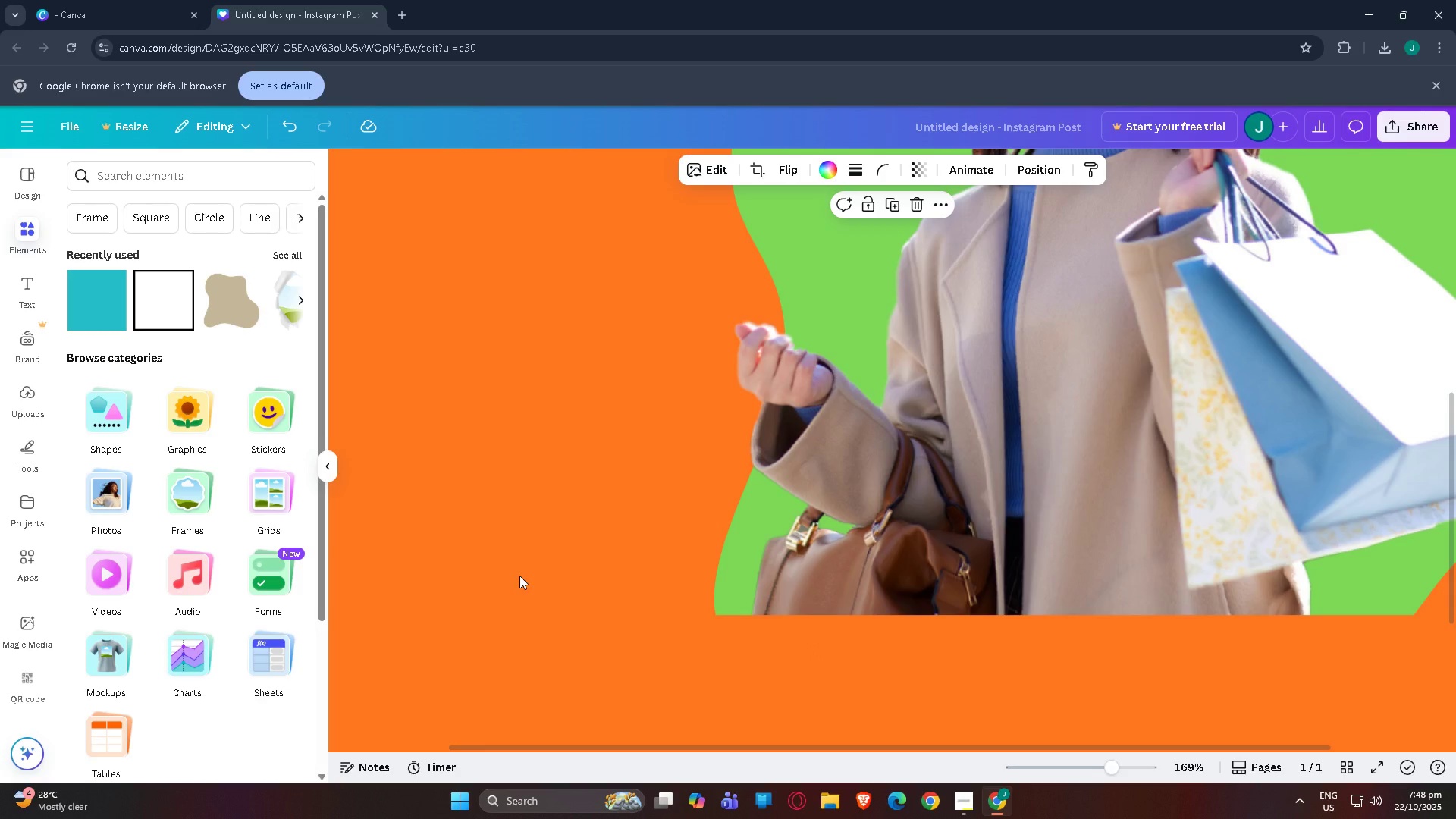 
scroll: coordinate [519, 576], scroll_direction: down, amount: 2.0
 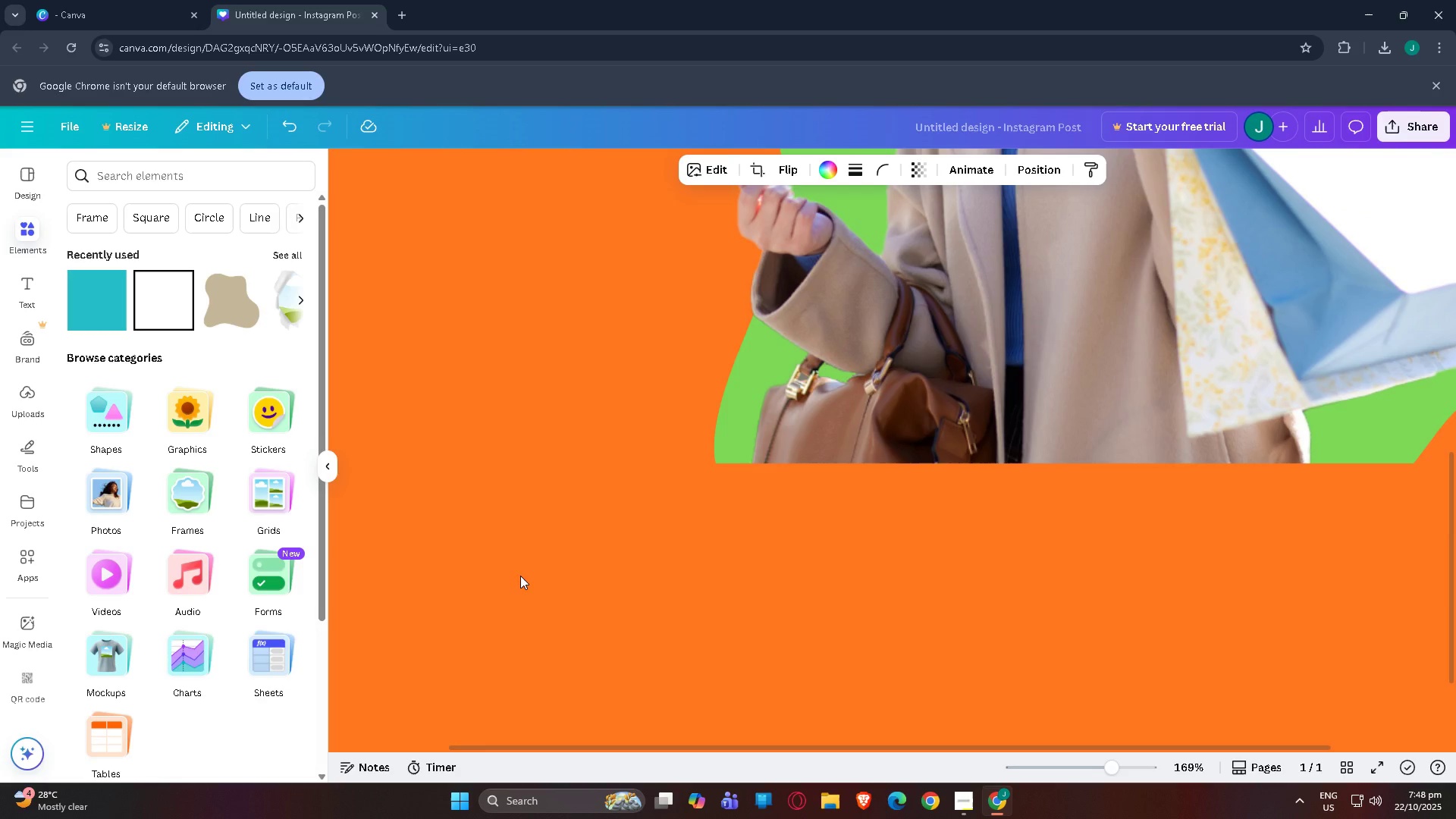 
wait(11.07)
 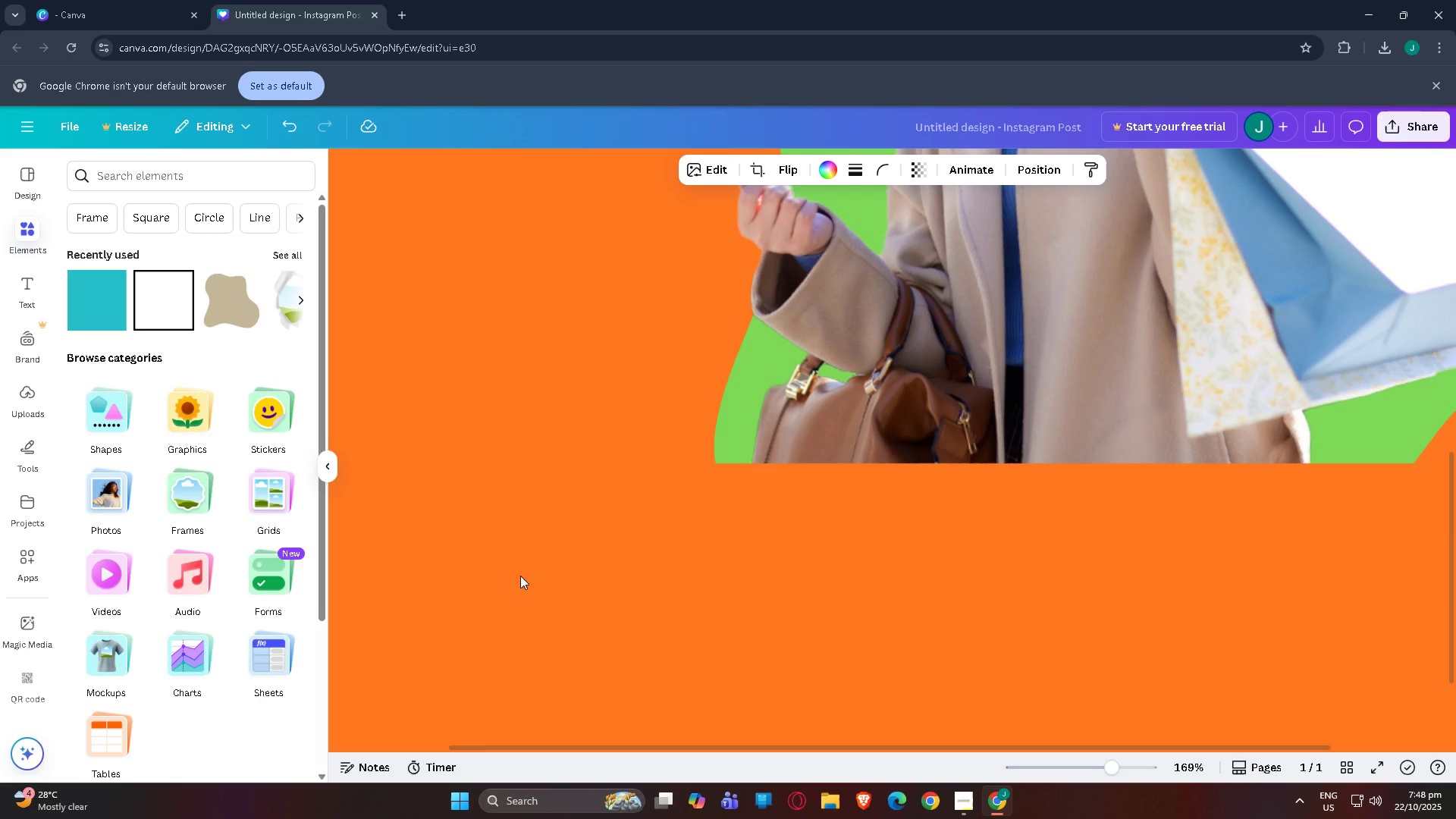 
double_click([842, 485])
 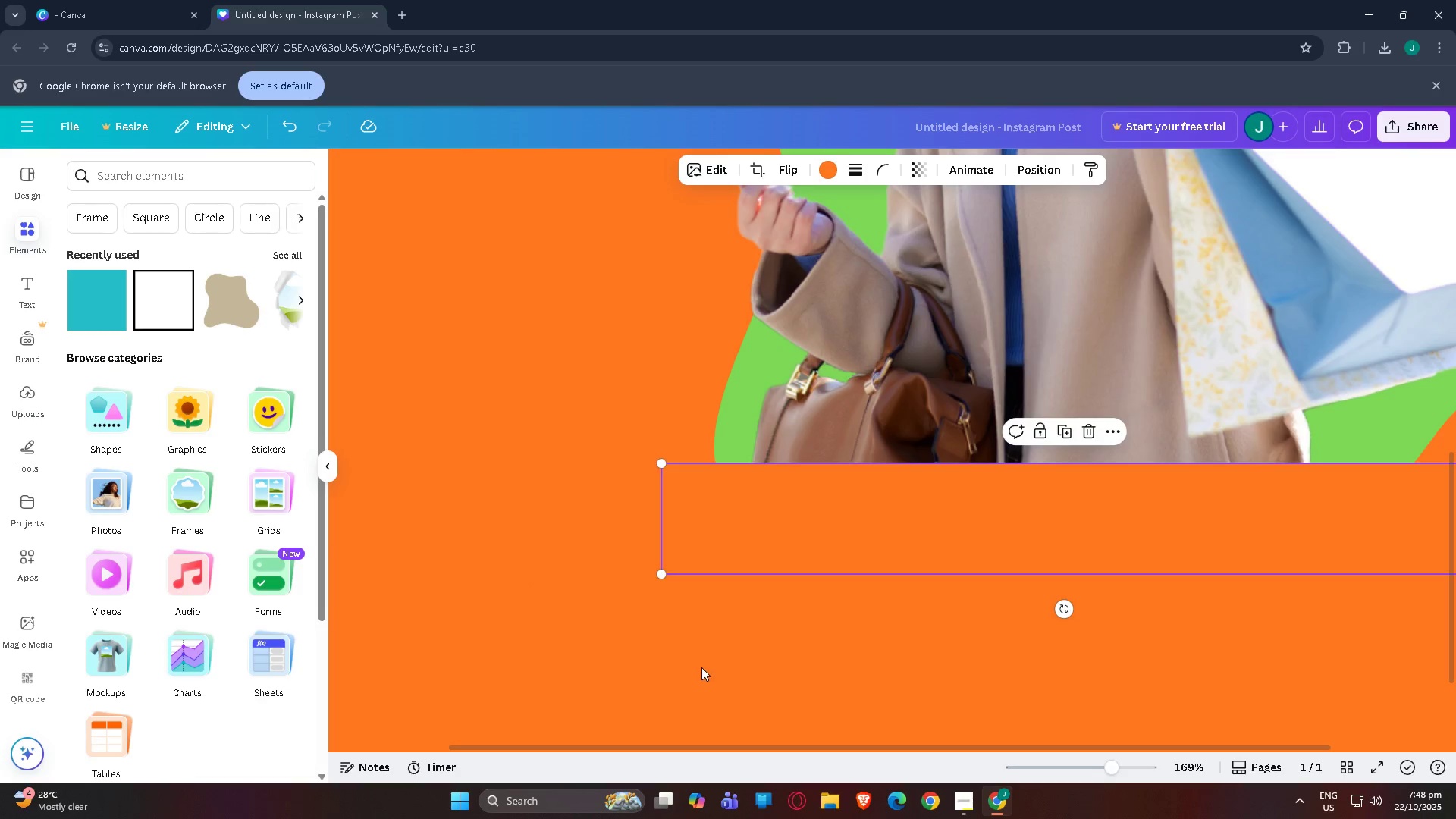 
scroll: coordinate [701, 667], scroll_direction: down, amount: 1.0
 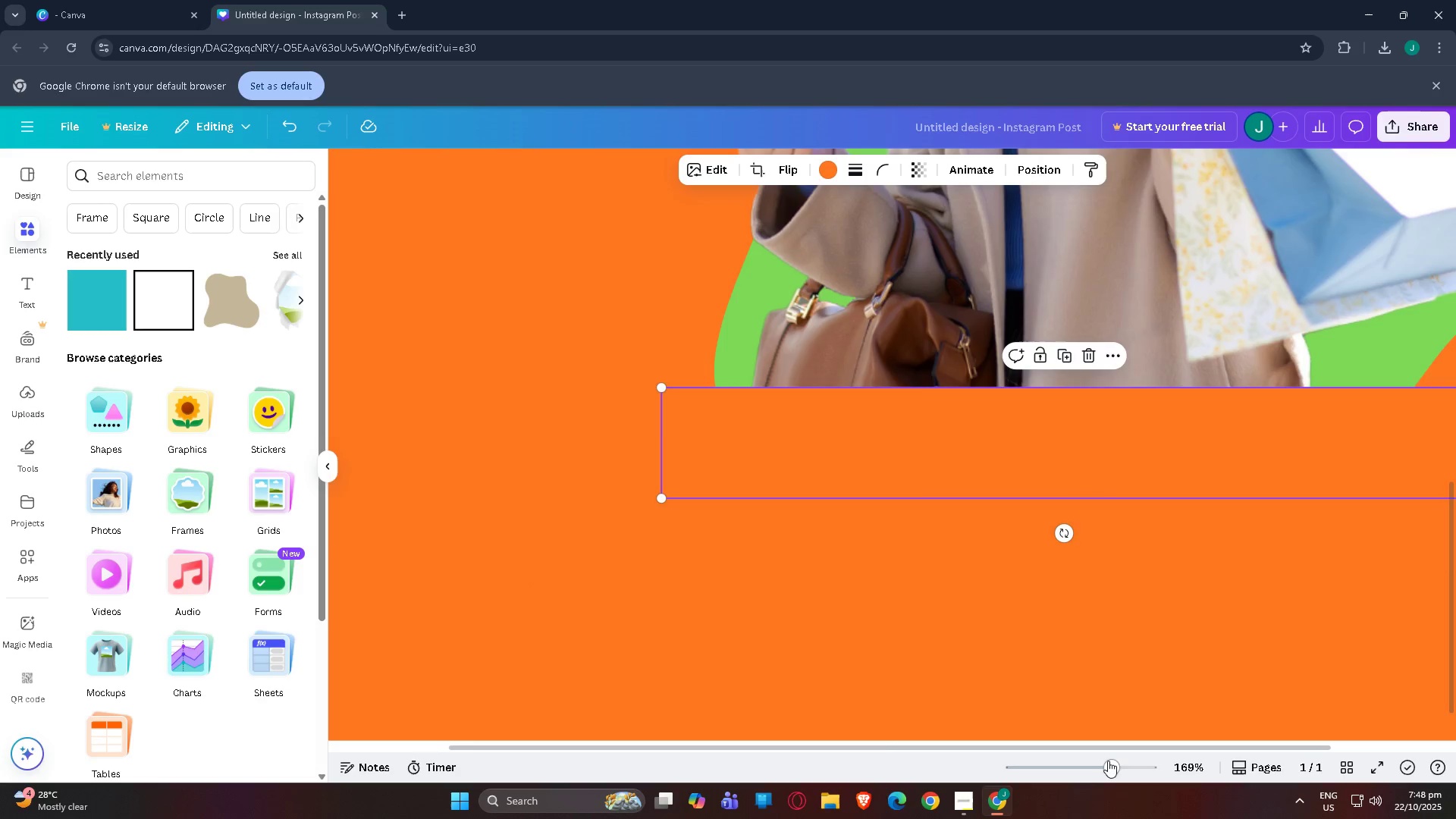 
left_click_drag(start_coordinate=[1108, 765], to_coordinate=[1066, 774])
 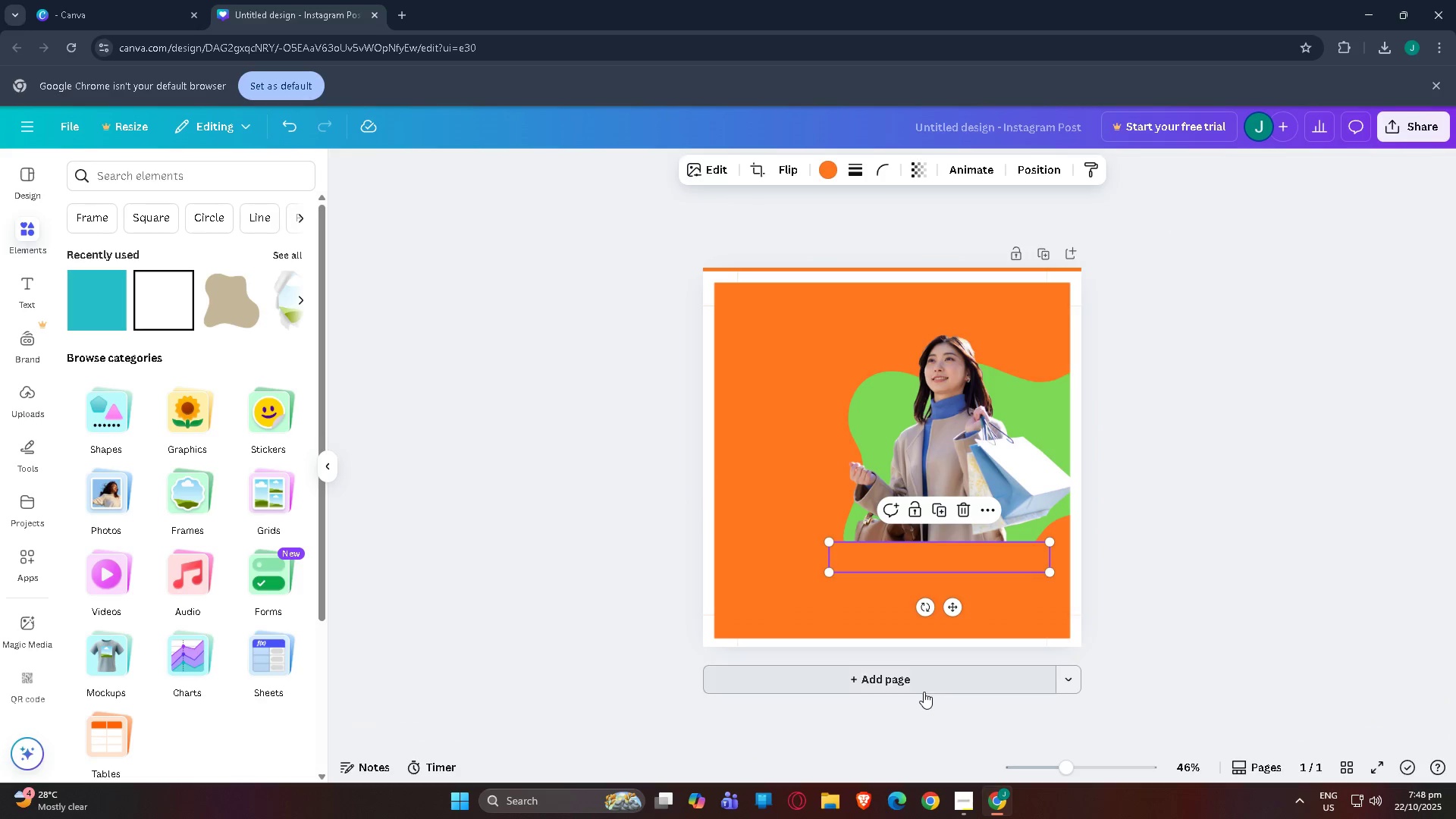 
left_click([924, 692])
 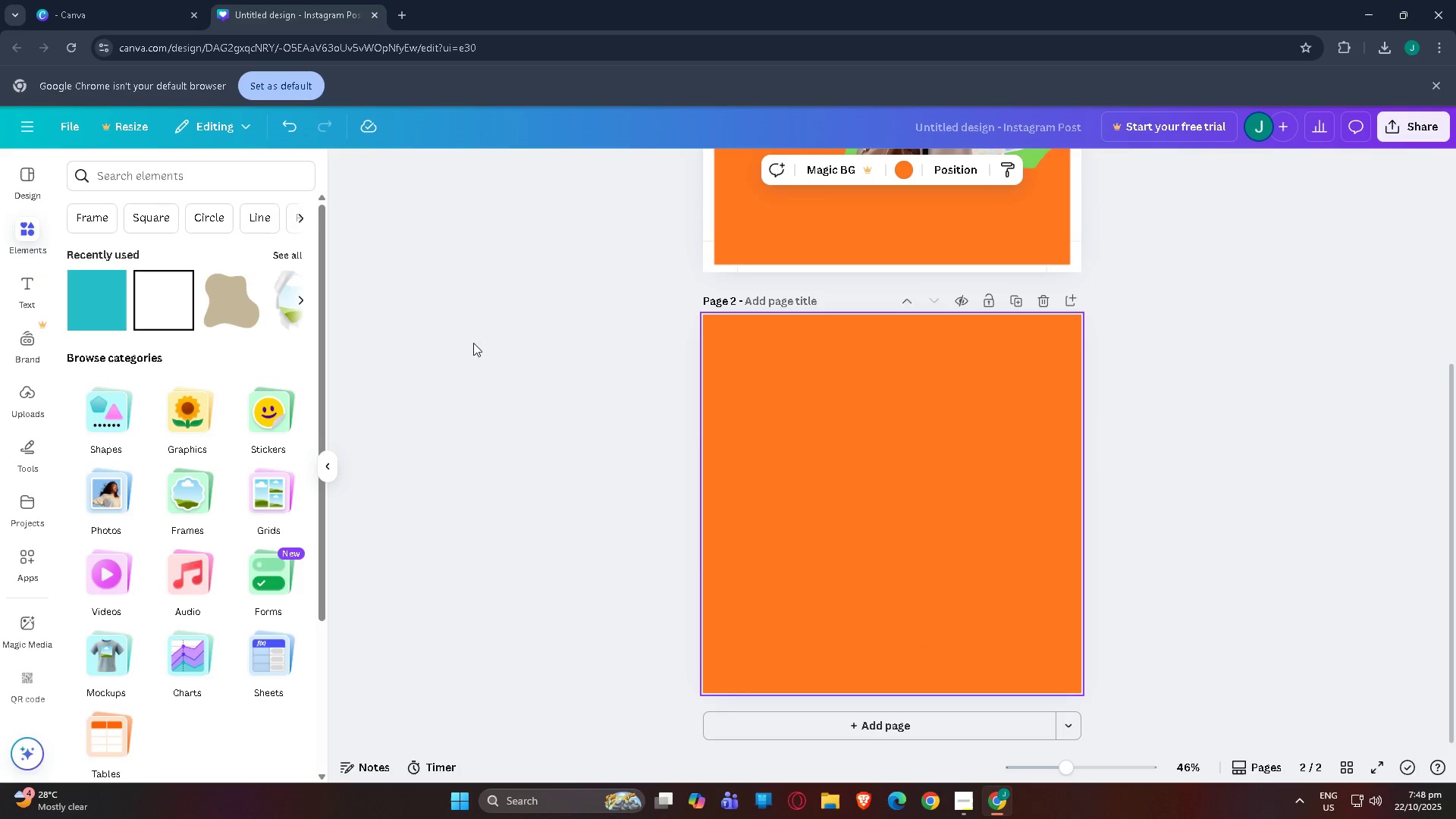 
wait(5.17)
 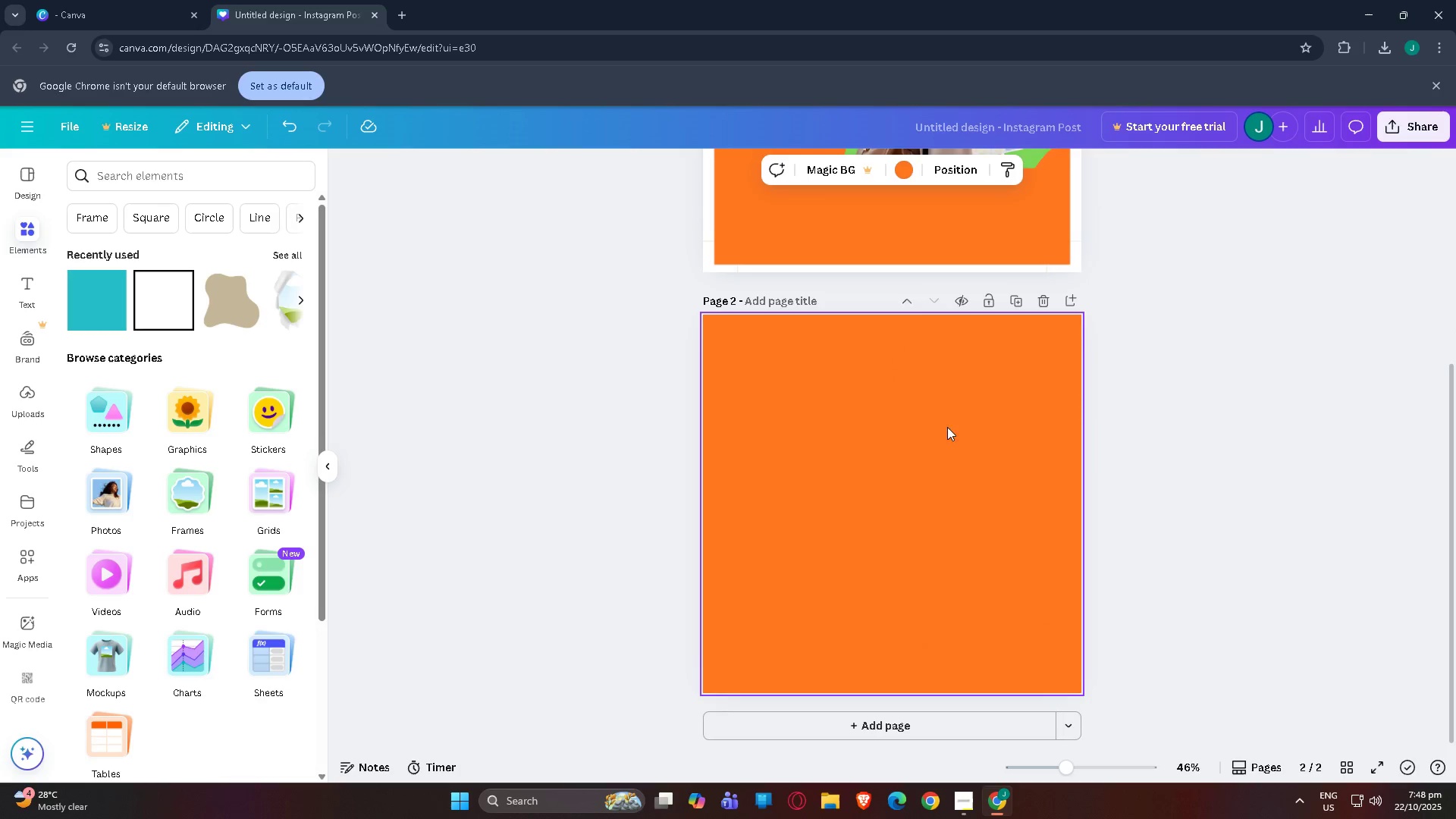 
left_click([27, 224])
 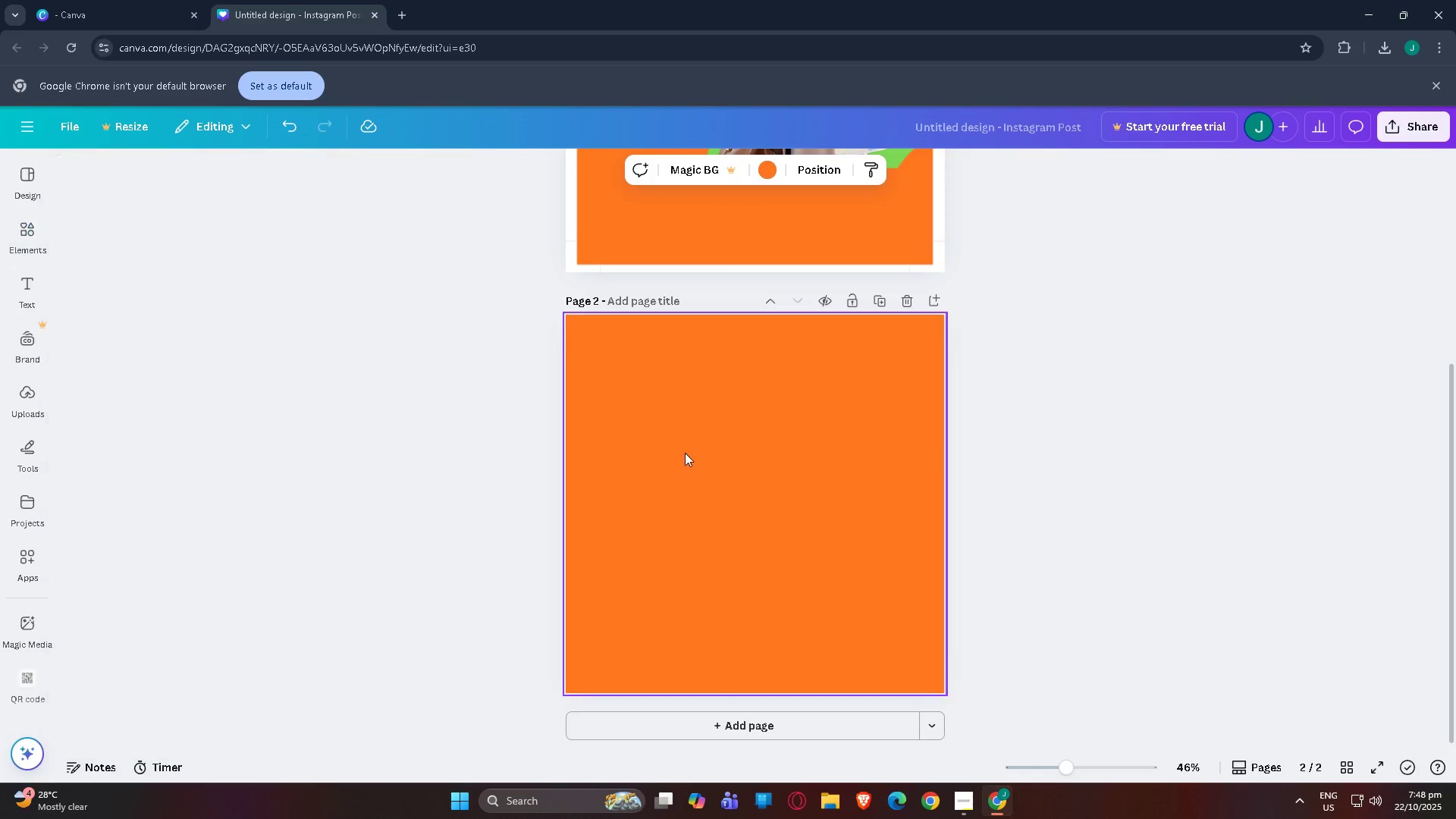 
left_click([685, 453])
 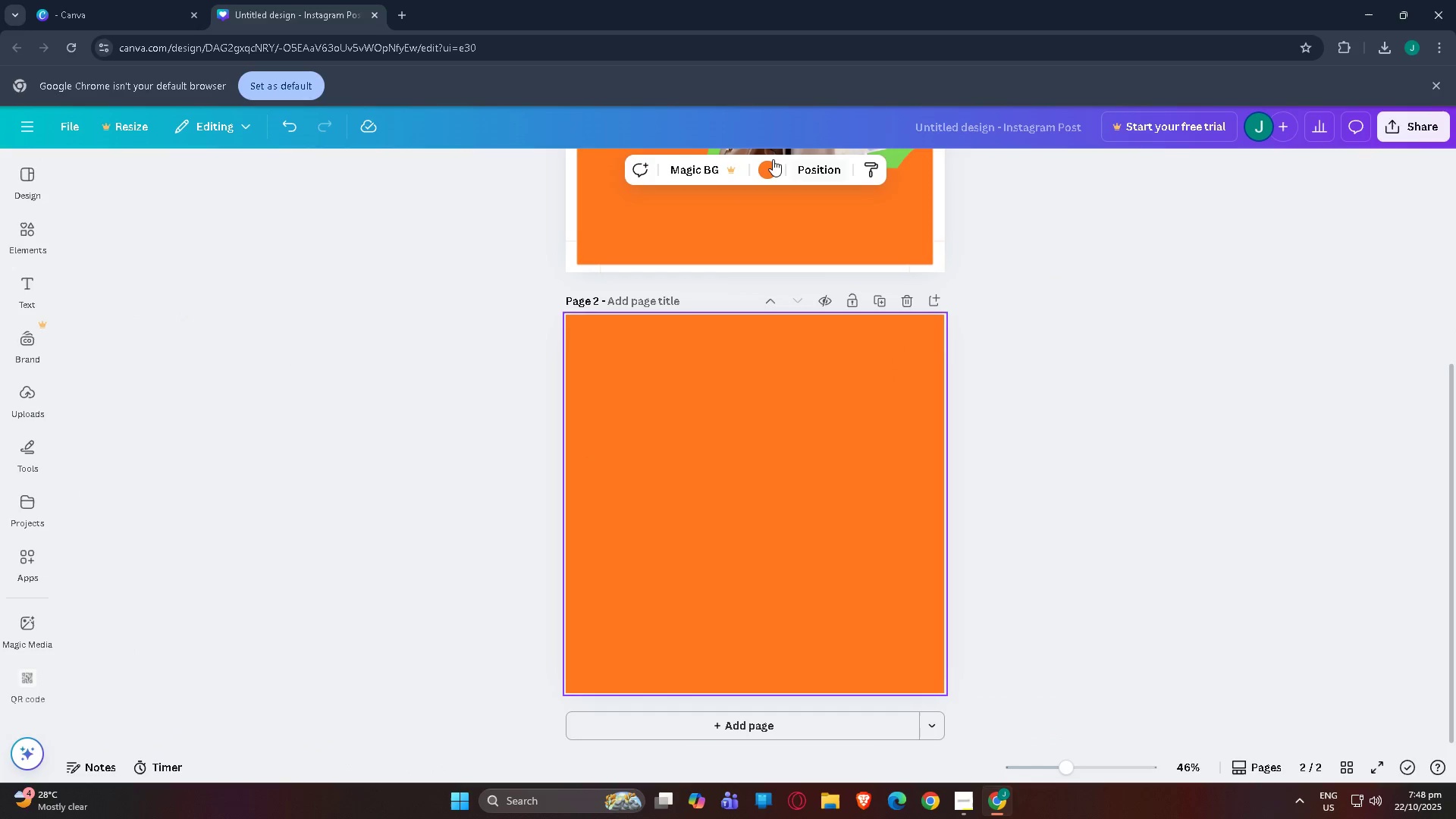 
left_click([772, 160])
 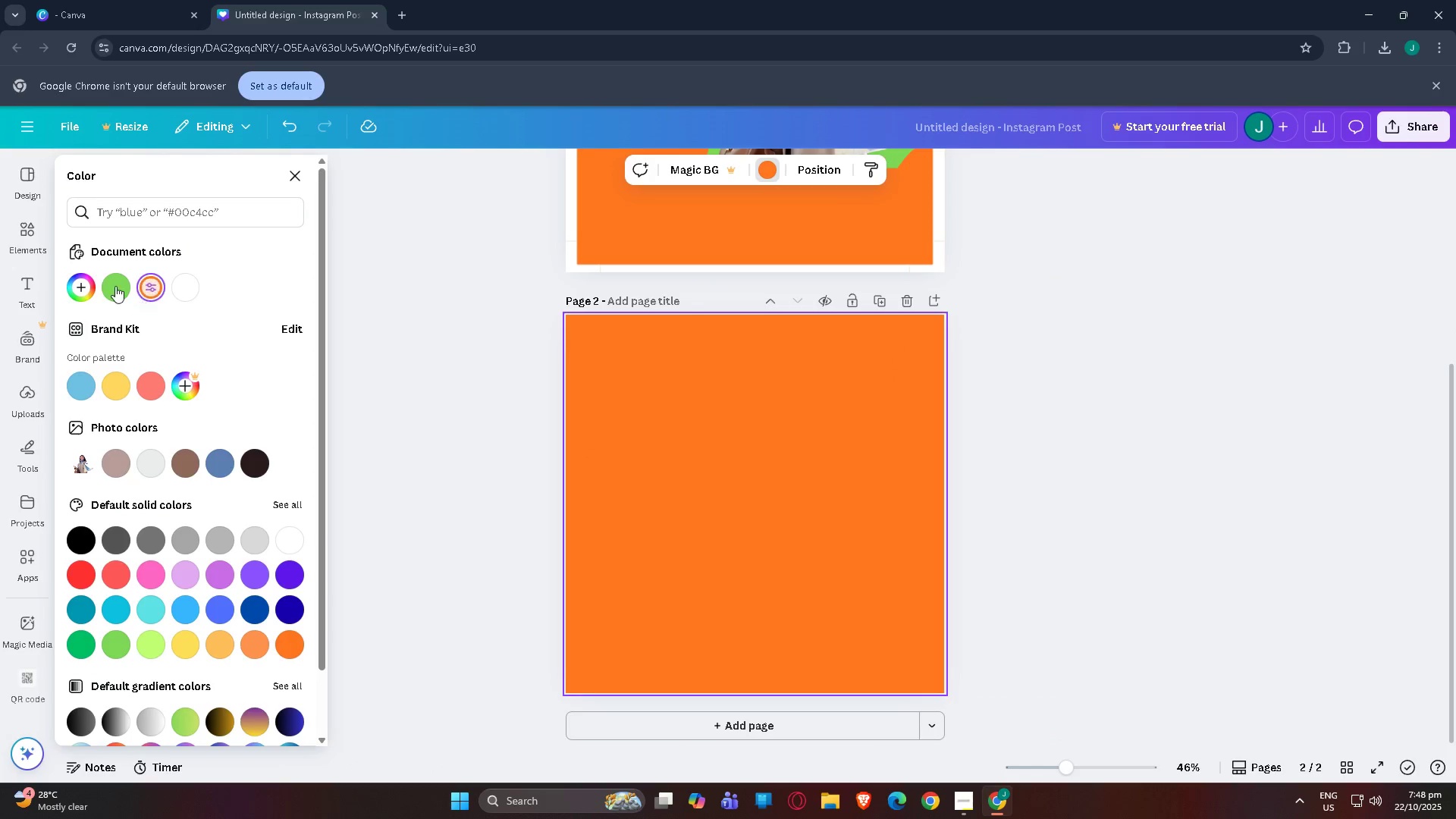 
left_click([113, 284])
 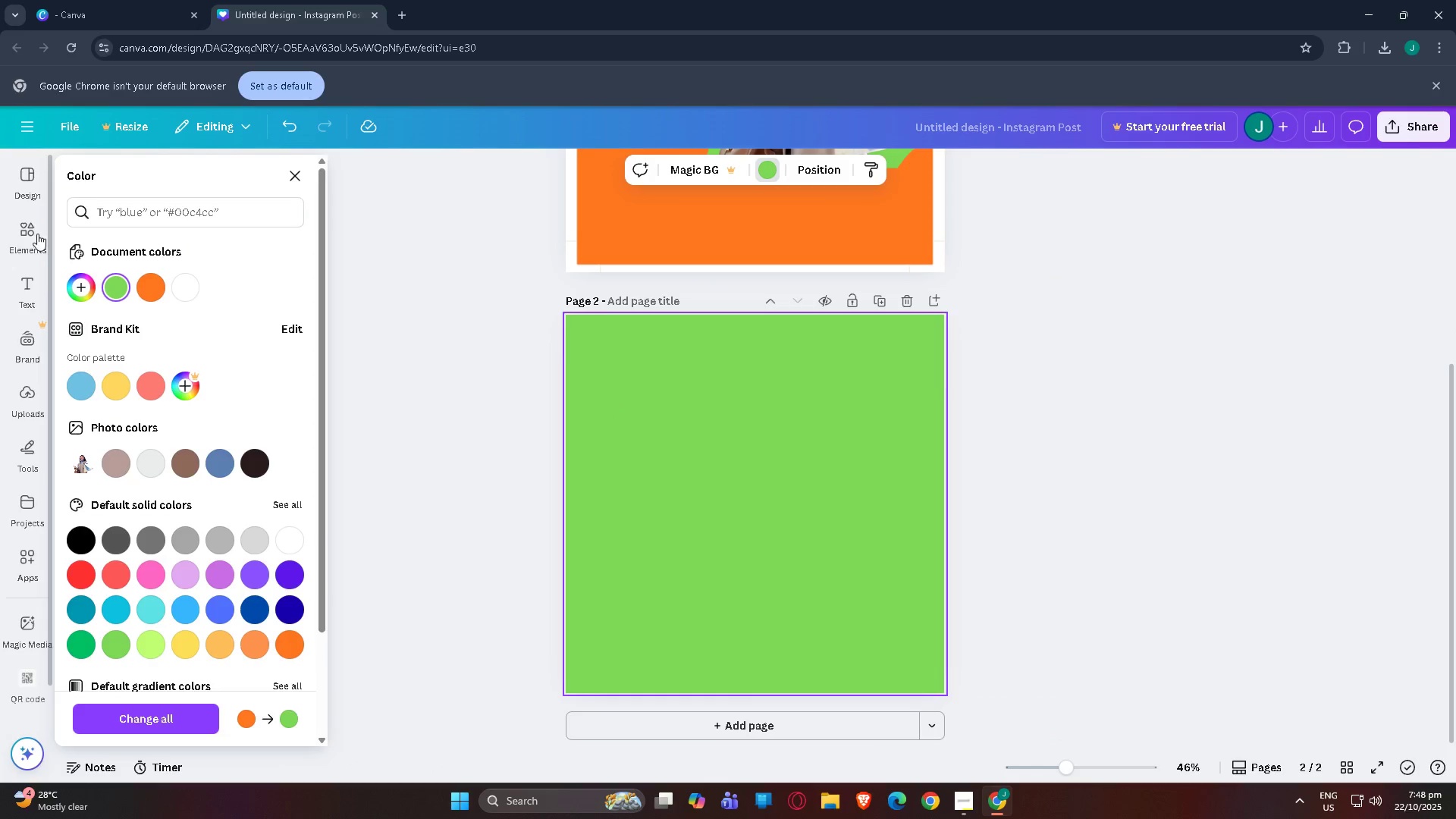 
left_click([33, 216])
 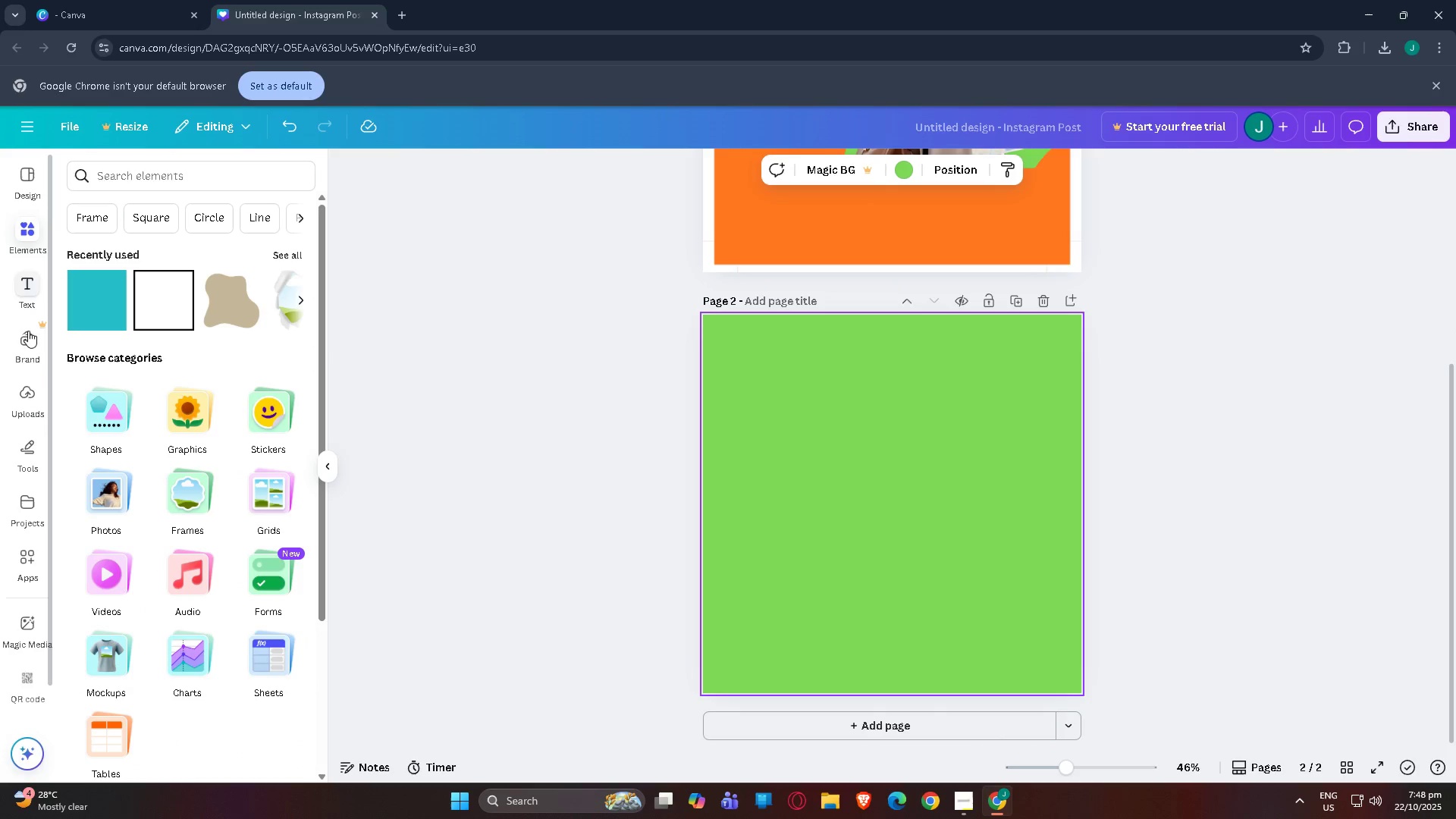 
left_click([30, 399])
 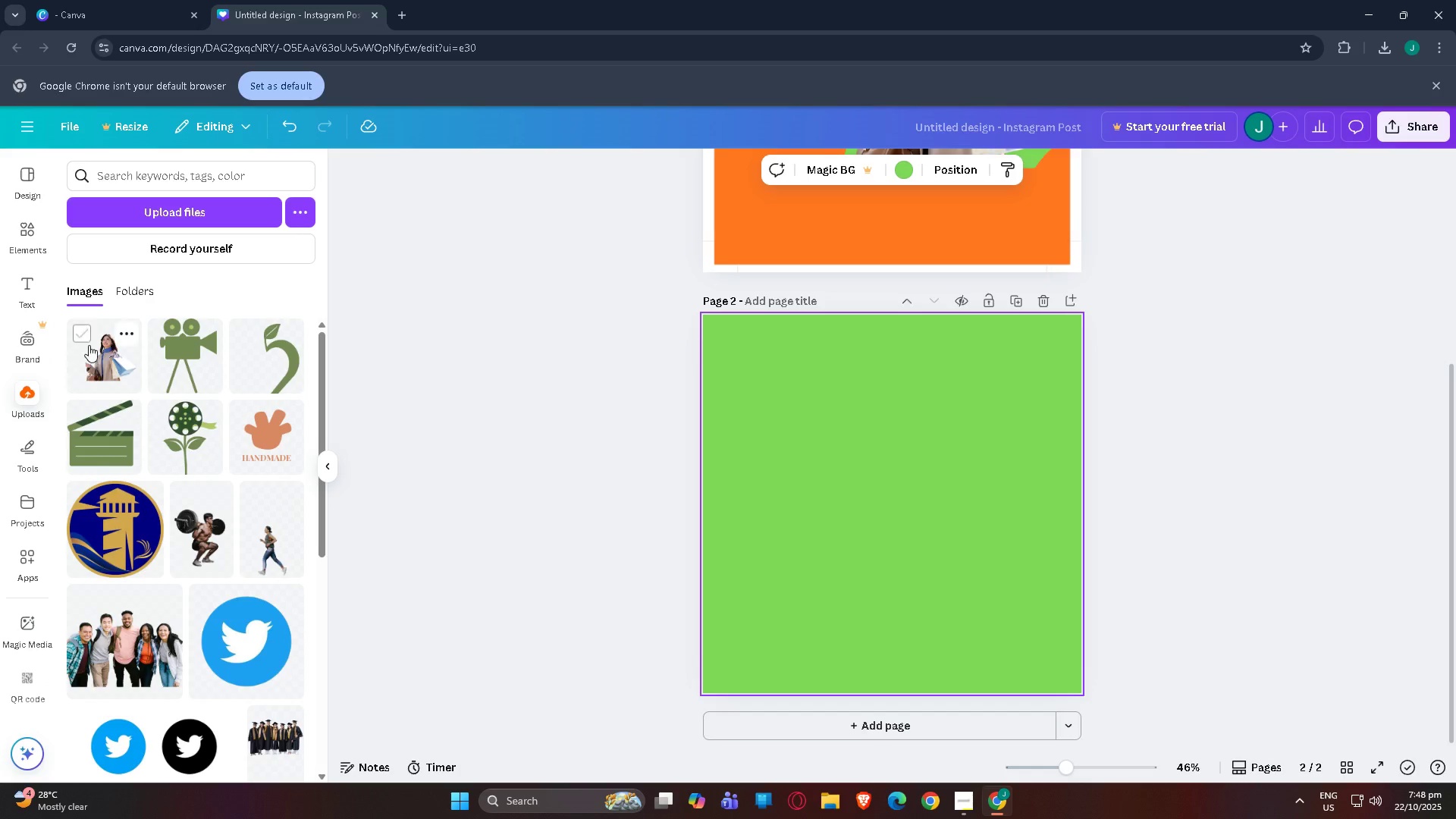 
left_click([102, 359])
 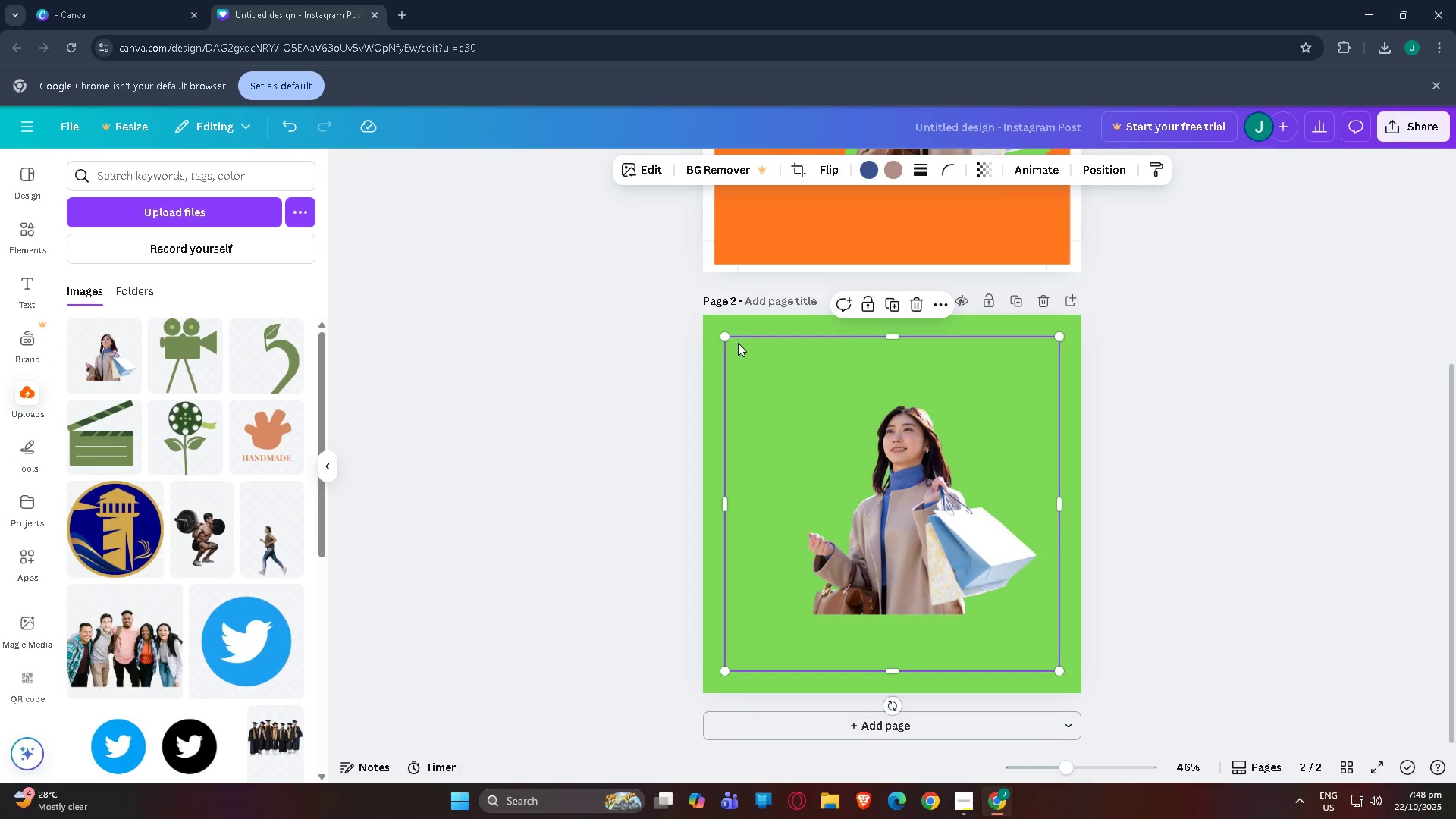 
left_click_drag(start_coordinate=[724, 337], to_coordinate=[663, 315])
 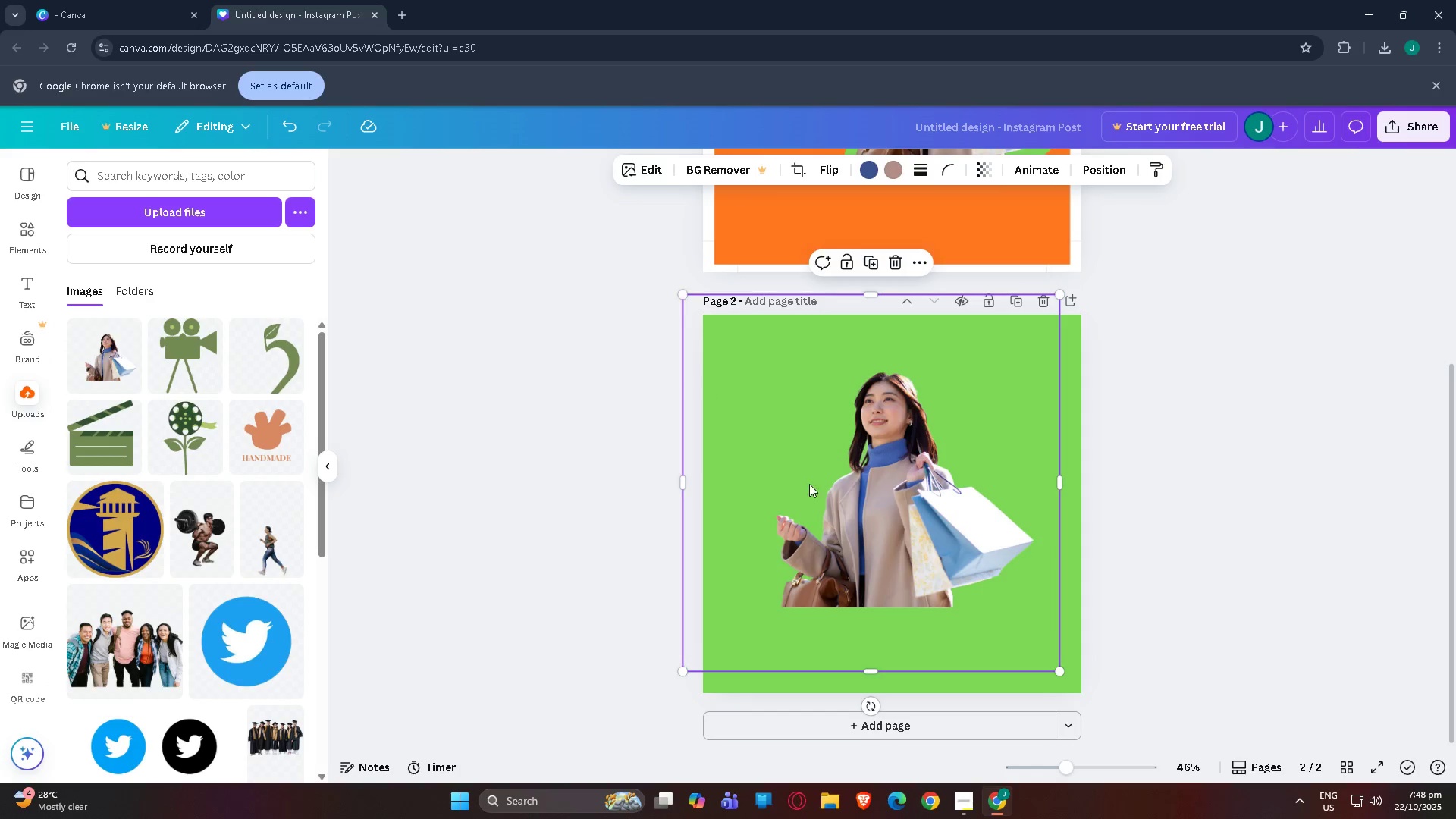 
left_click_drag(start_coordinate=[850, 510], to_coordinate=[862, 598])
 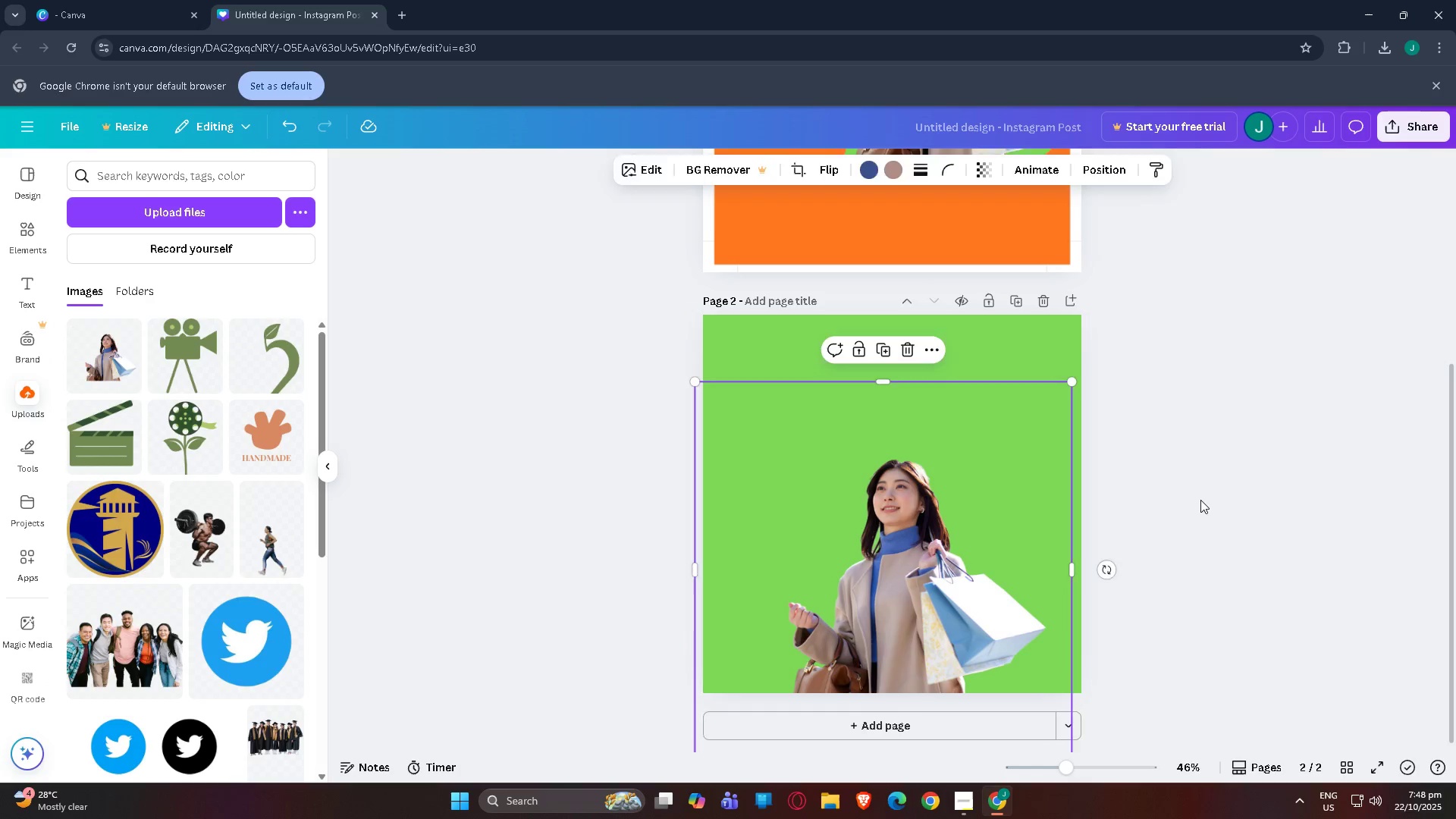 
left_click([1200, 500])
 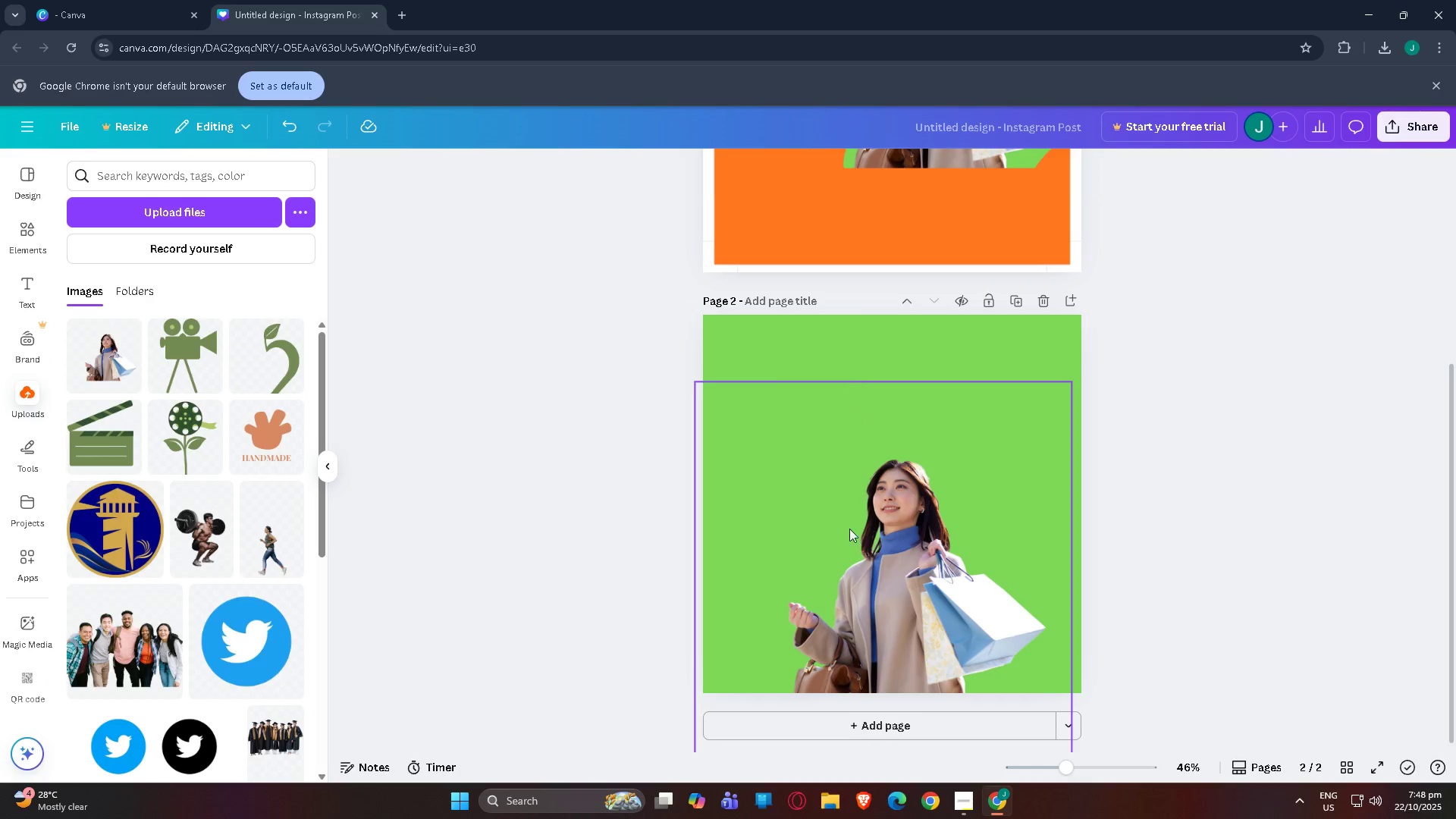 
left_click([859, 582])
 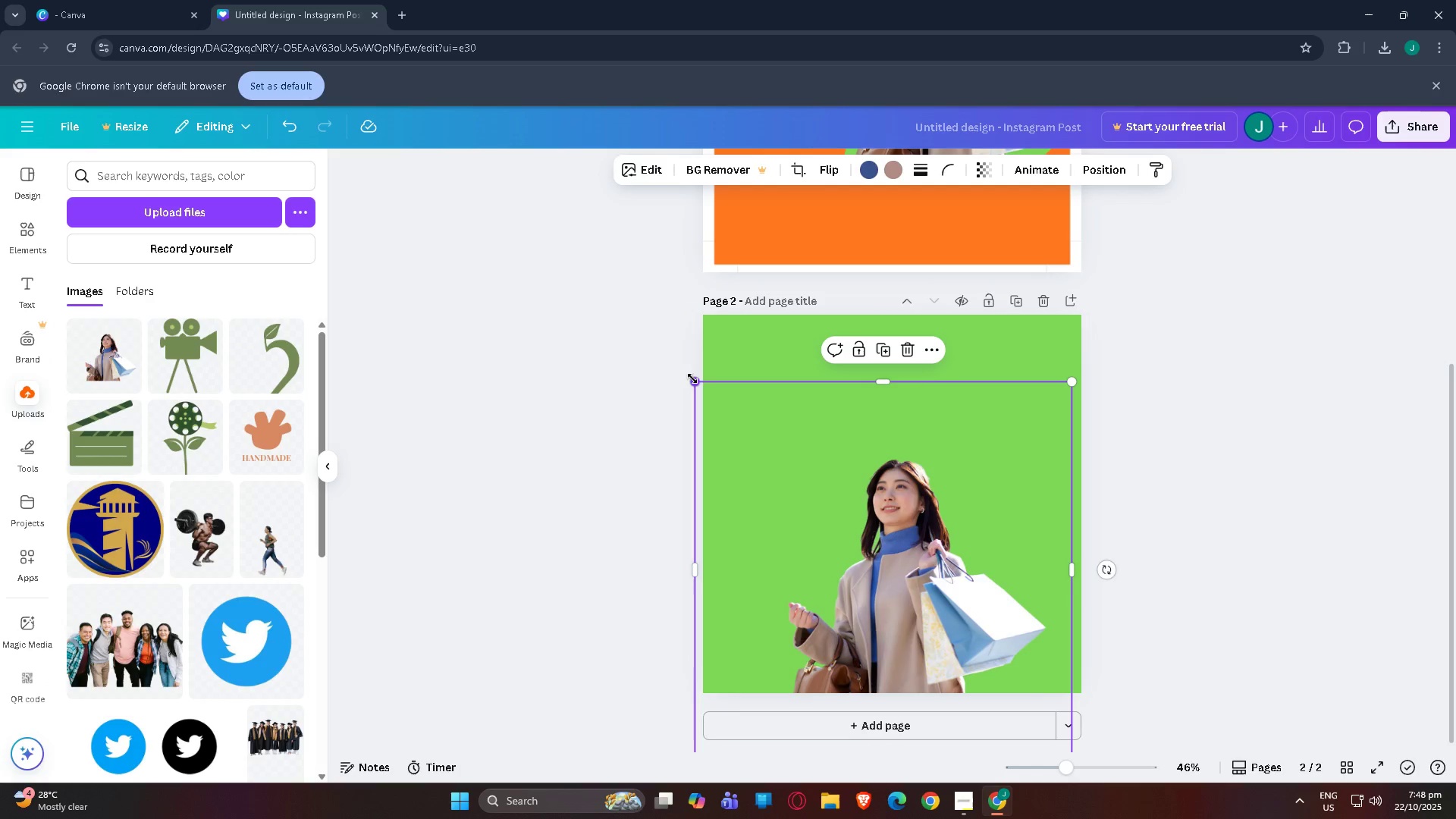 
left_click_drag(start_coordinate=[692, 378], to_coordinate=[583, 354])
 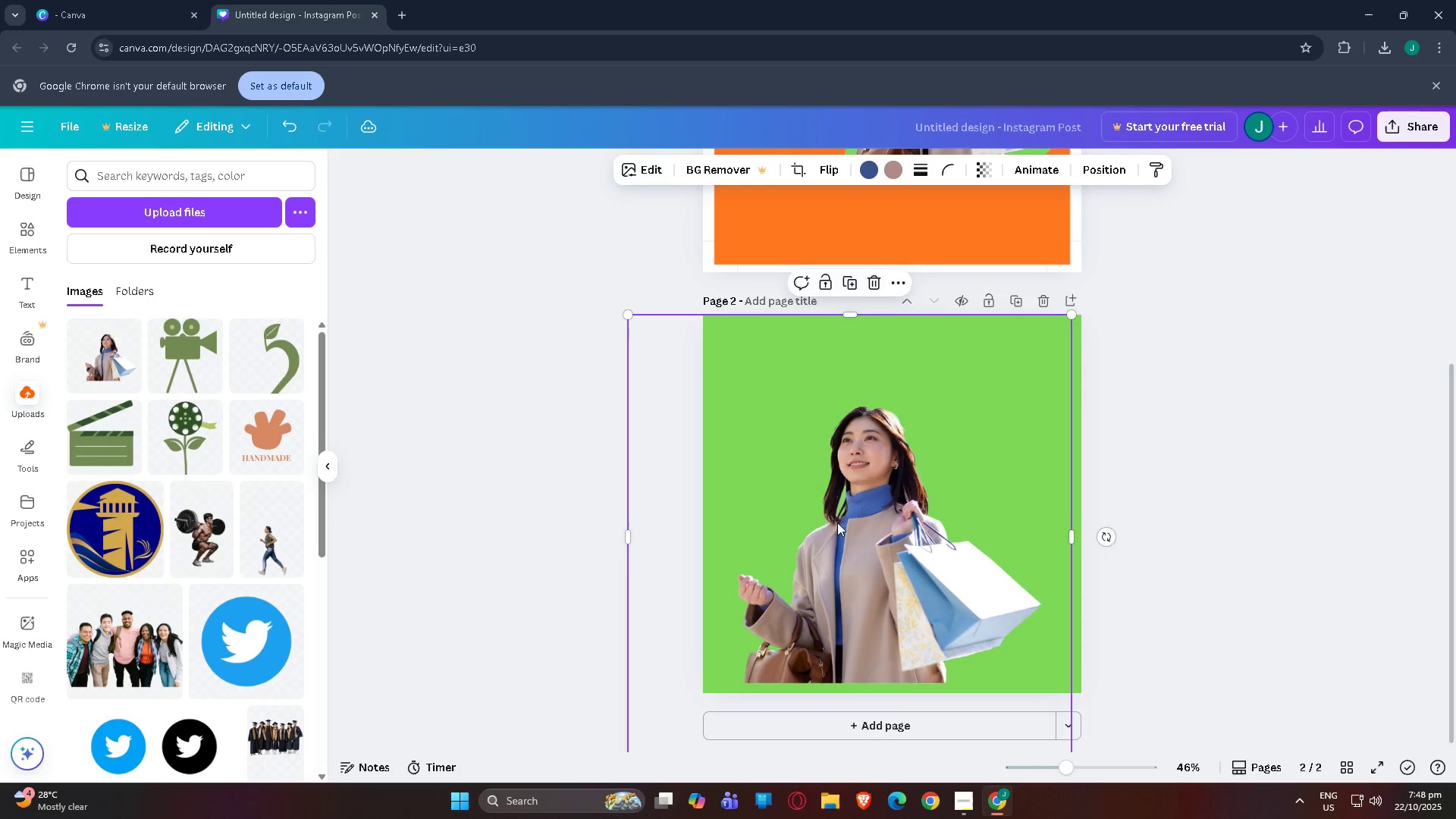 
left_click_drag(start_coordinate=[836, 522], to_coordinate=[864, 532])
 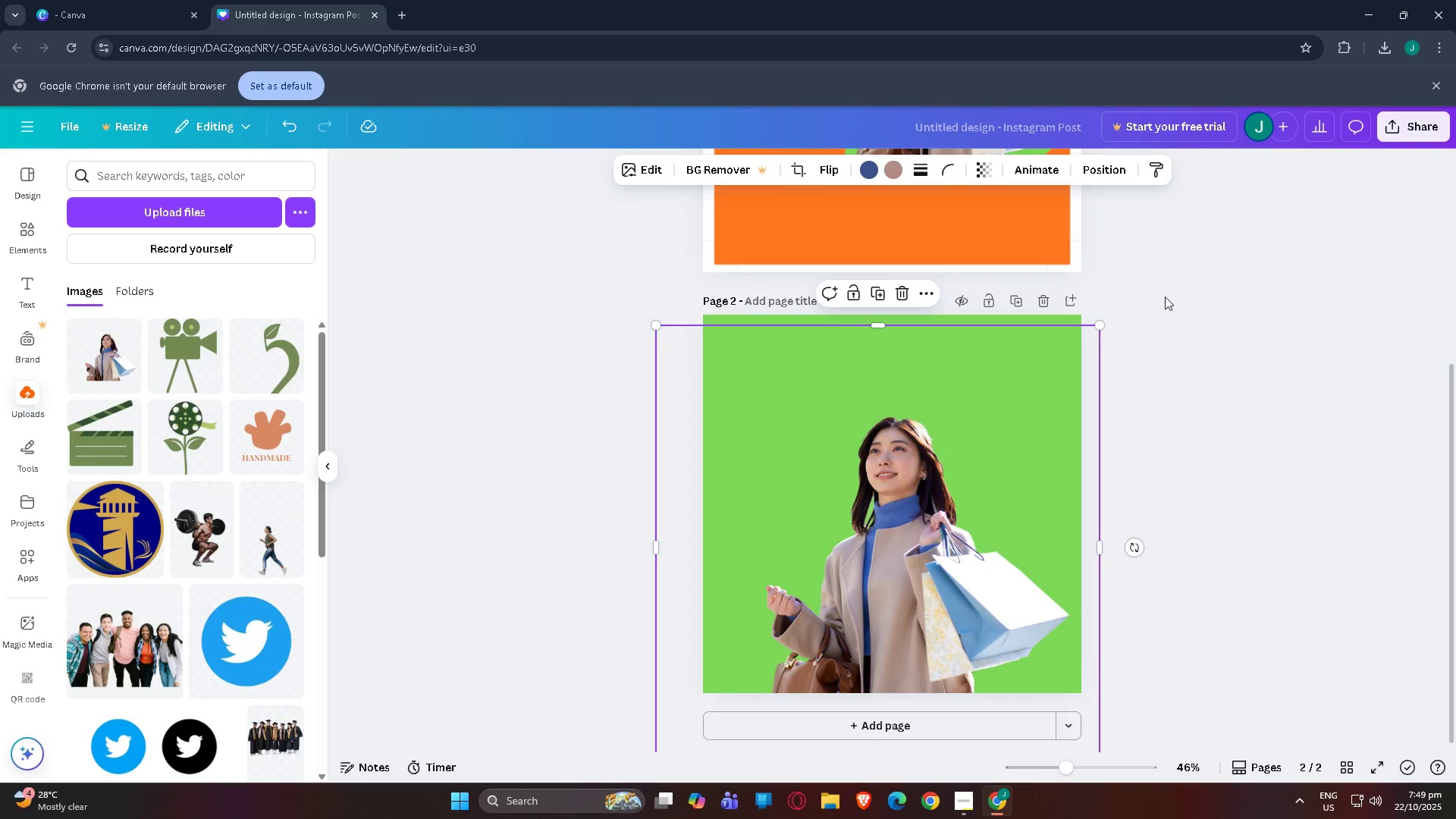 
left_click([1188, 297])
 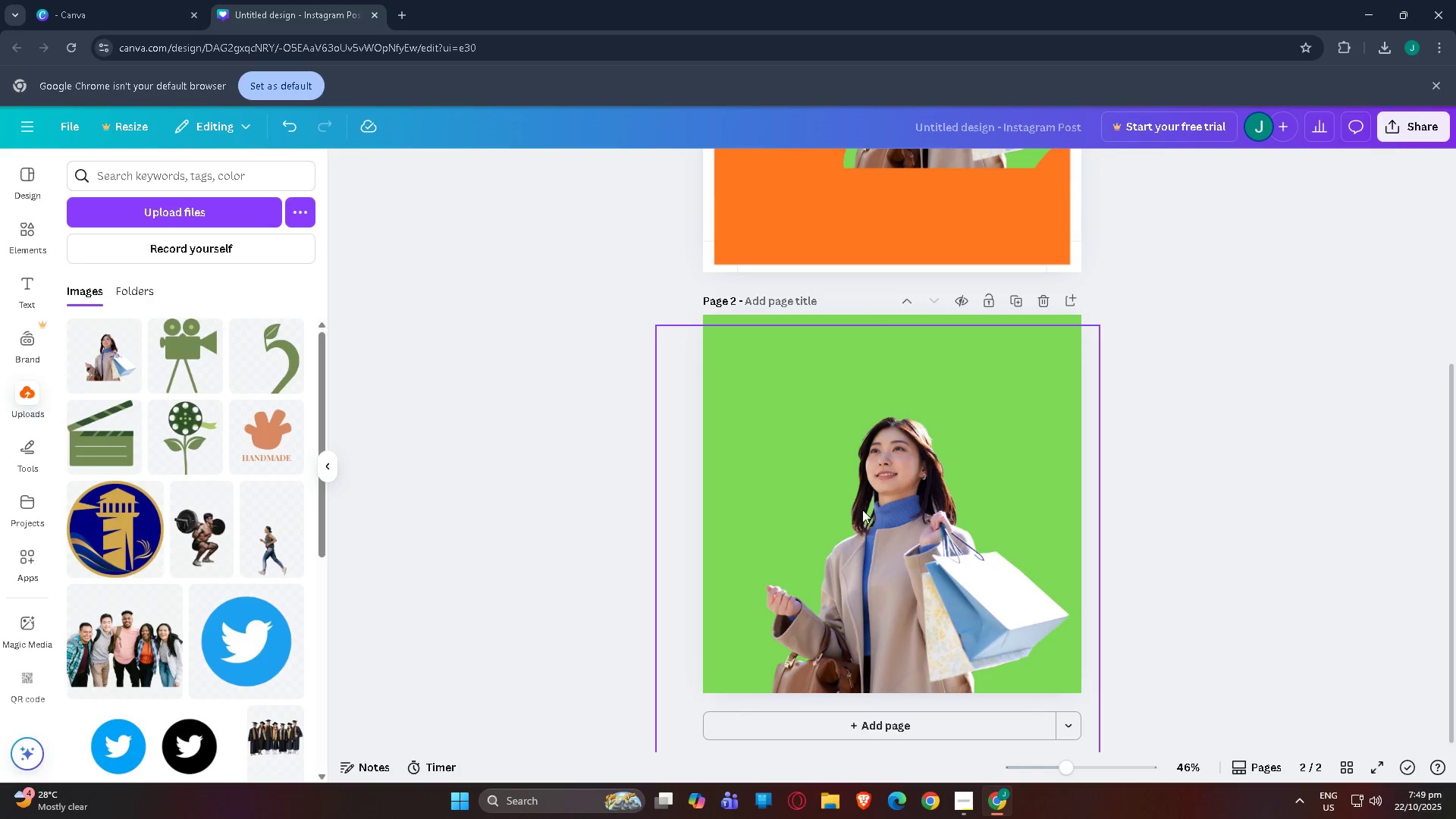 
left_click([861, 517])
 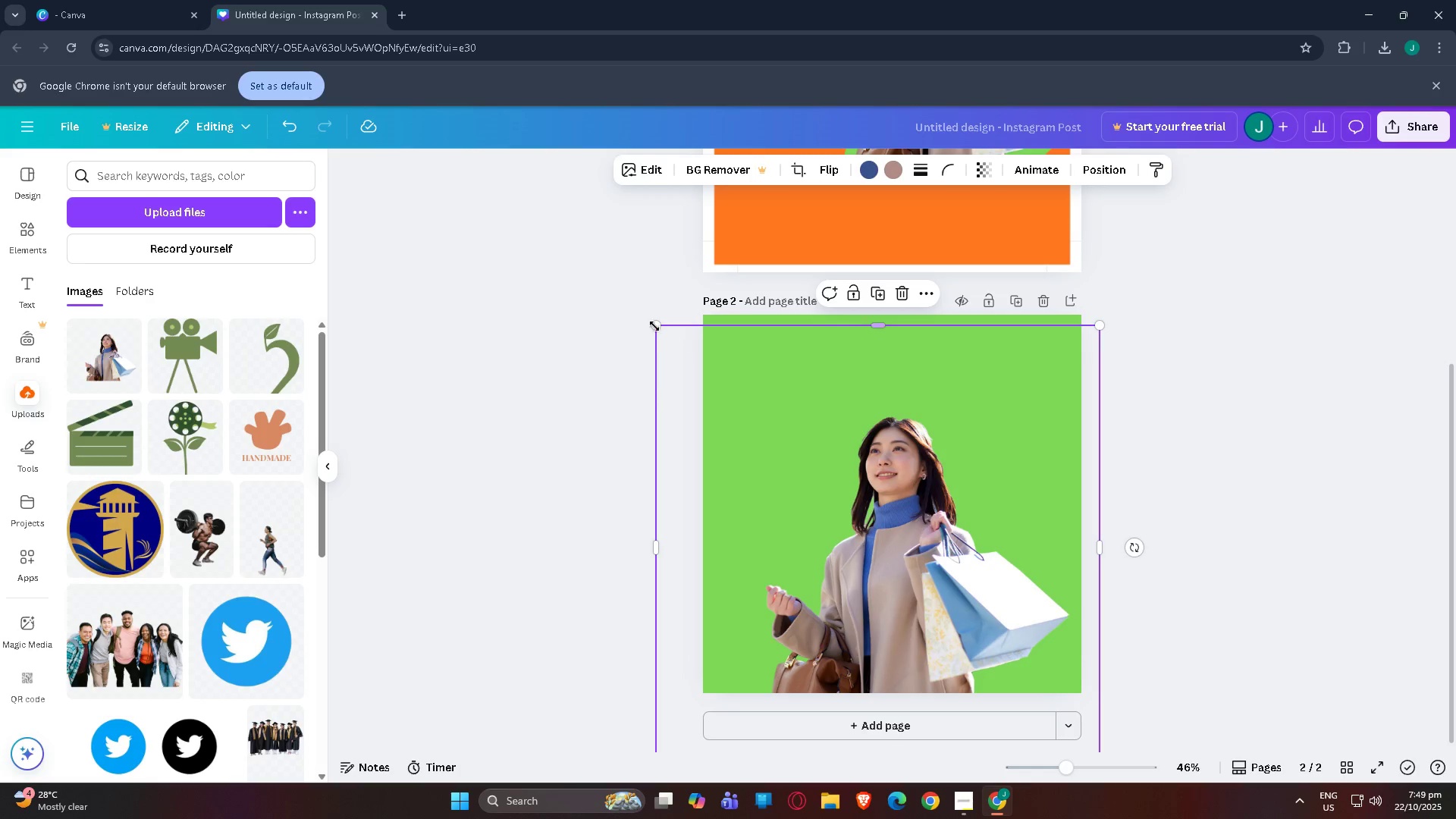 
left_click_drag(start_coordinate=[652, 325], to_coordinate=[550, 295])
 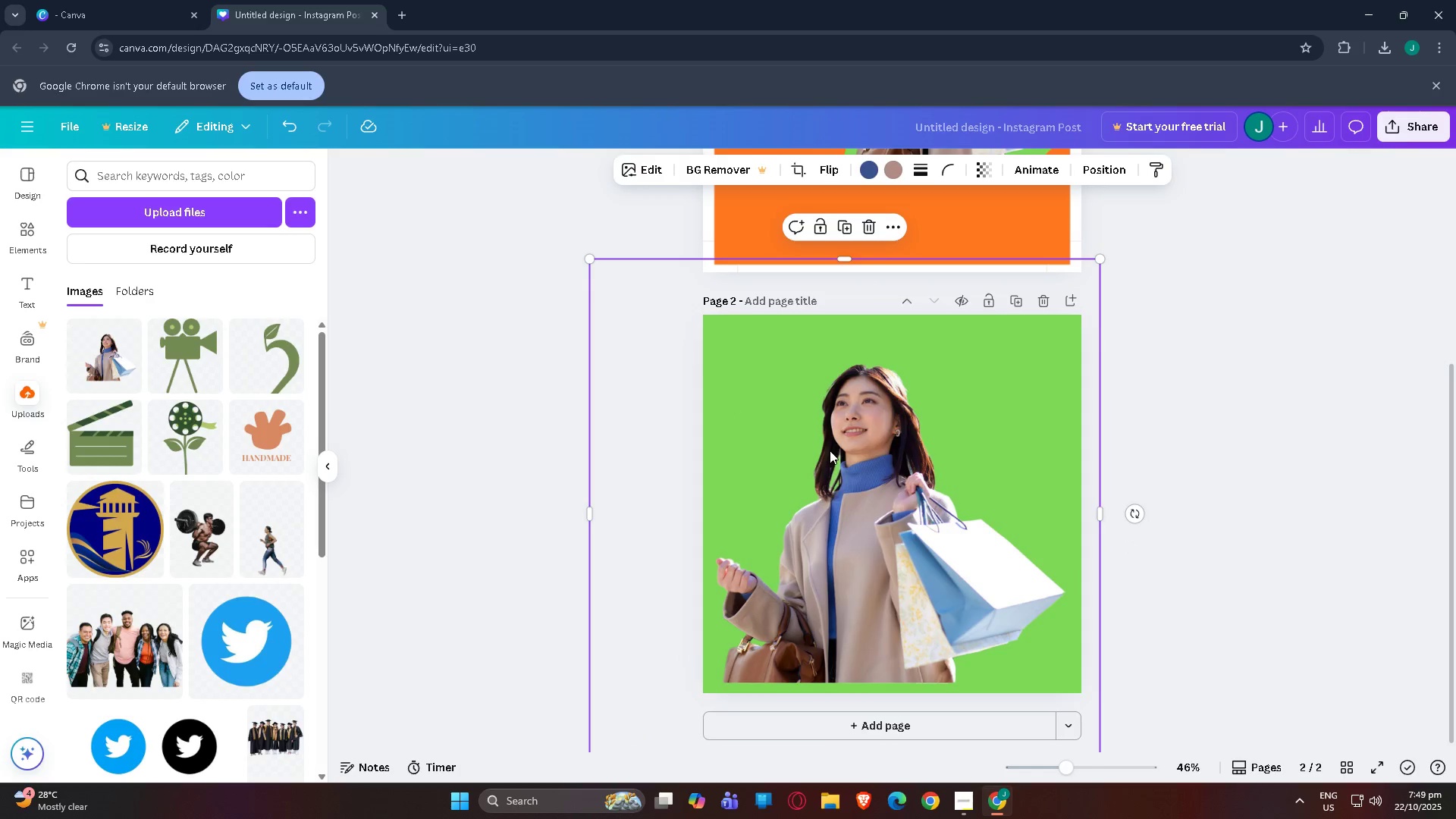 
left_click_drag(start_coordinate=[852, 460], to_coordinate=[880, 471])
 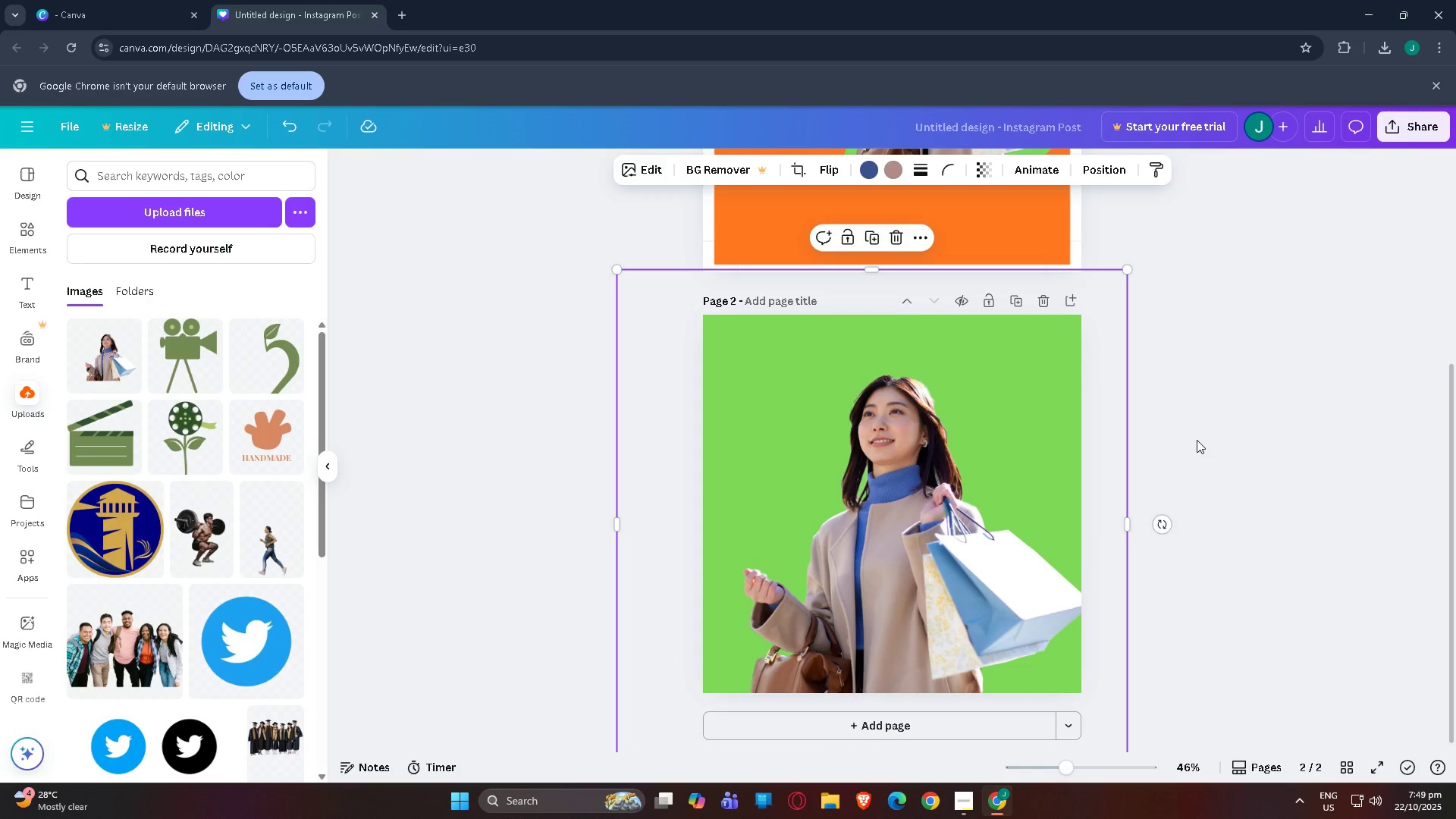 
left_click([1197, 440])
 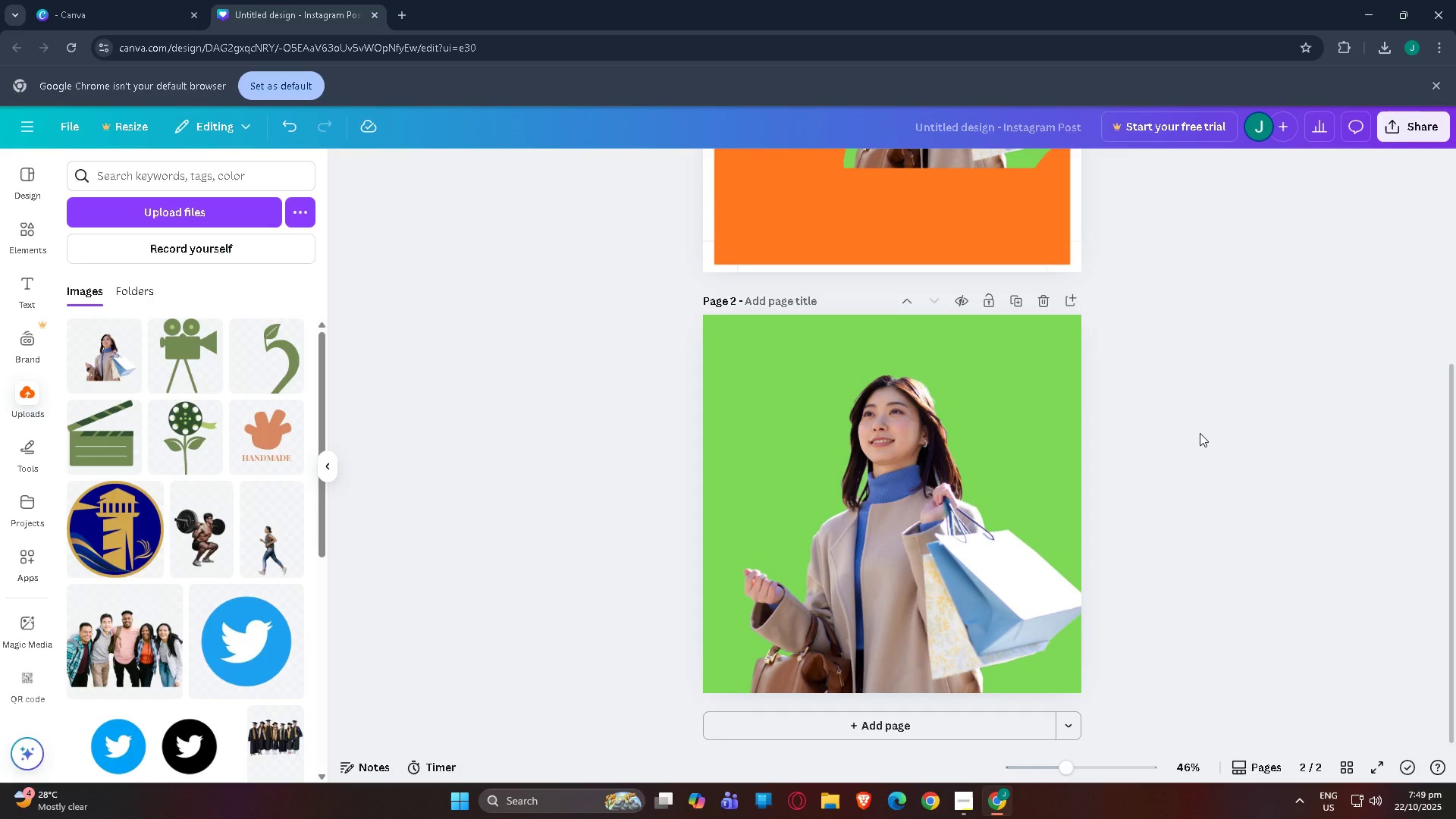 
wait(8.94)
 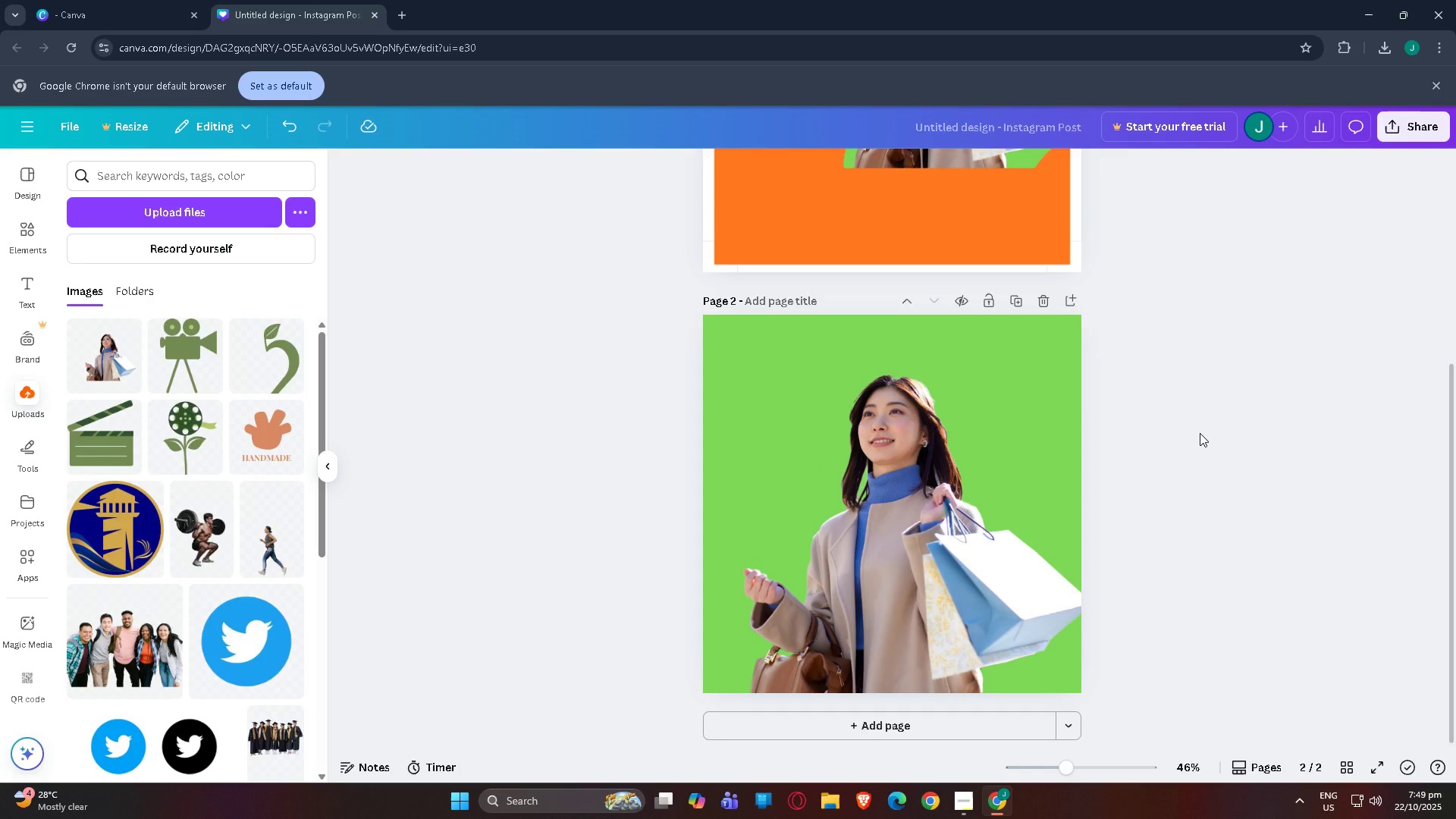 
scroll: coordinate [995, 540], scroll_direction: up, amount: 3.0
 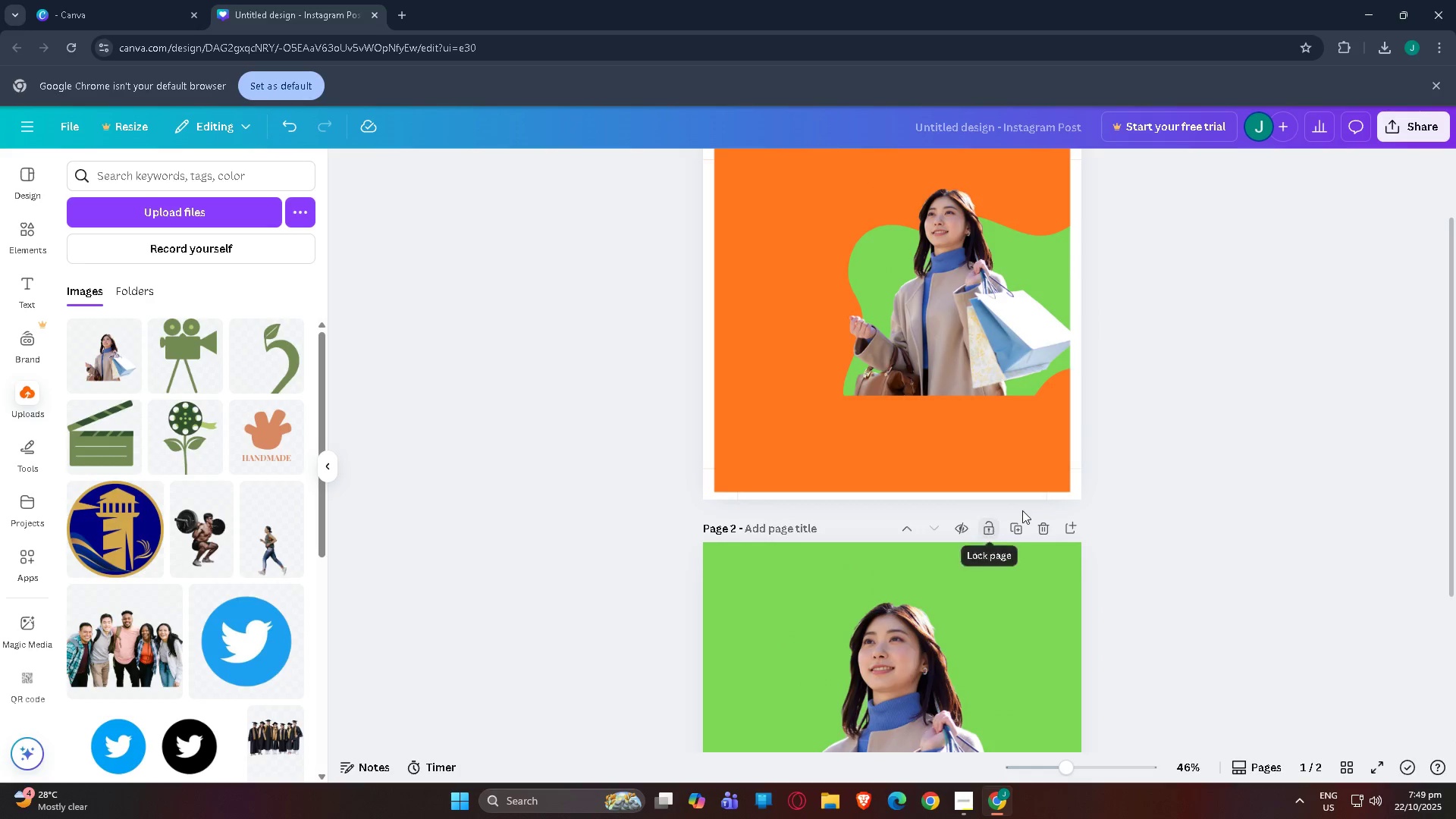 
scroll: coordinate [1028, 518], scroll_direction: down, amount: 1.0
 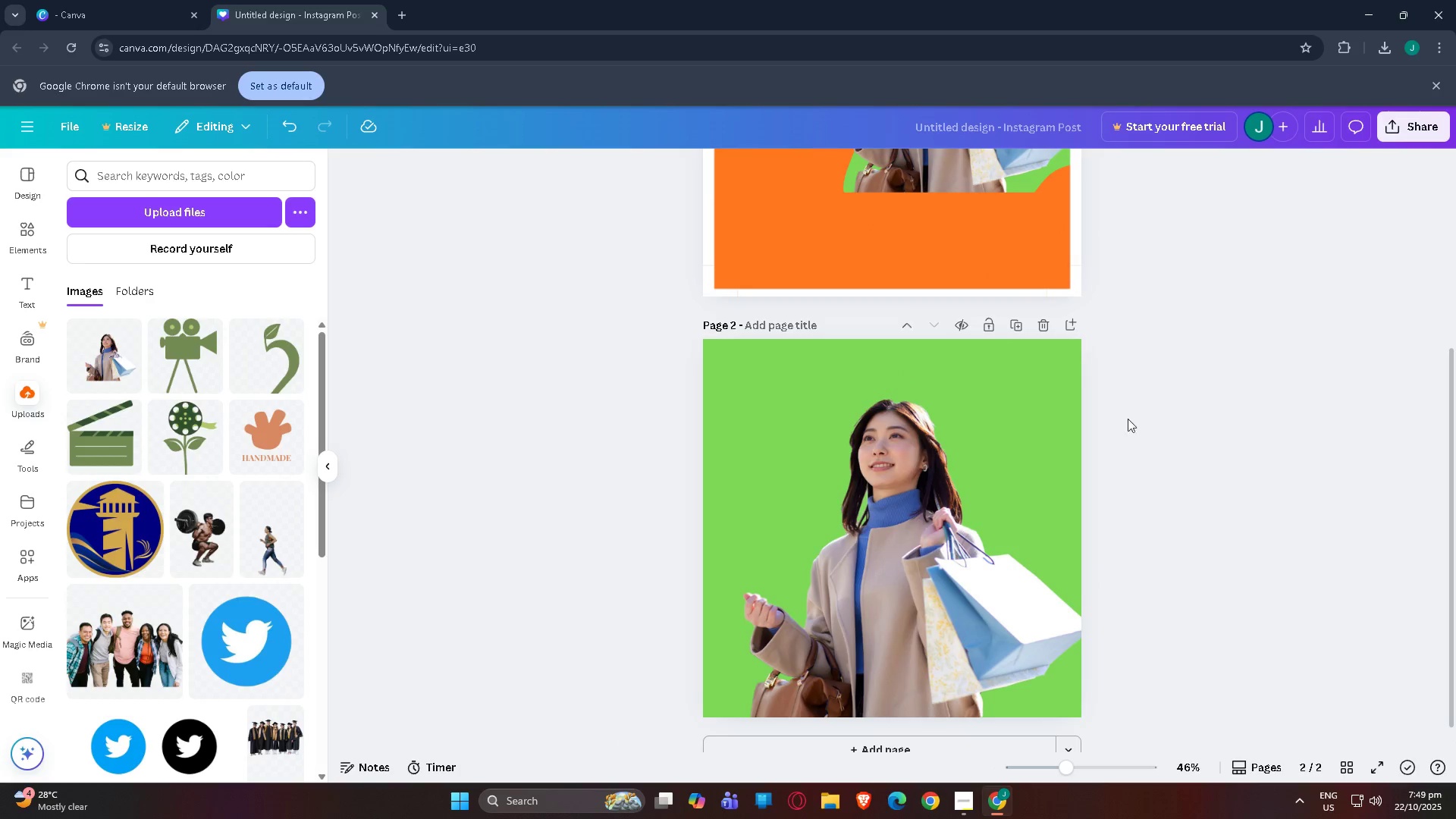 
left_click([1399, 129])
 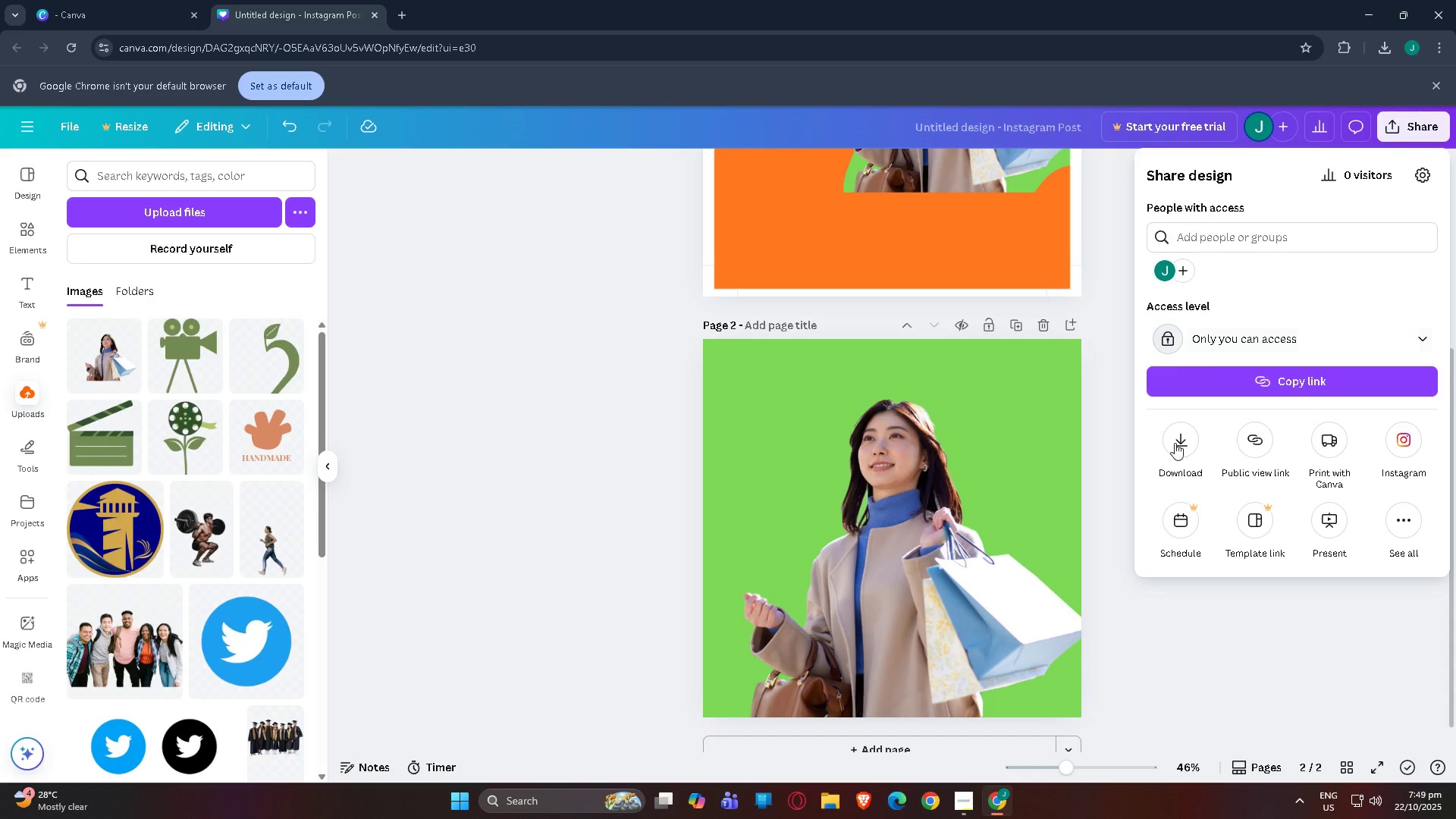 
left_click([1174, 443])
 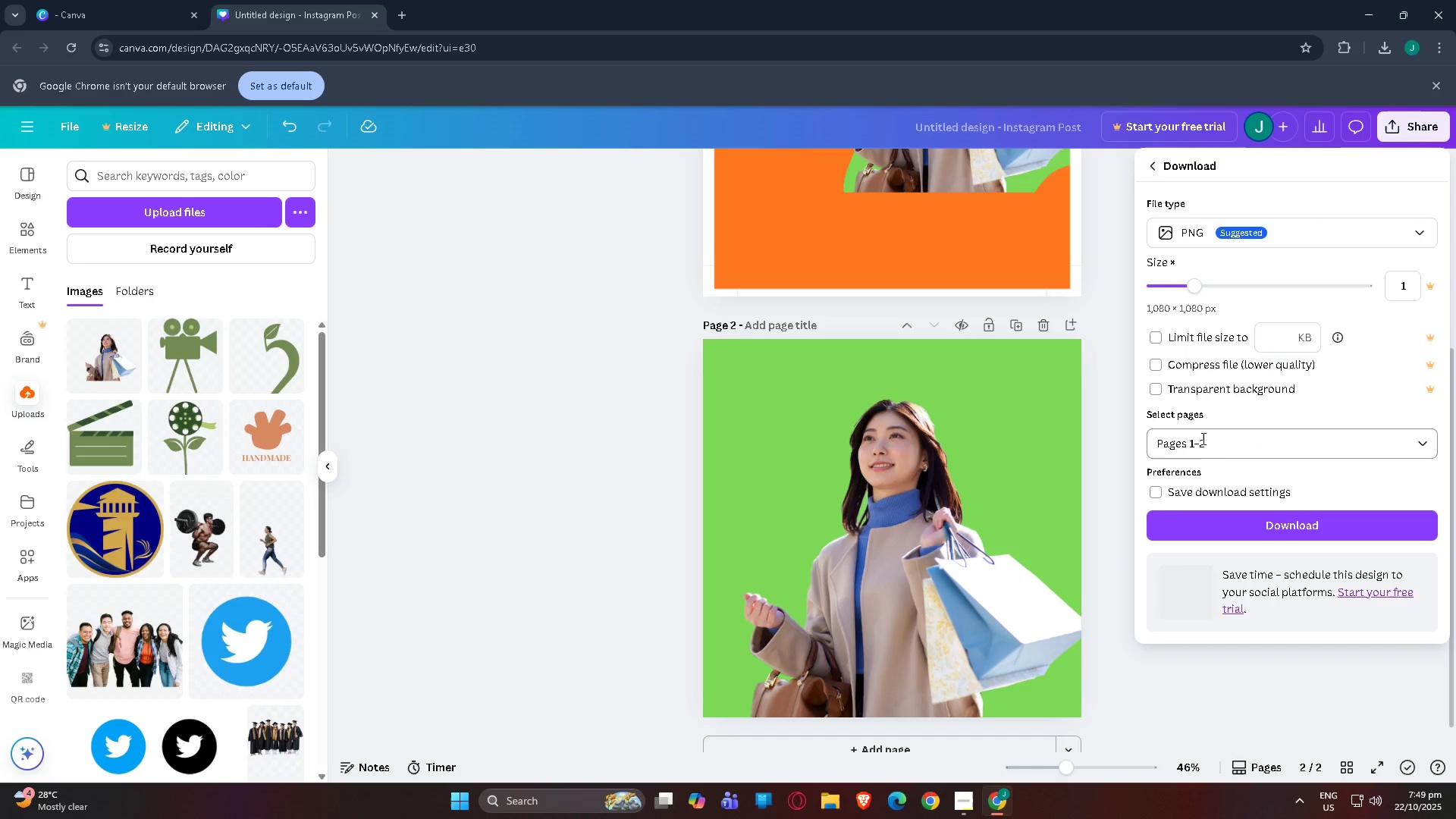 
left_click([1238, 442])
 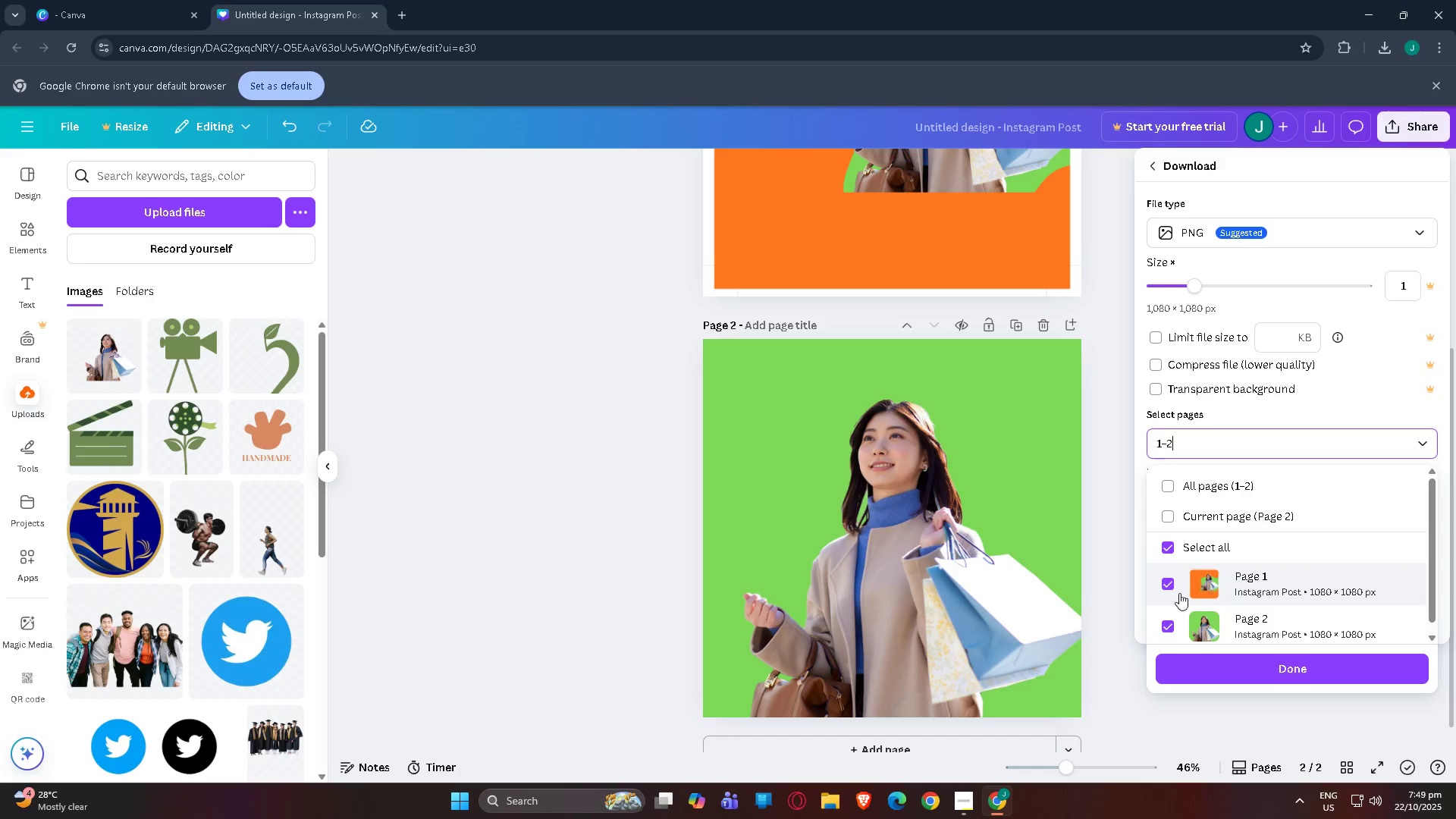 
left_click([1163, 588])
 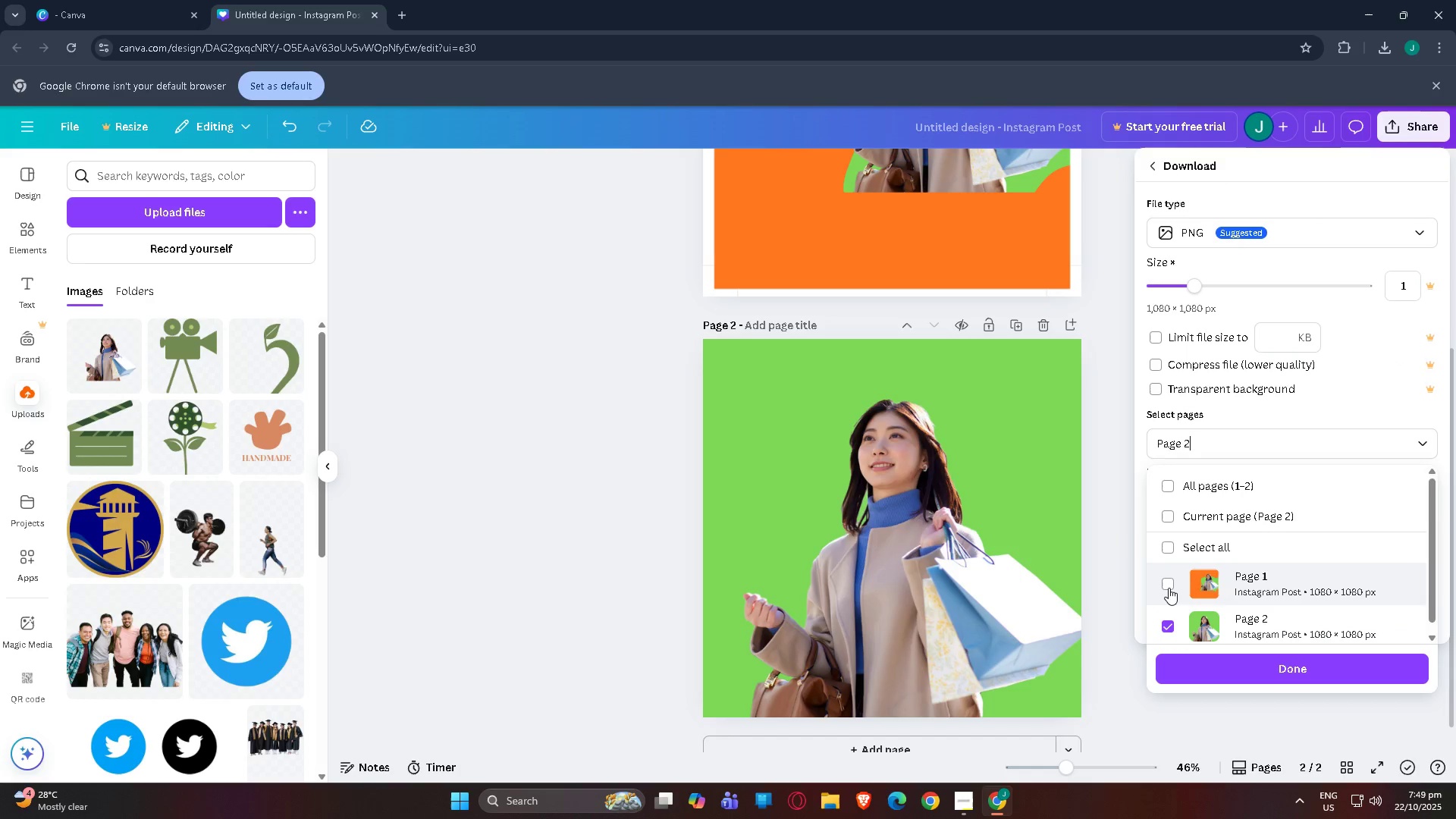 
scroll: coordinate [1171, 586], scroll_direction: down, amount: 3.0
 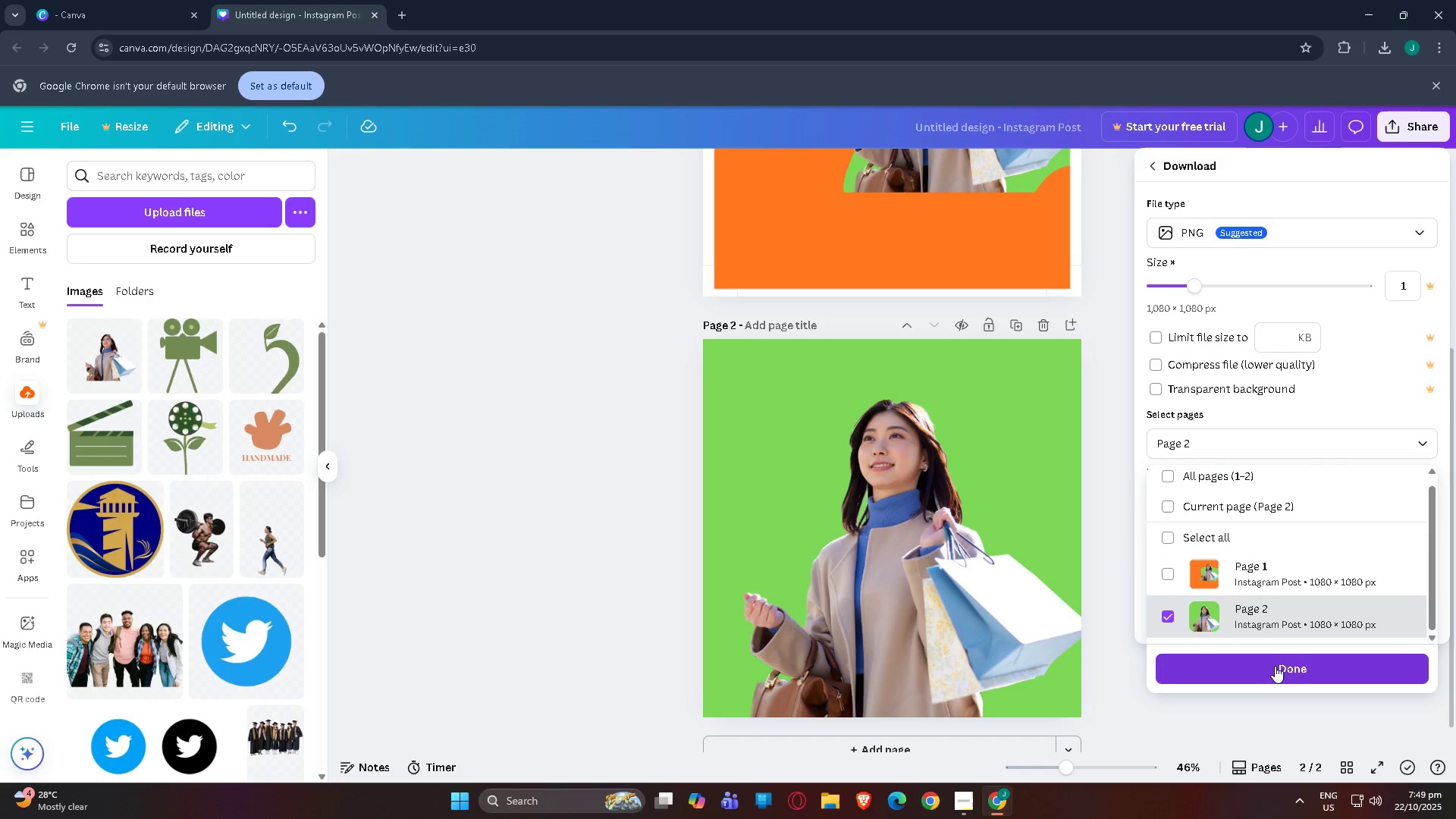 
wait(5.91)
 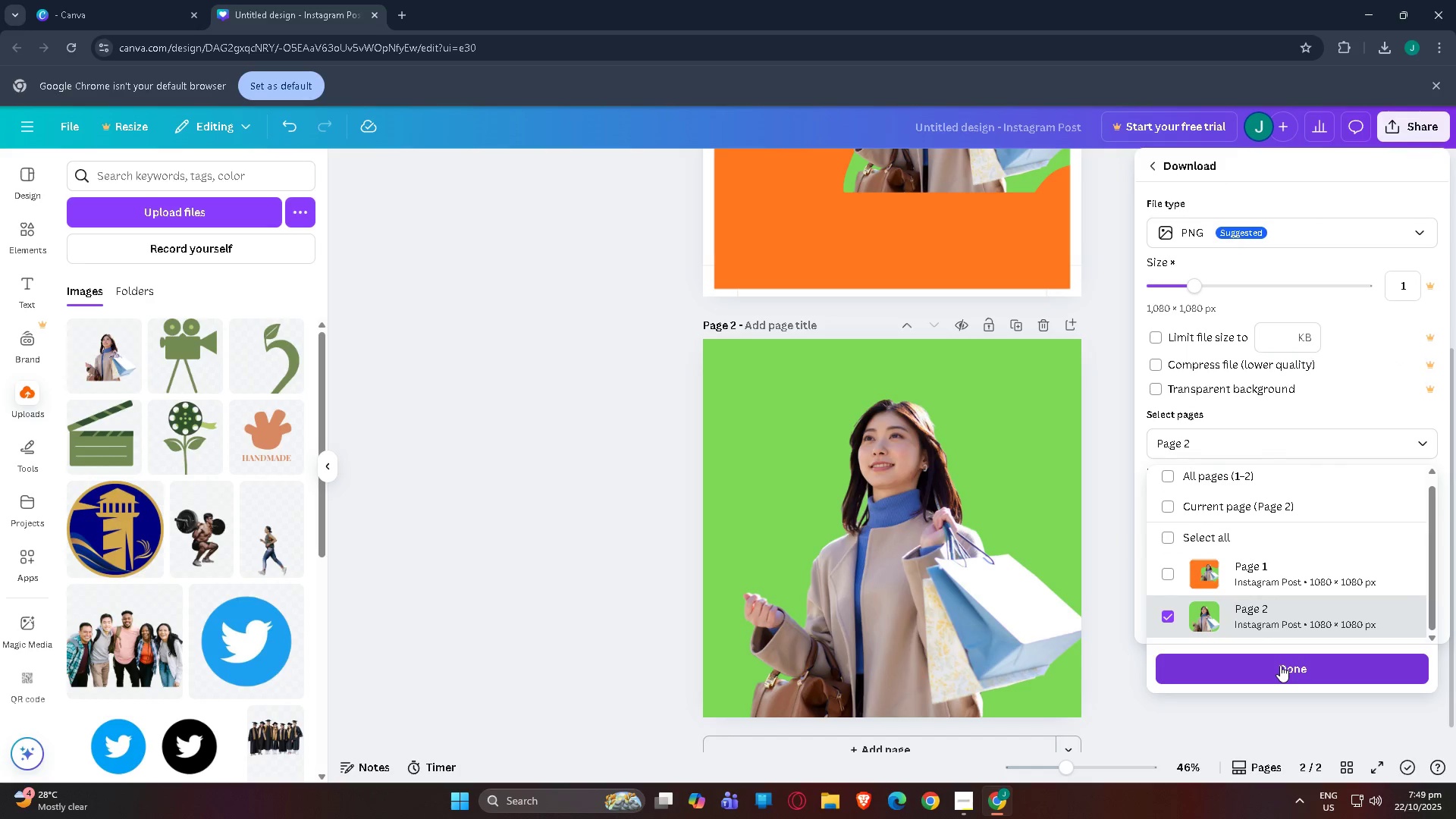 
left_click([1275, 666])
 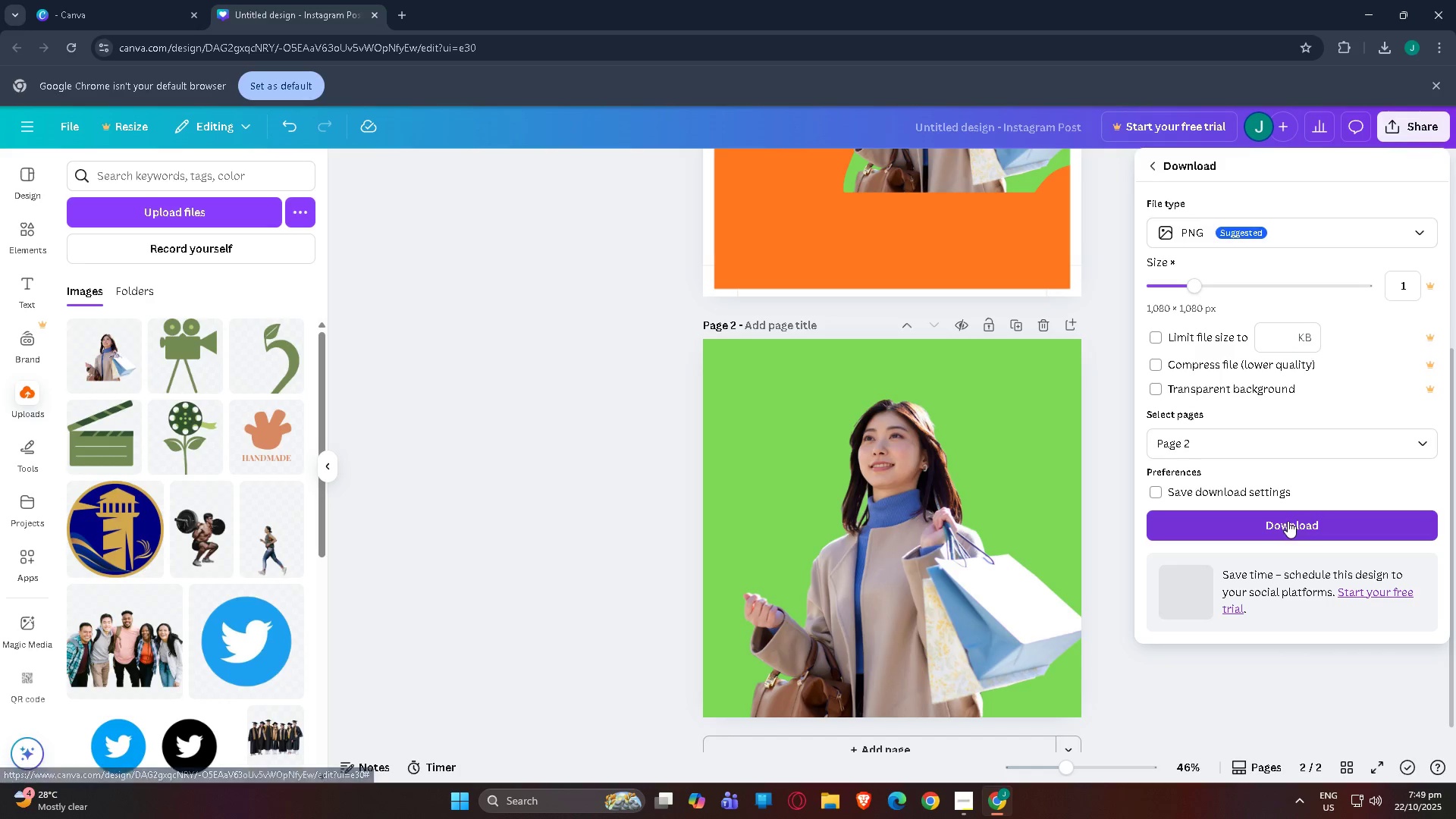 
wait(6.41)
 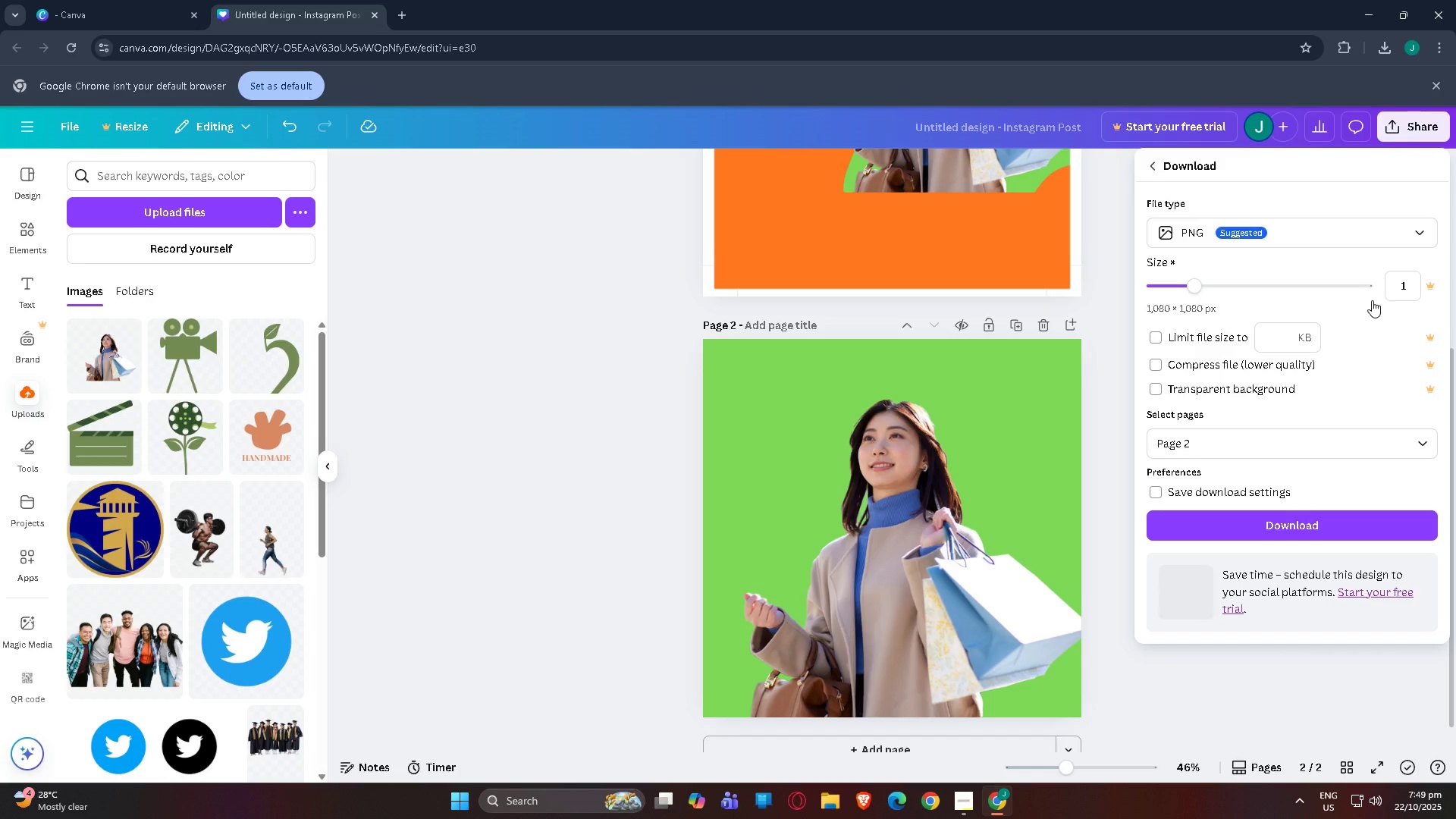 
left_click([1288, 521])
 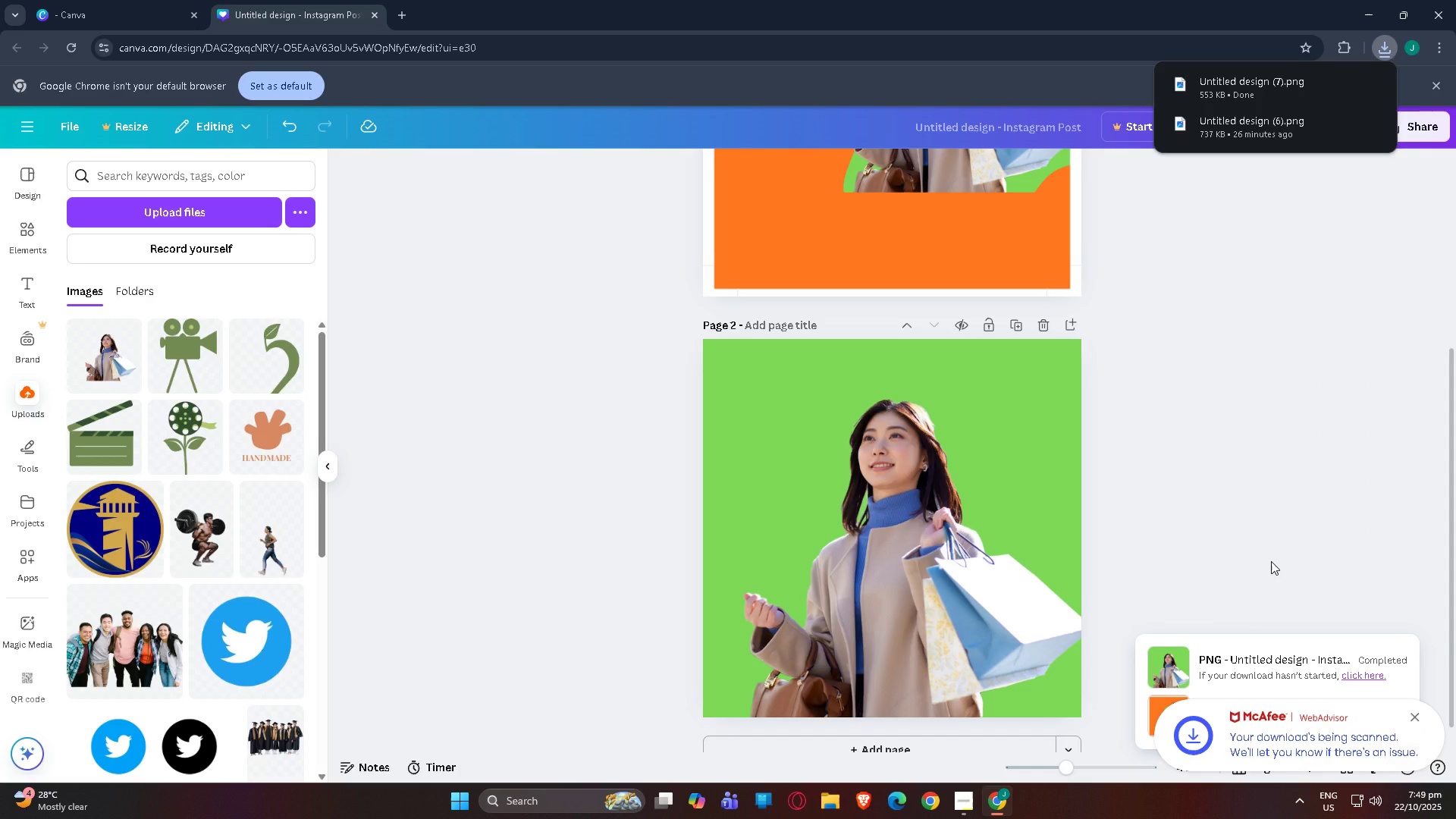 
wait(7.03)
 